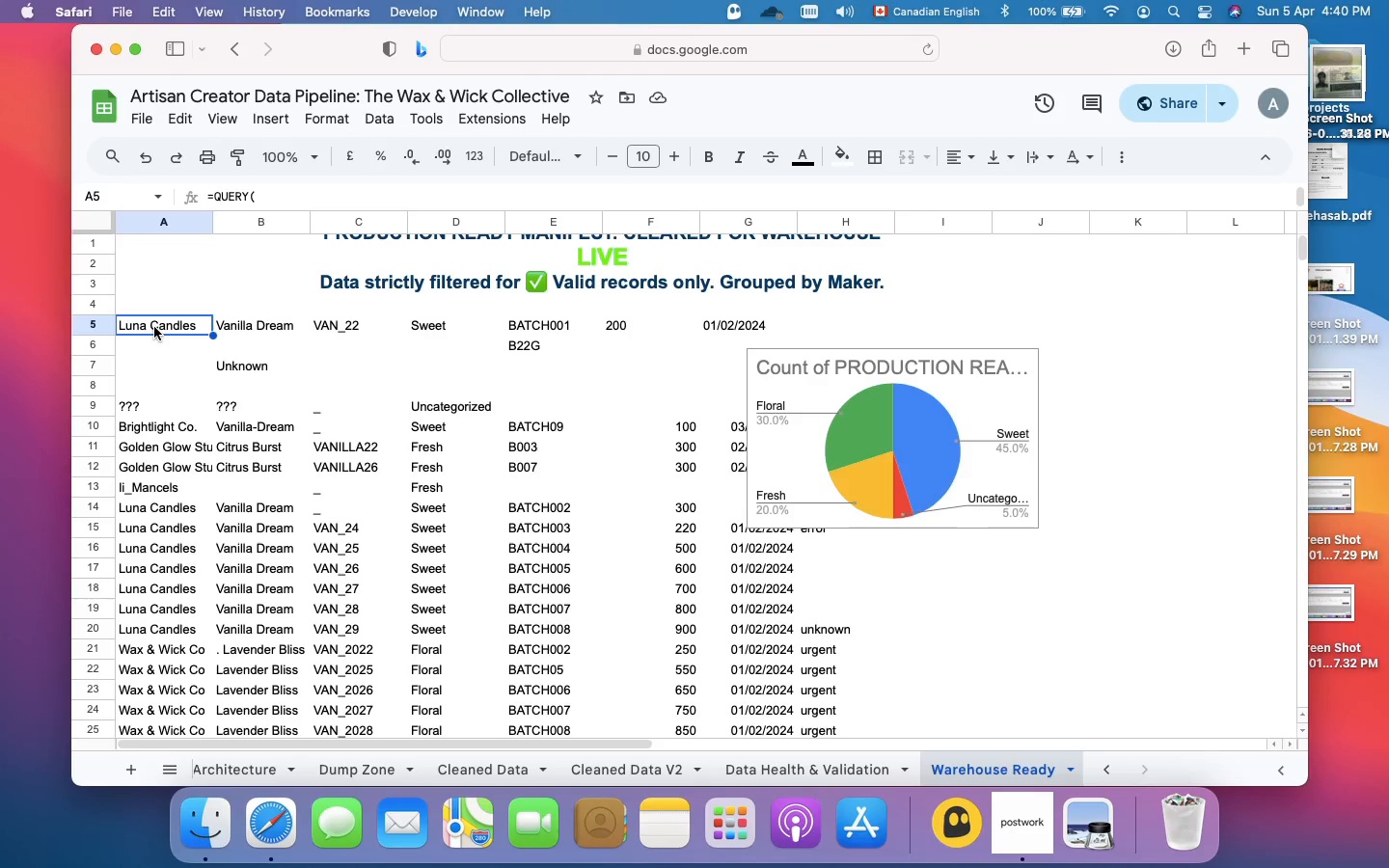 
double_click([298, 196])
 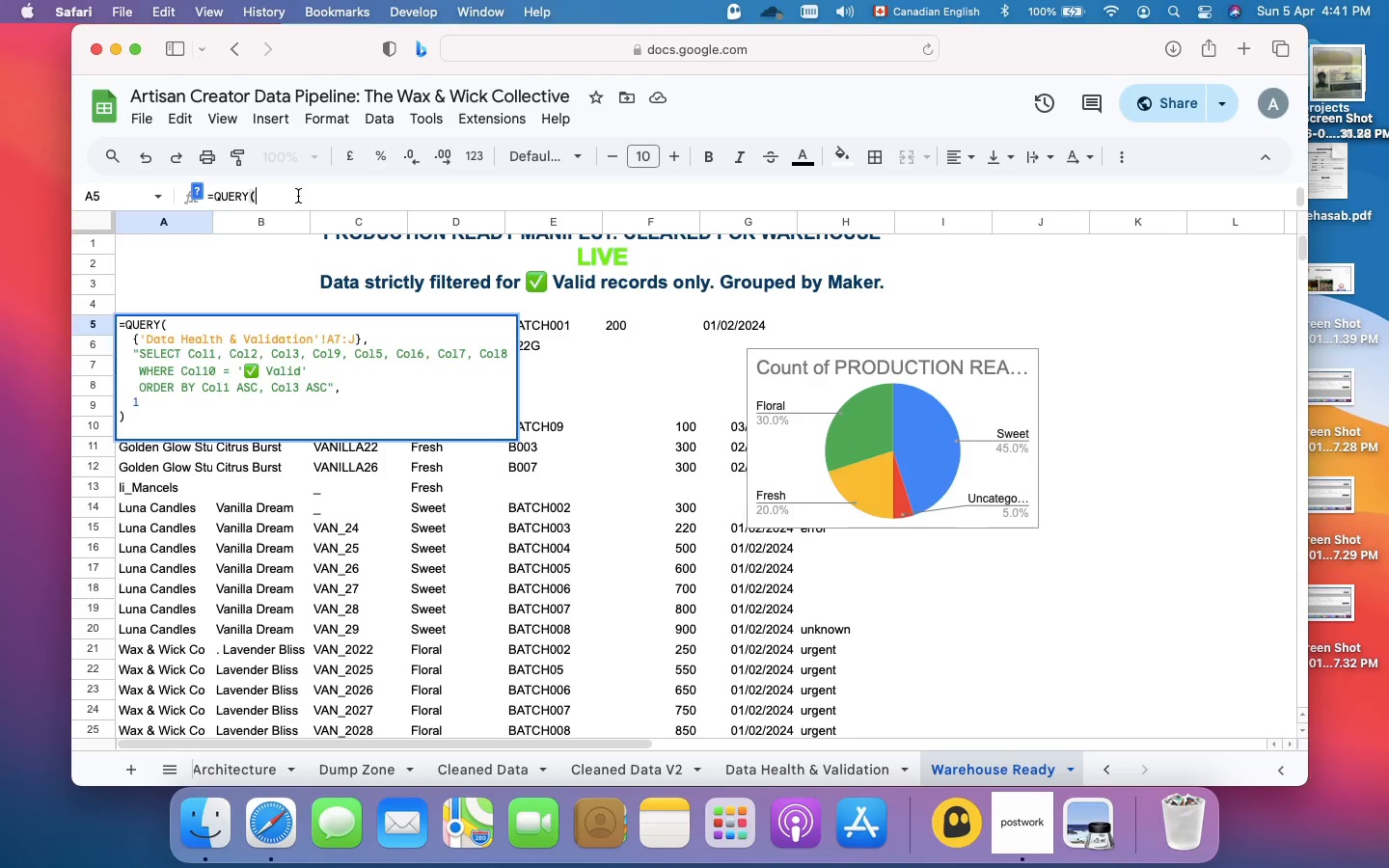 
left_click([298, 196])
 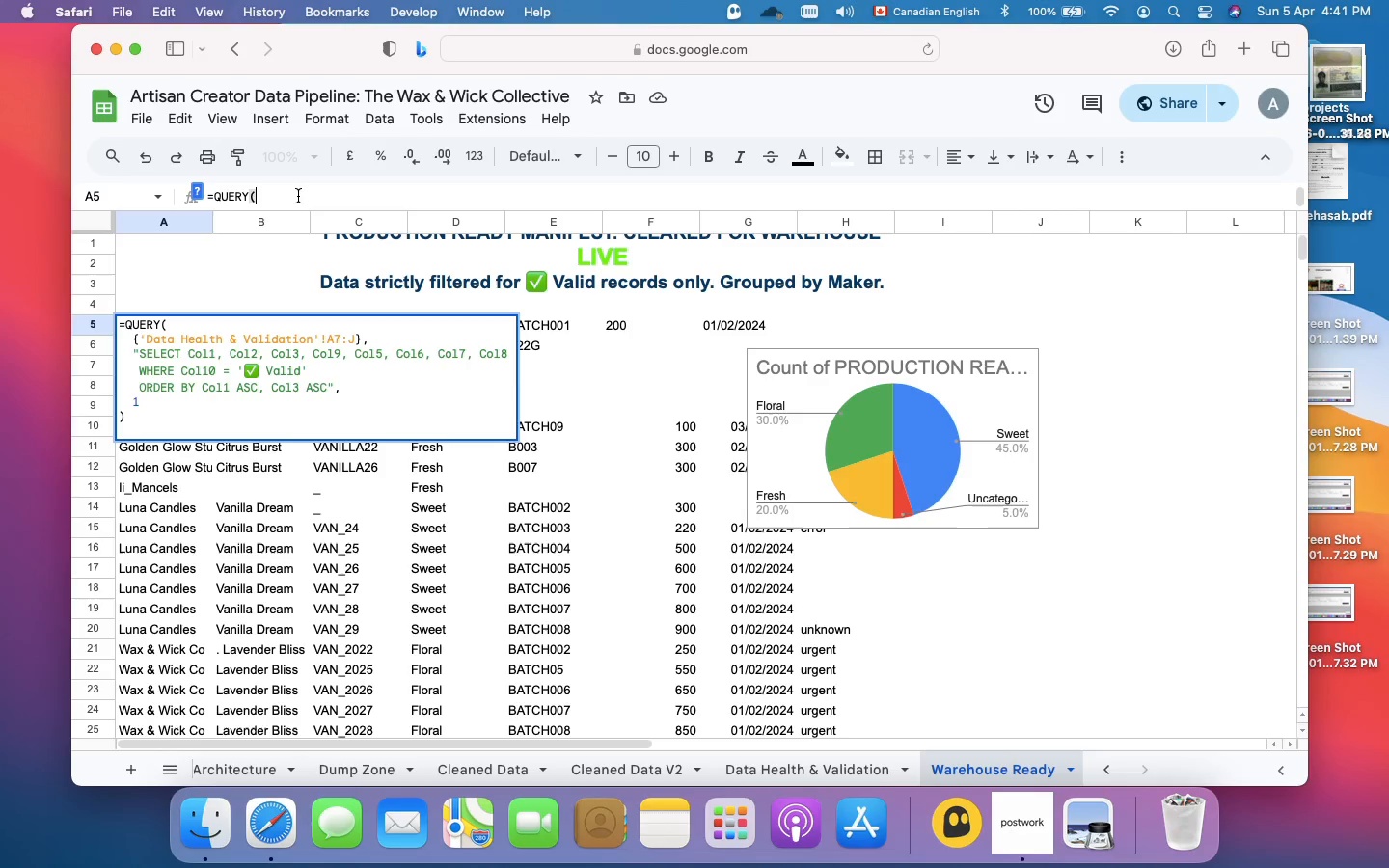 
key(Meta+A)
 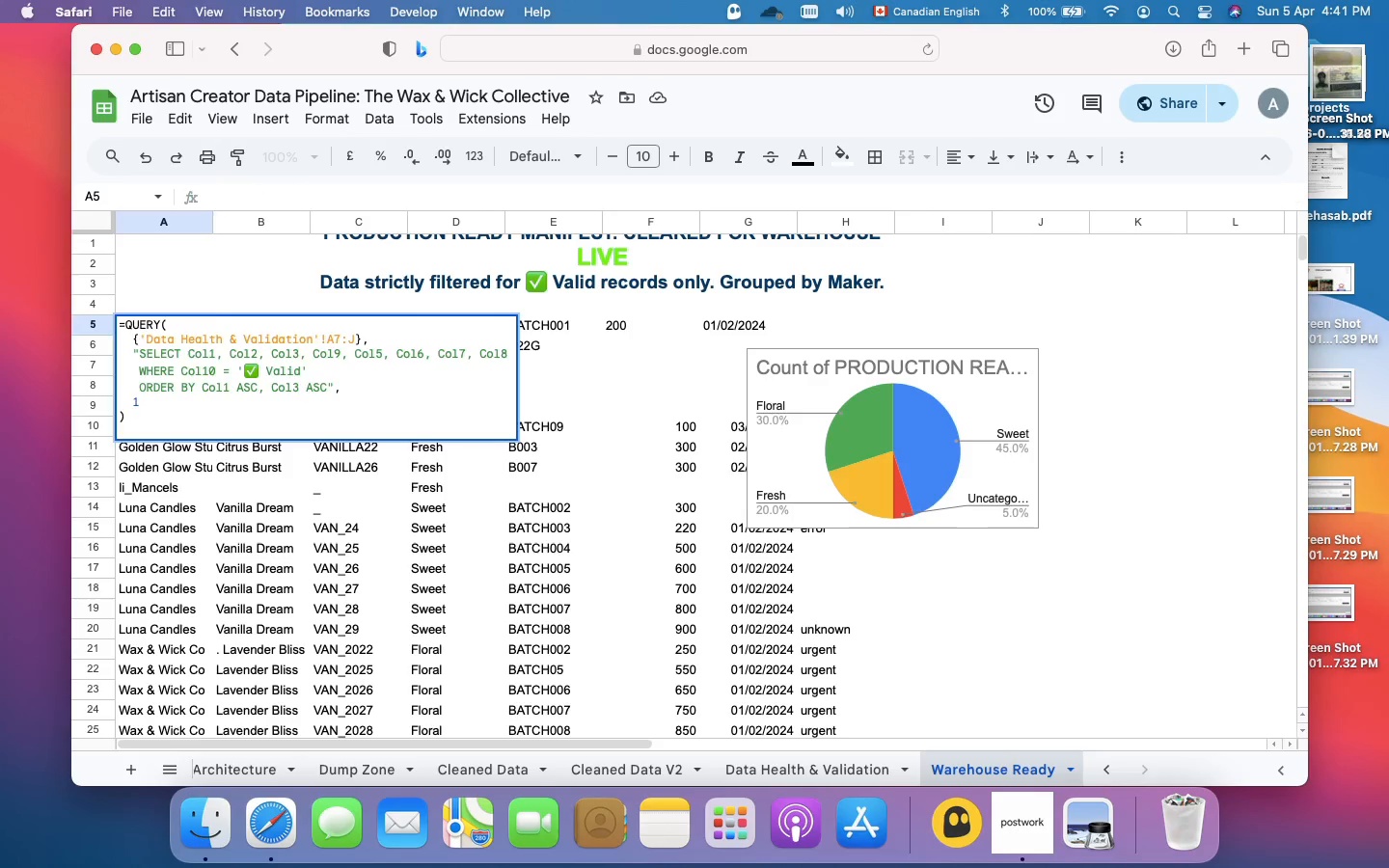 
key(Backspace)
 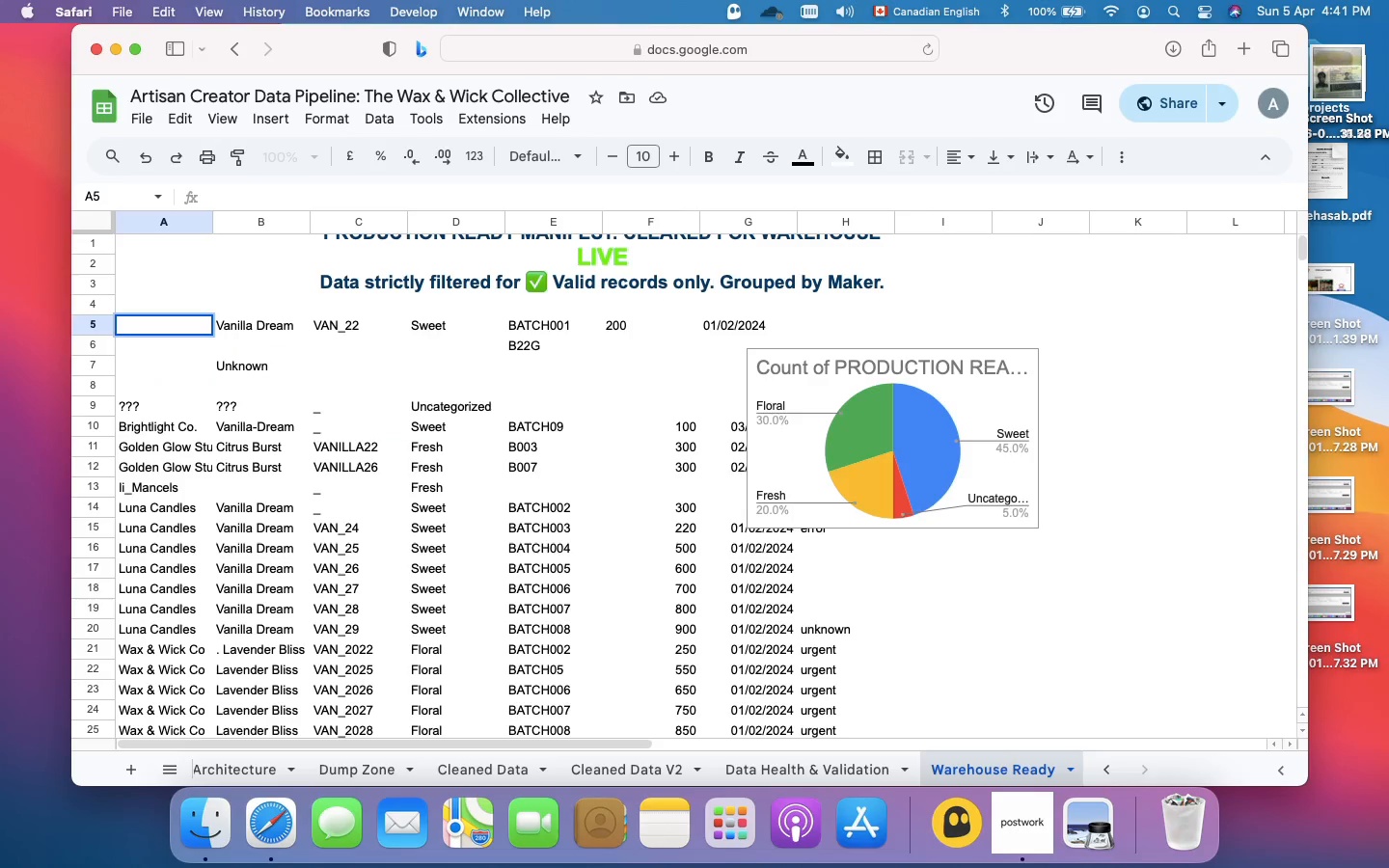 
key(Enter)
 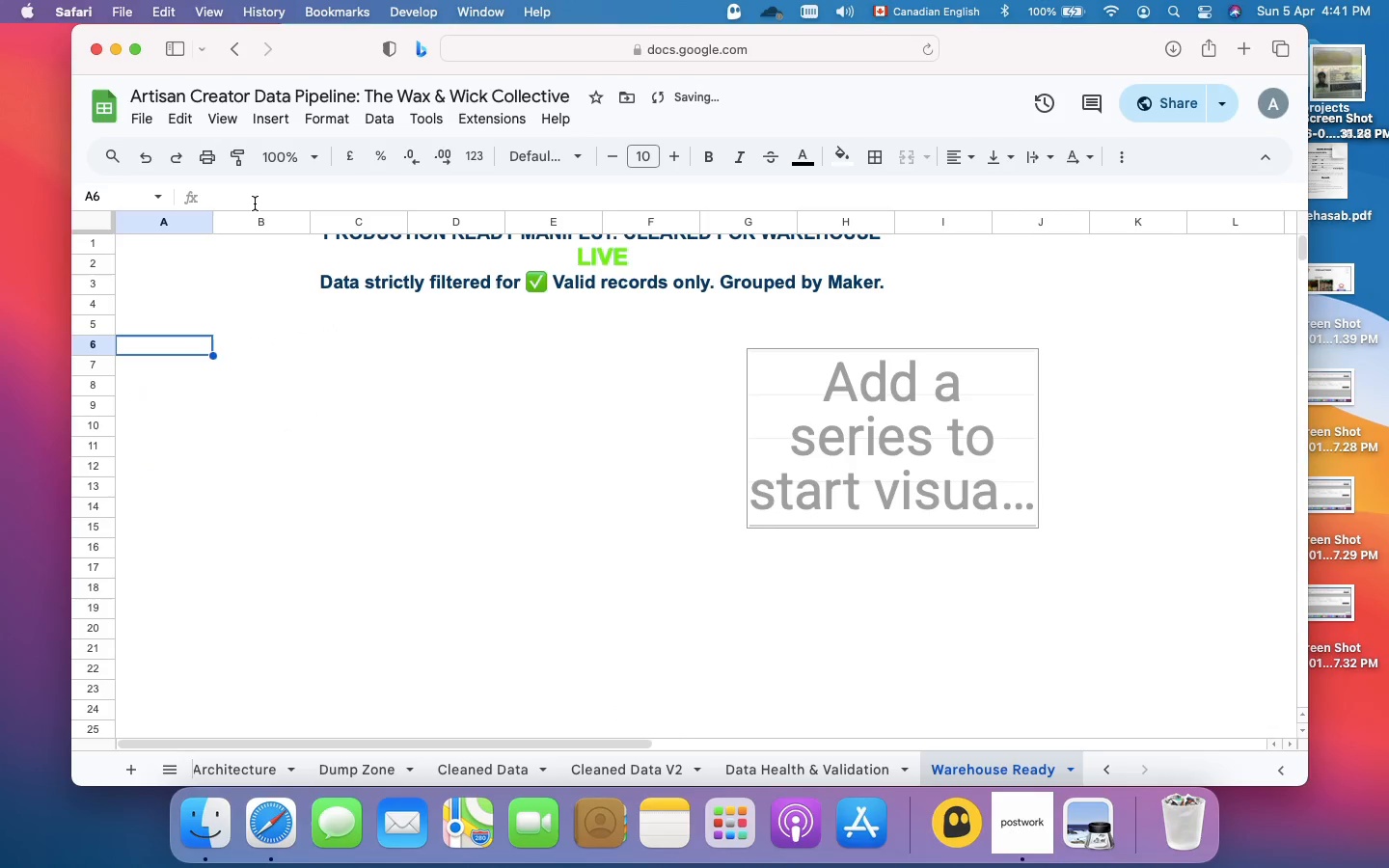 
left_click([255, 203])
 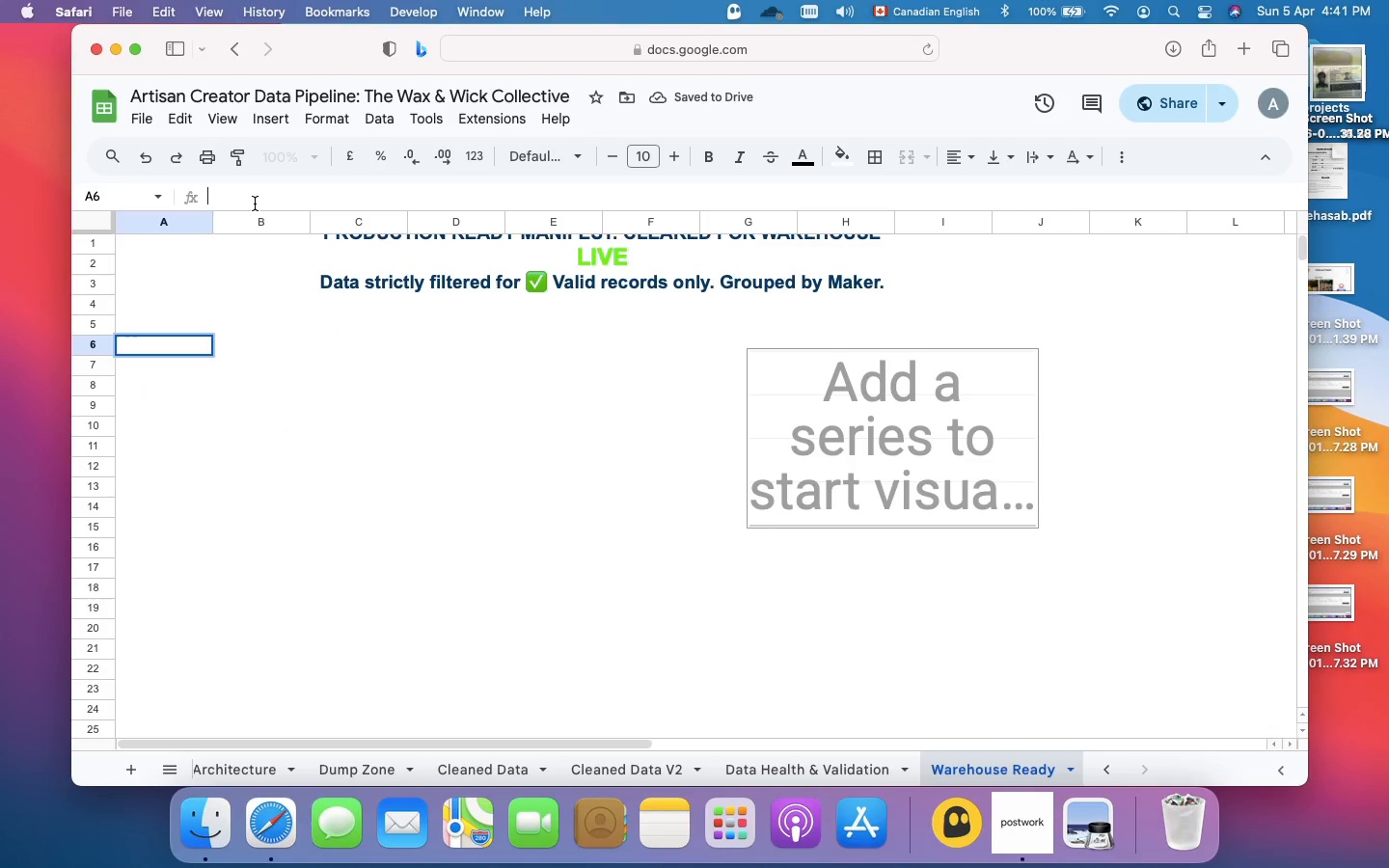 
hold_key(key=CommandLeft, duration=0.85)
 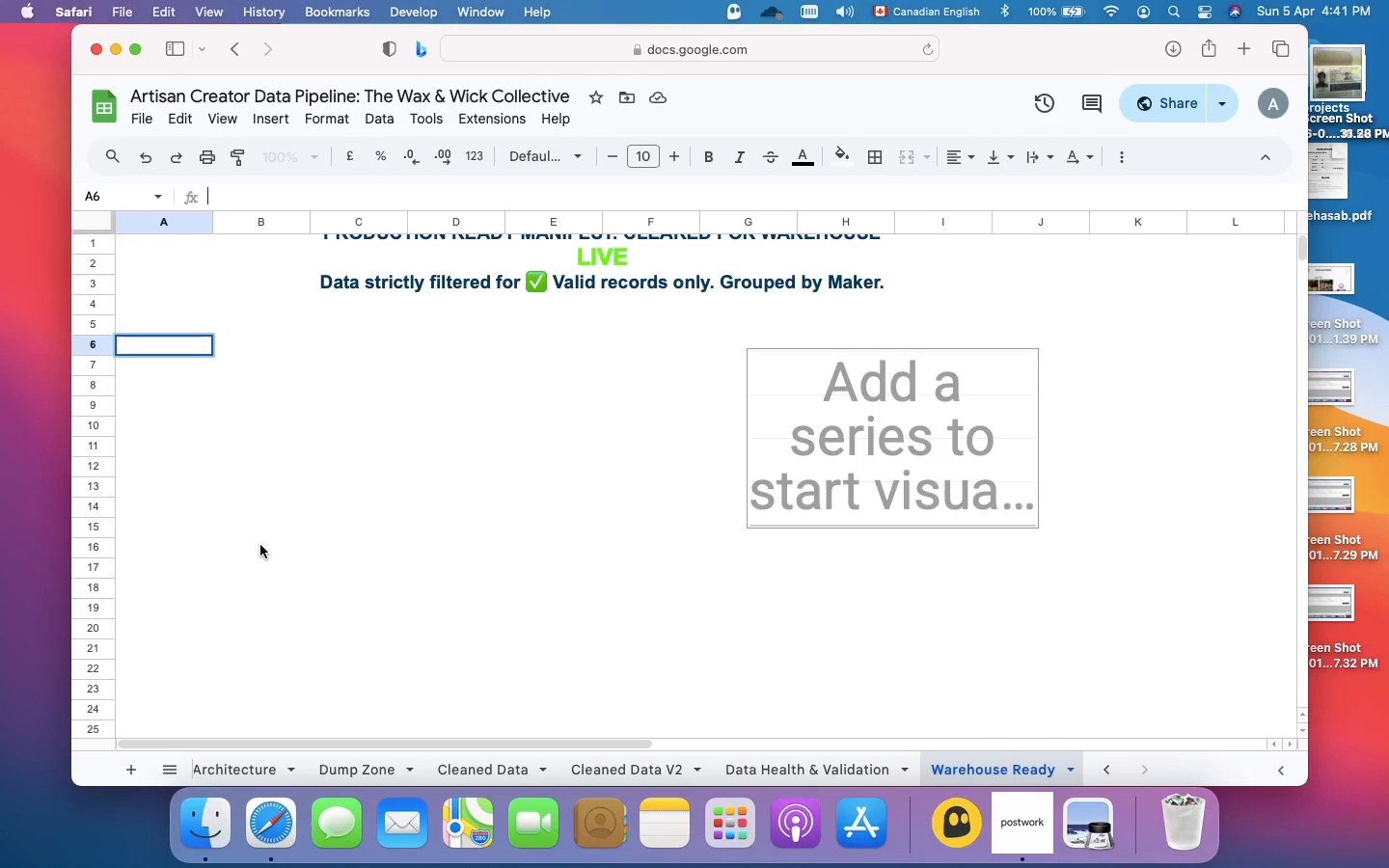 
wait(5.98)
 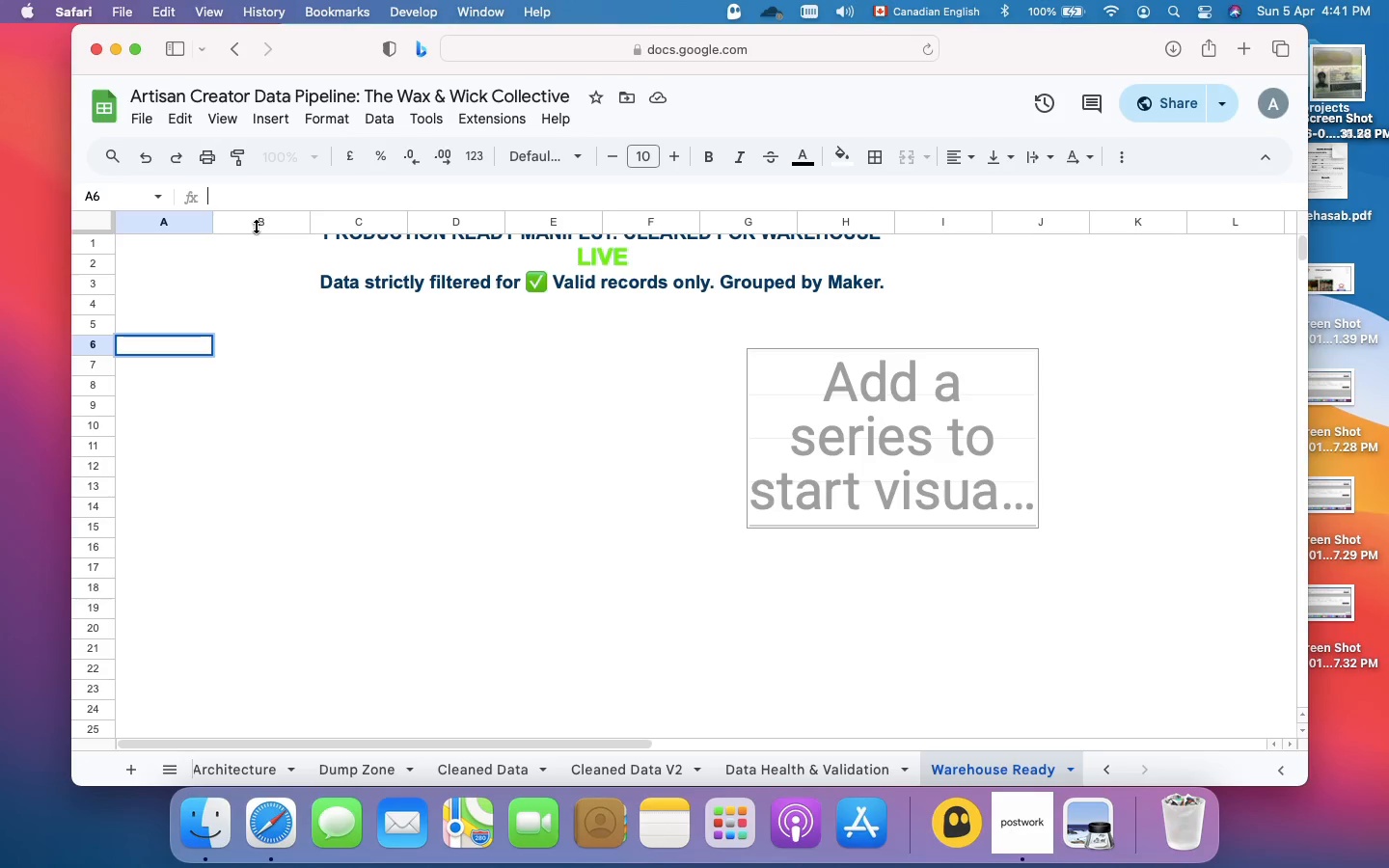 
scroll: coordinate [260, 545], scroll_direction: up, amount: 6.0
 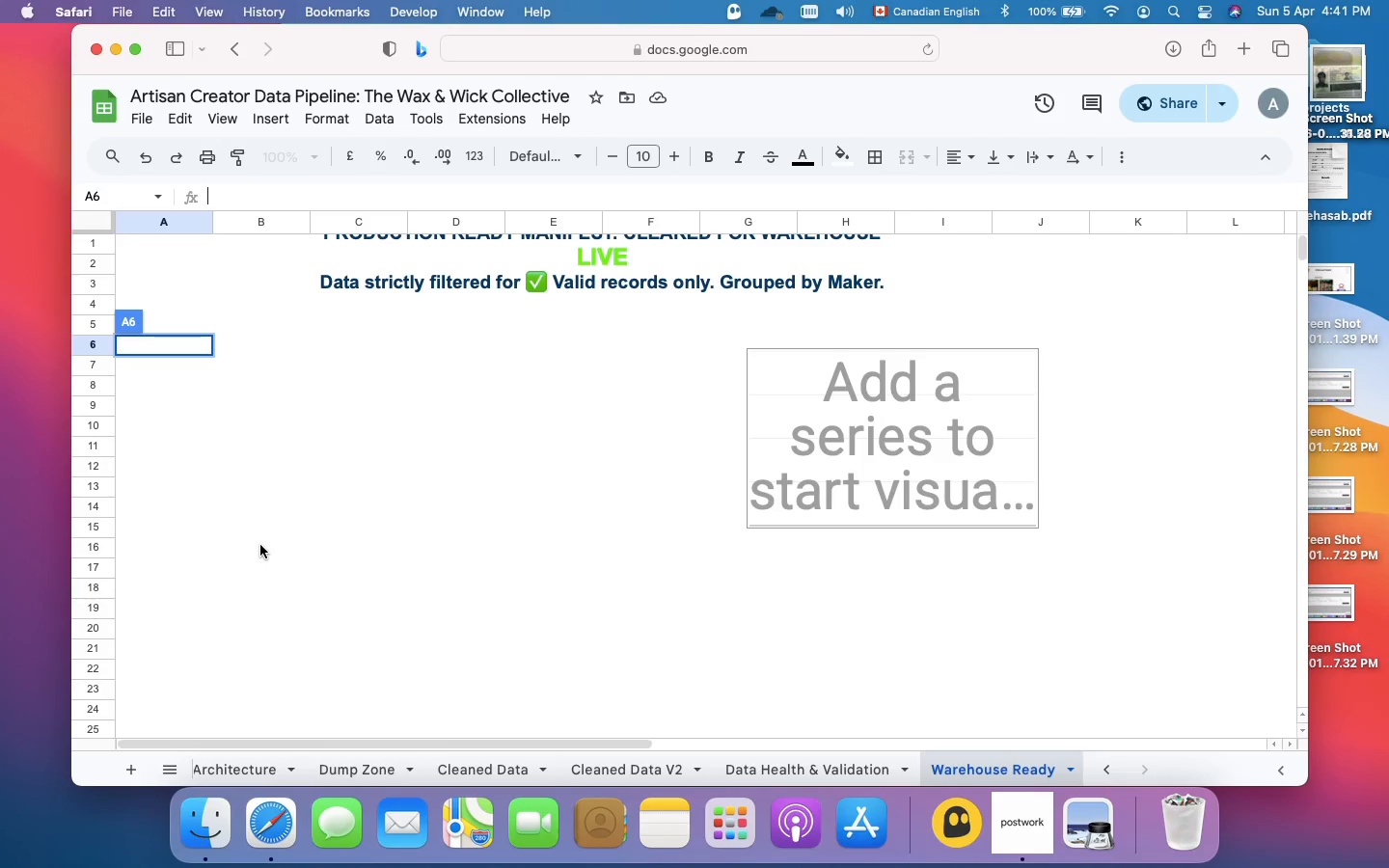 
wait(5.27)
 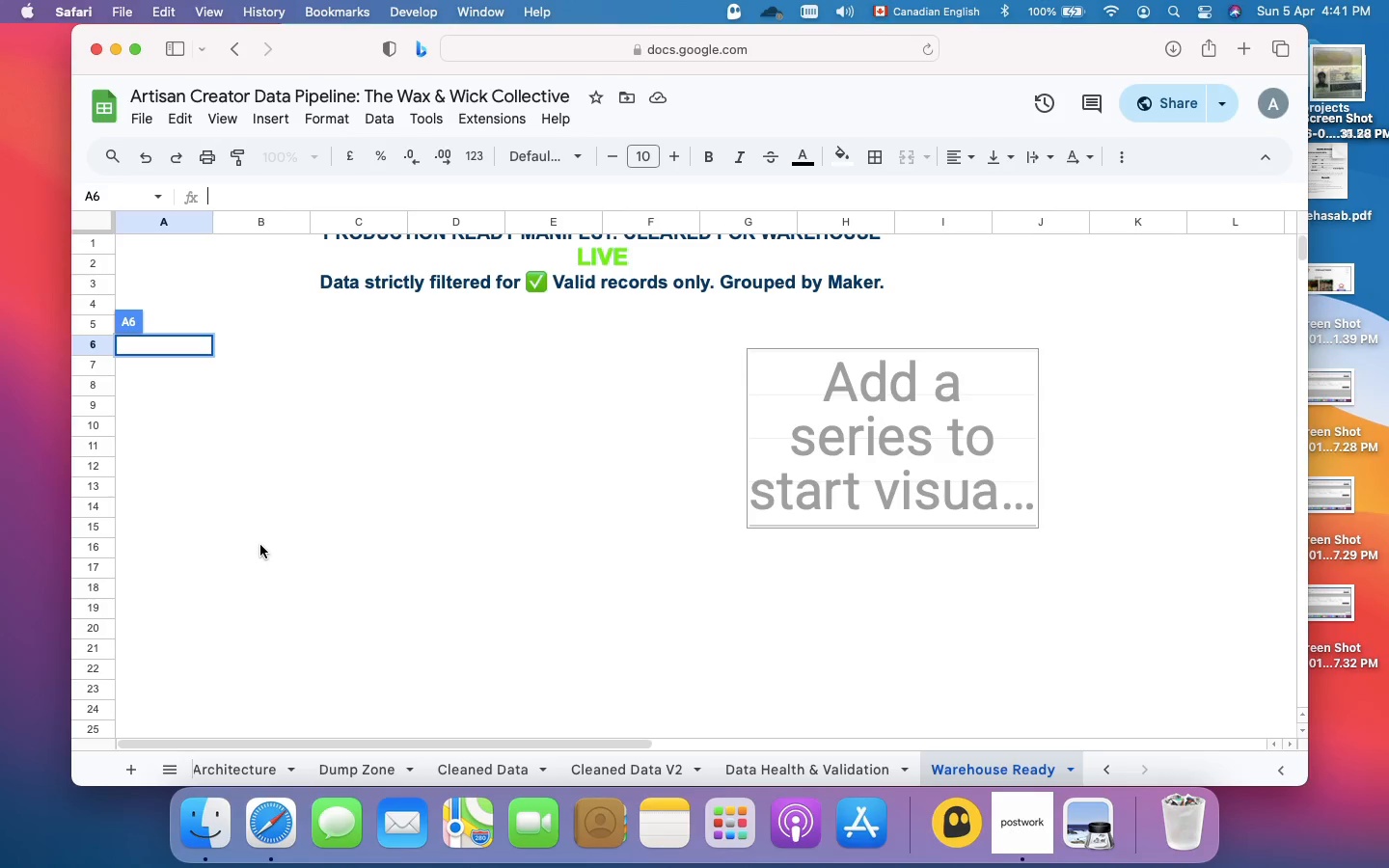 
left_click([132, 451])
 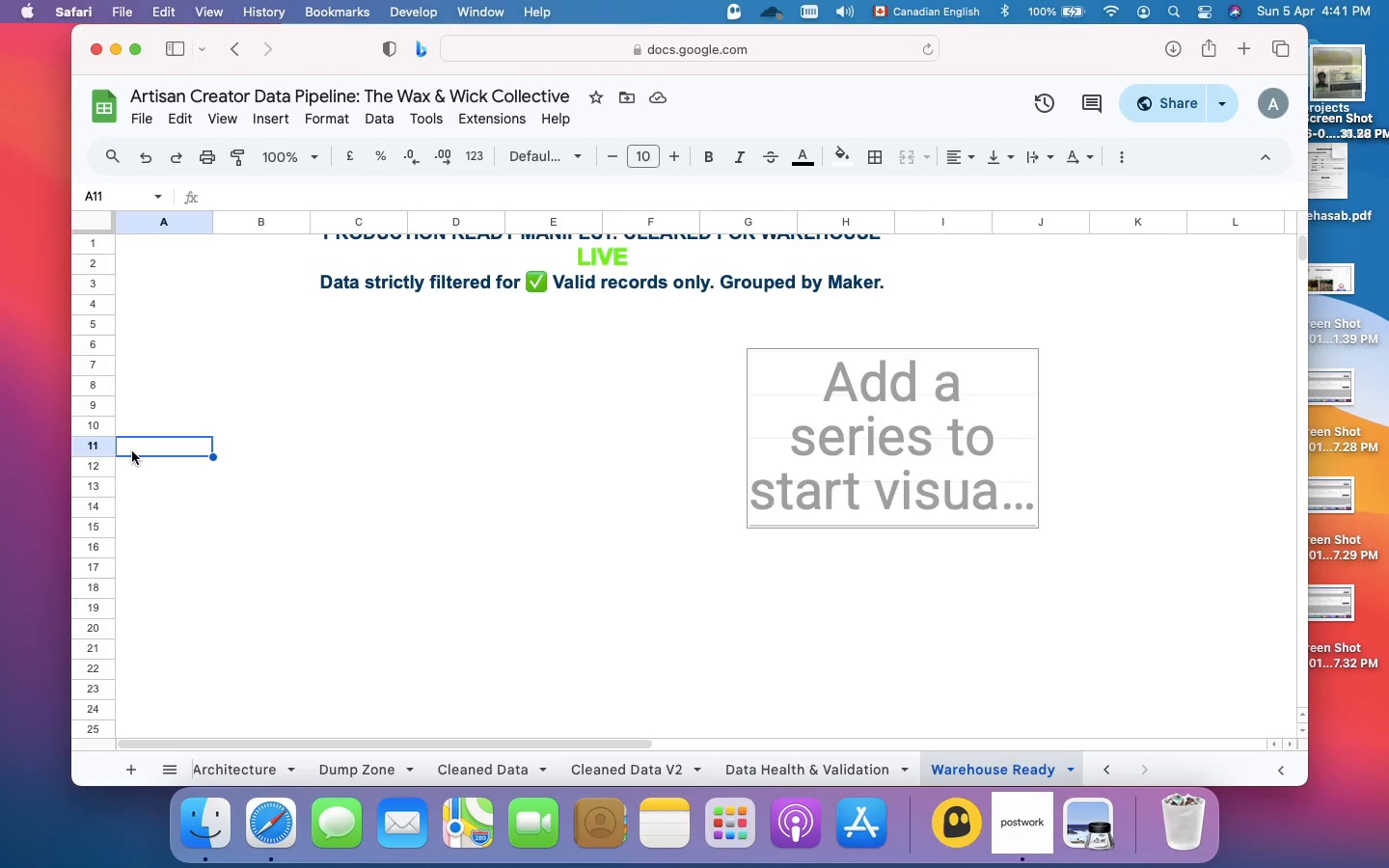 
wait(14.4)
 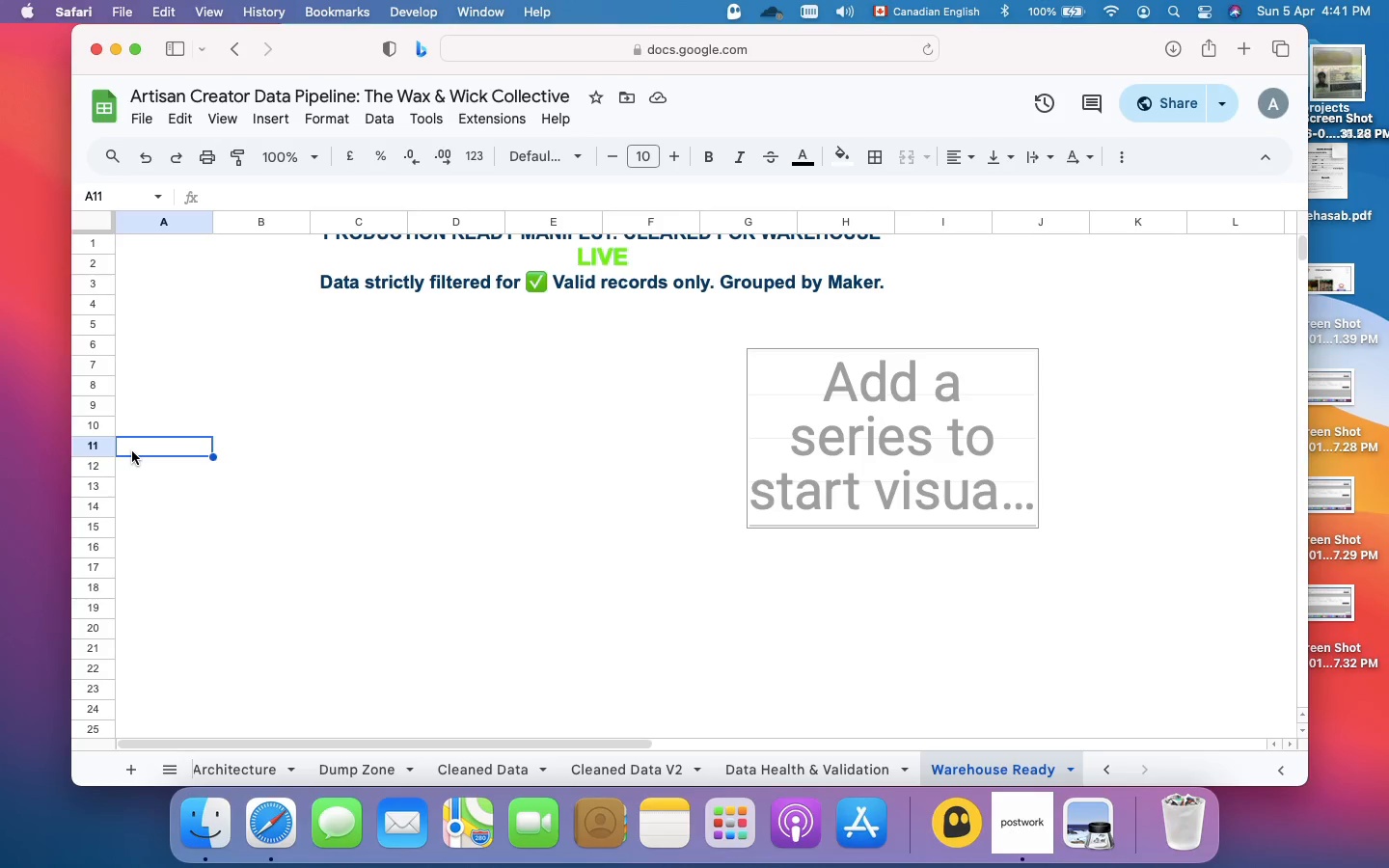 
left_click([136, 474])
 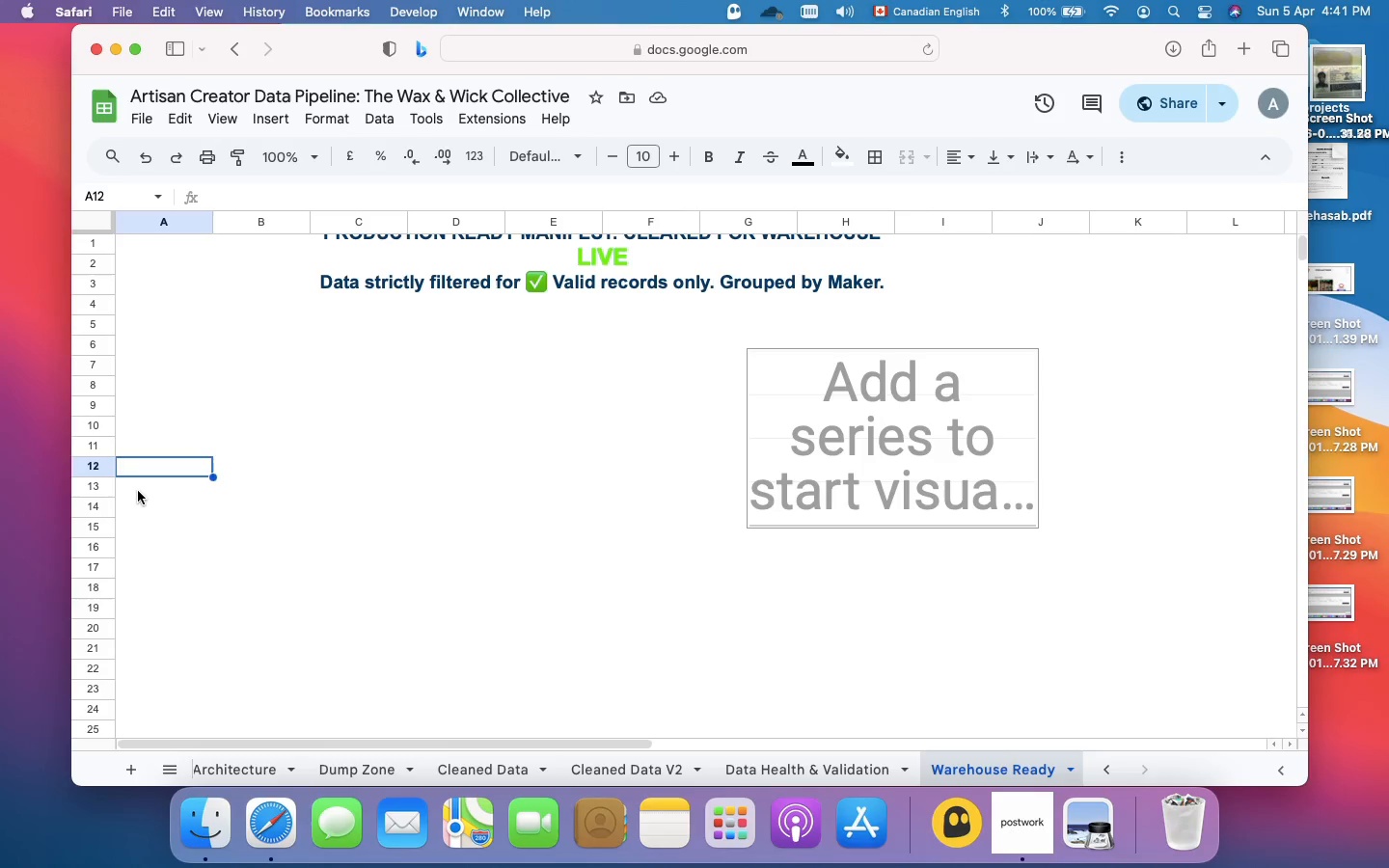 
left_click([138, 491])
 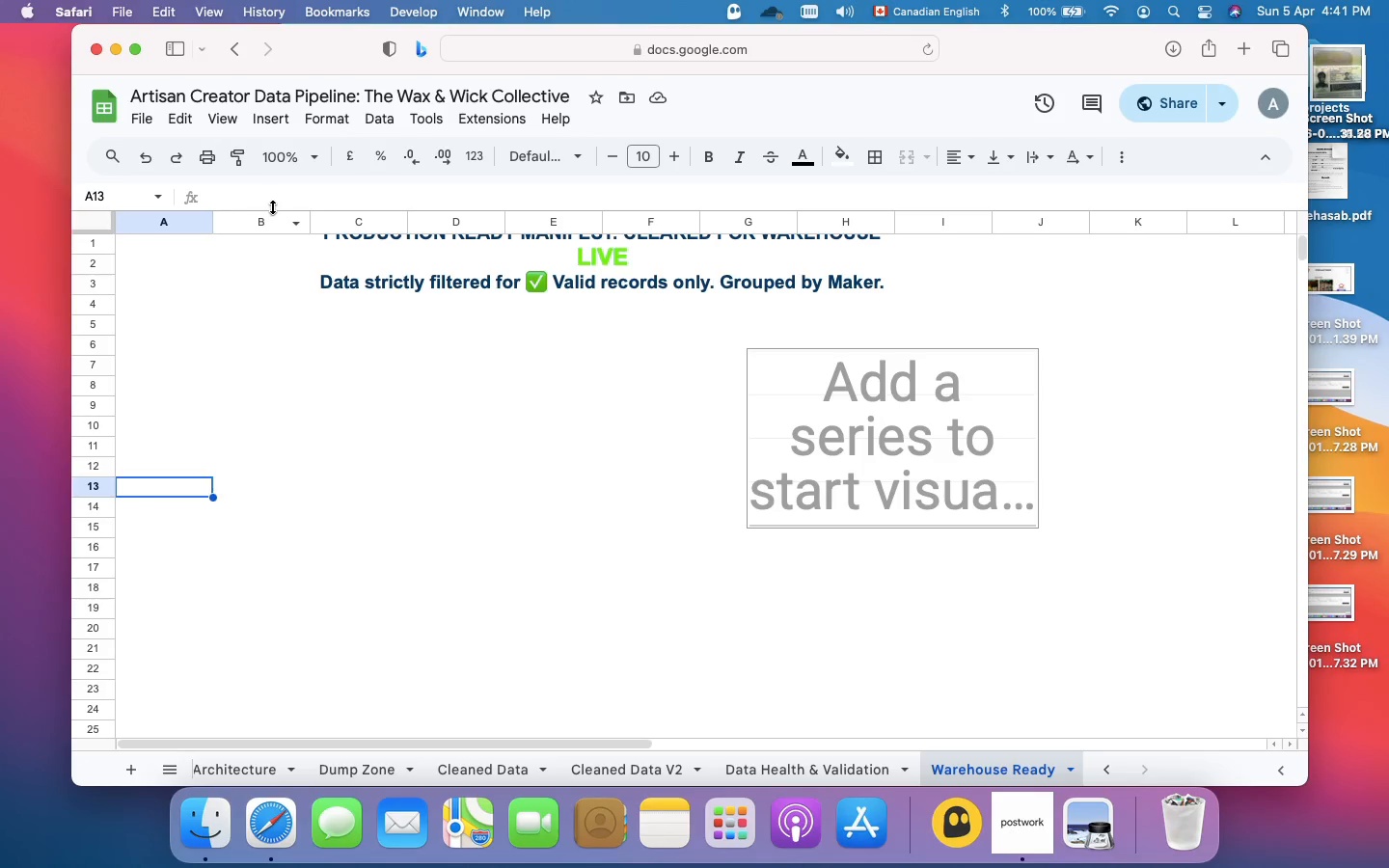 
left_click([282, 201])
 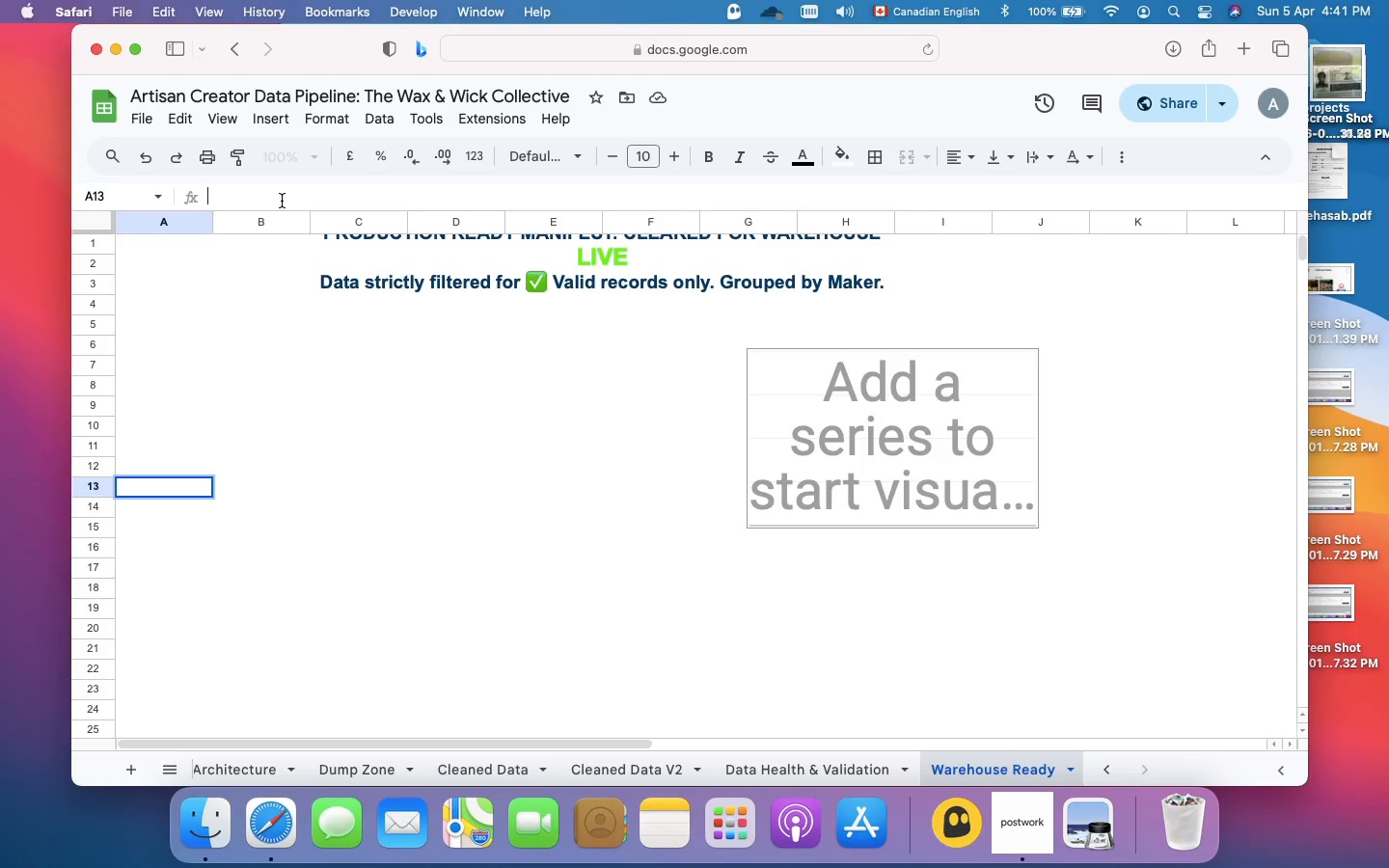 
key(Meta+V)
 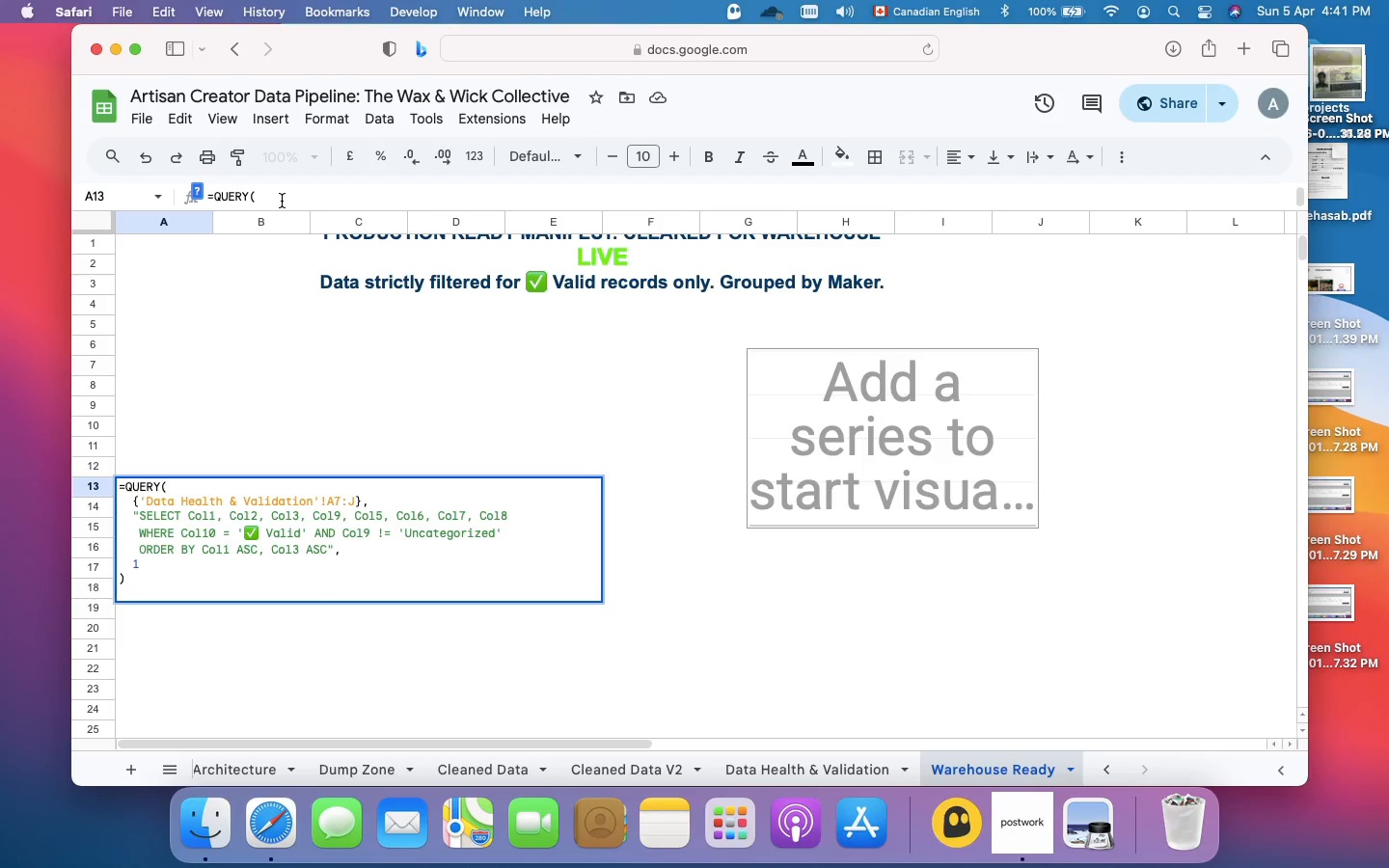 
key(Enter)
 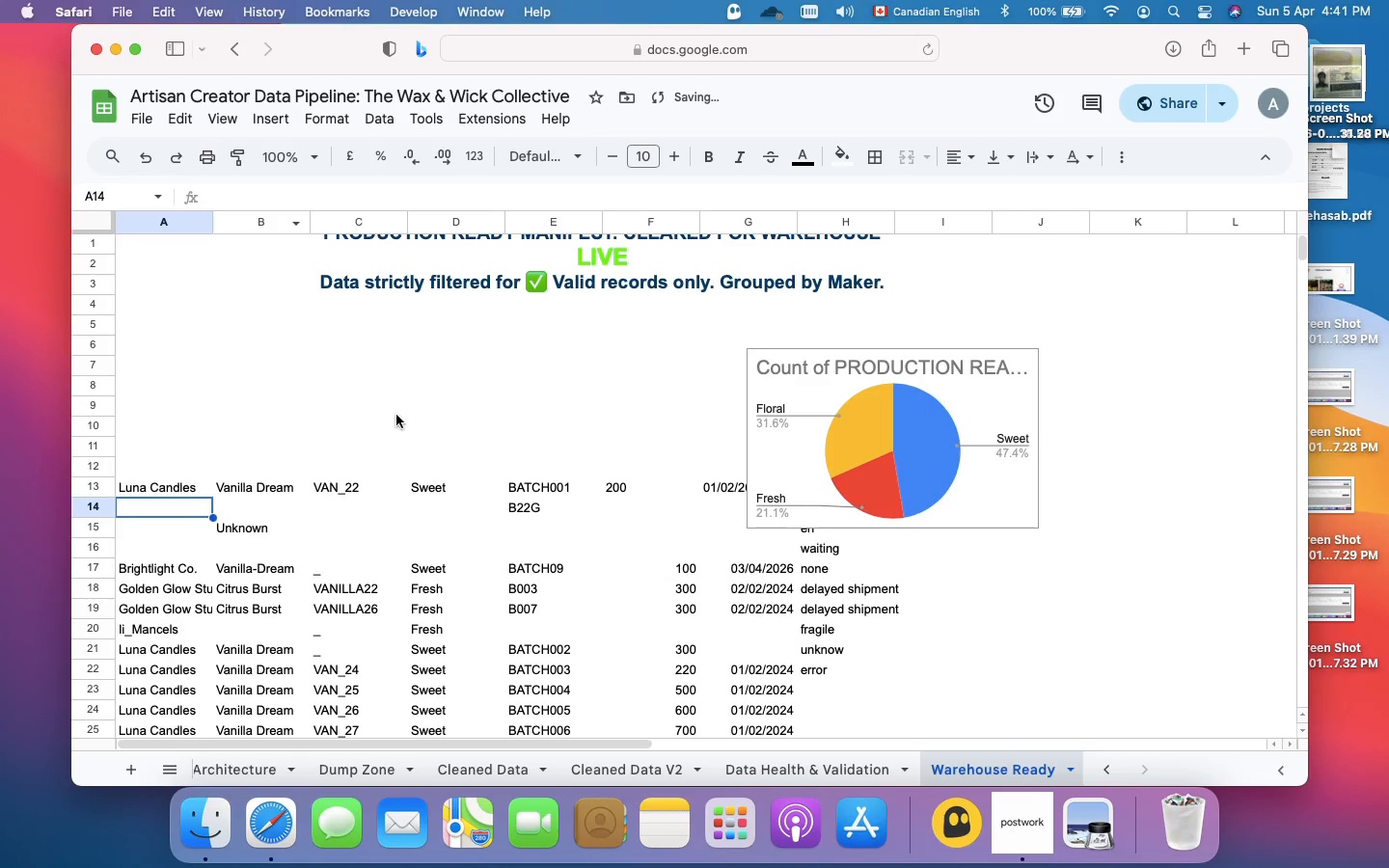 
scroll: coordinate [399, 418], scroll_direction: up, amount: 38.0
 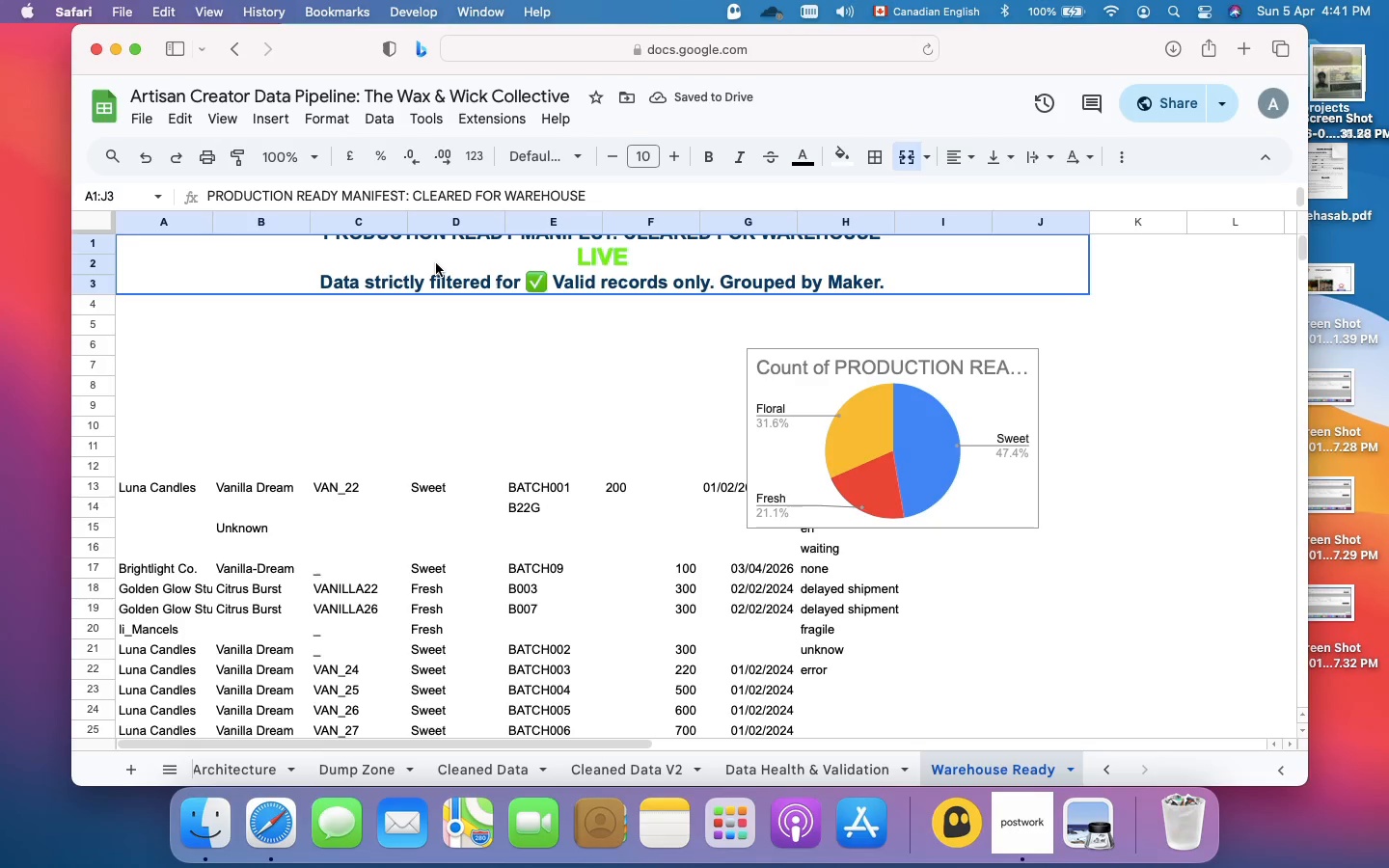 
left_click([436, 263])
 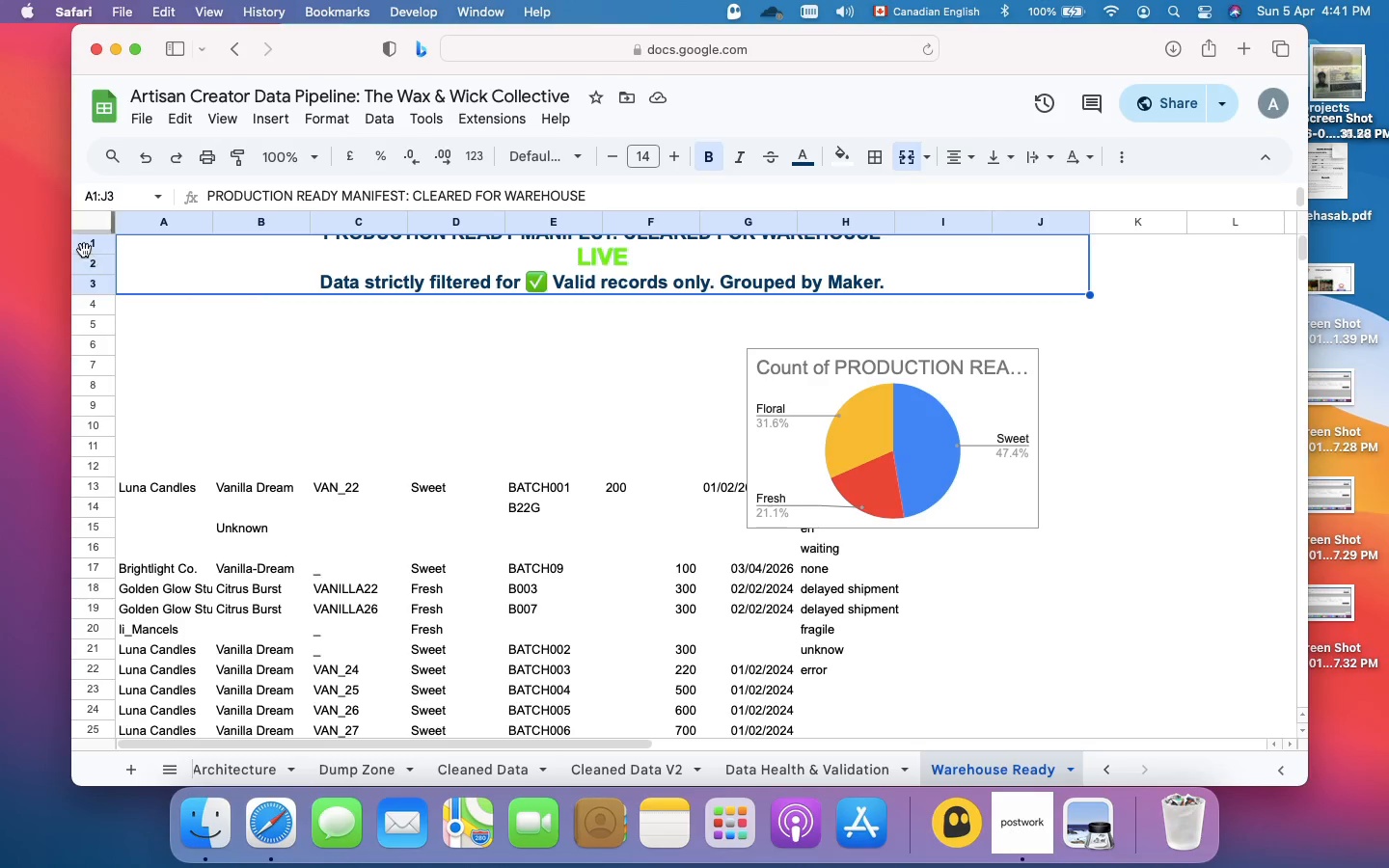 
wait(9.65)
 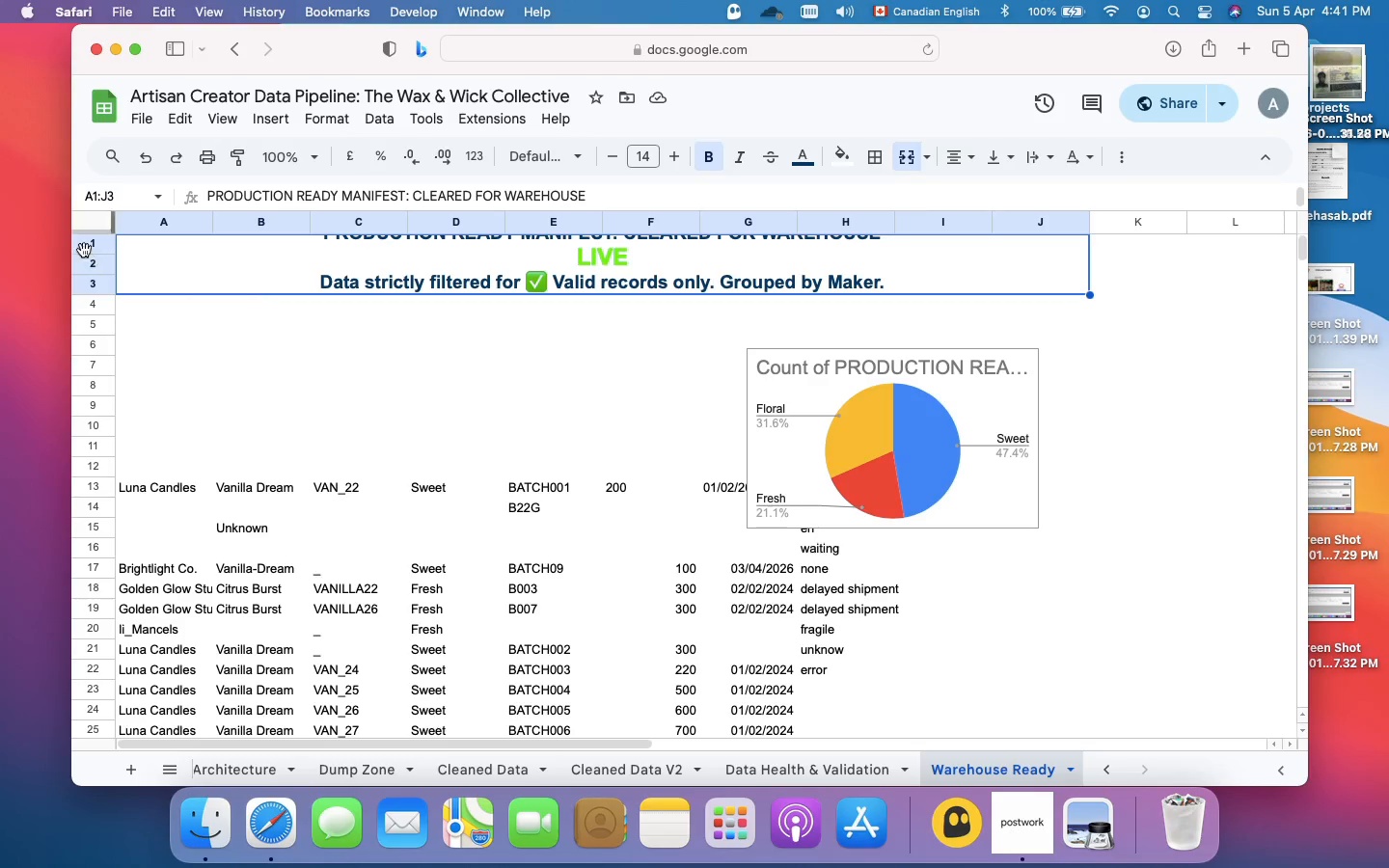 
left_click_drag(start_coordinate=[99, 293], to_coordinate=[102, 324])
 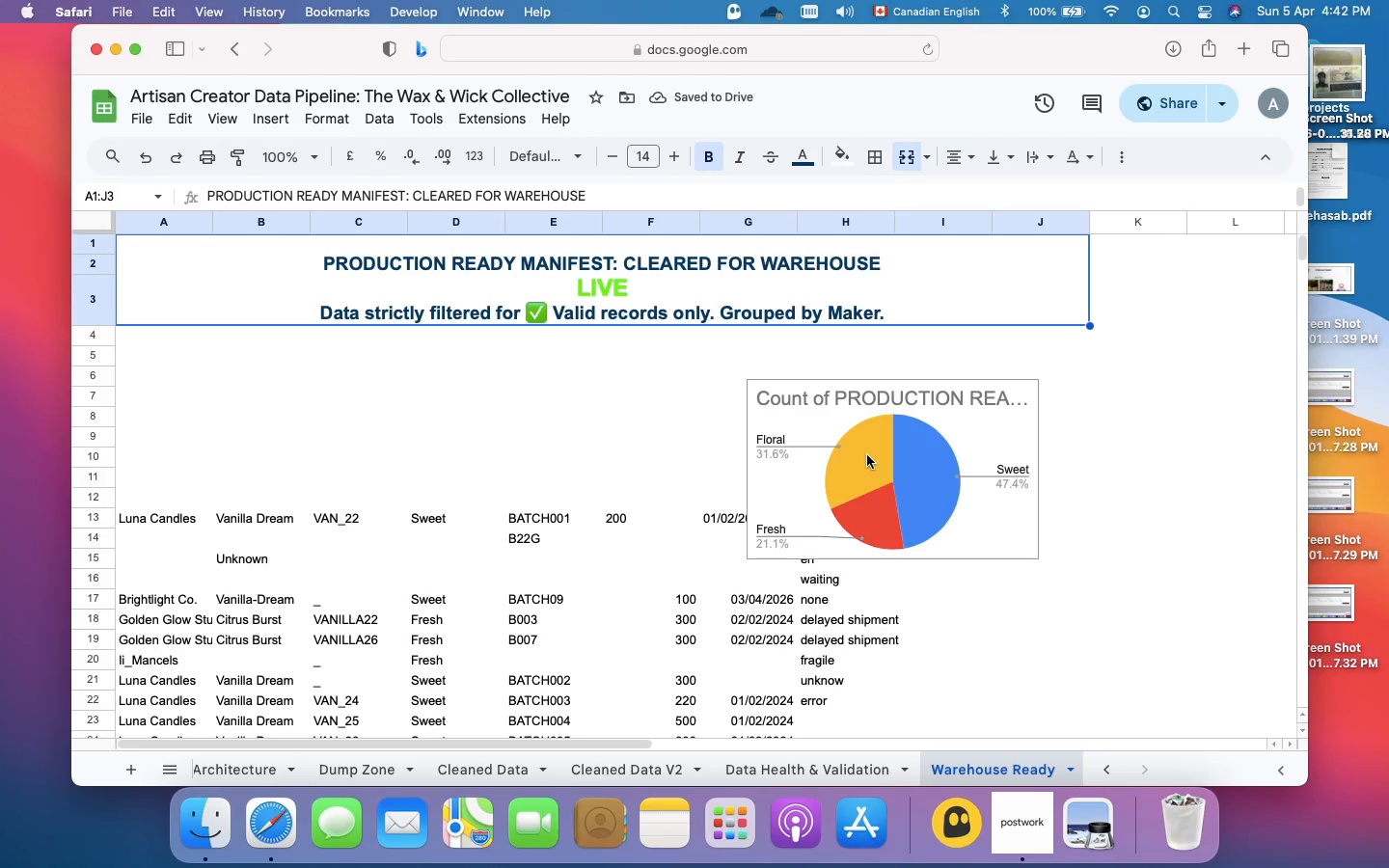 
scroll: coordinate [867, 455], scroll_direction: up, amount: 2.0
 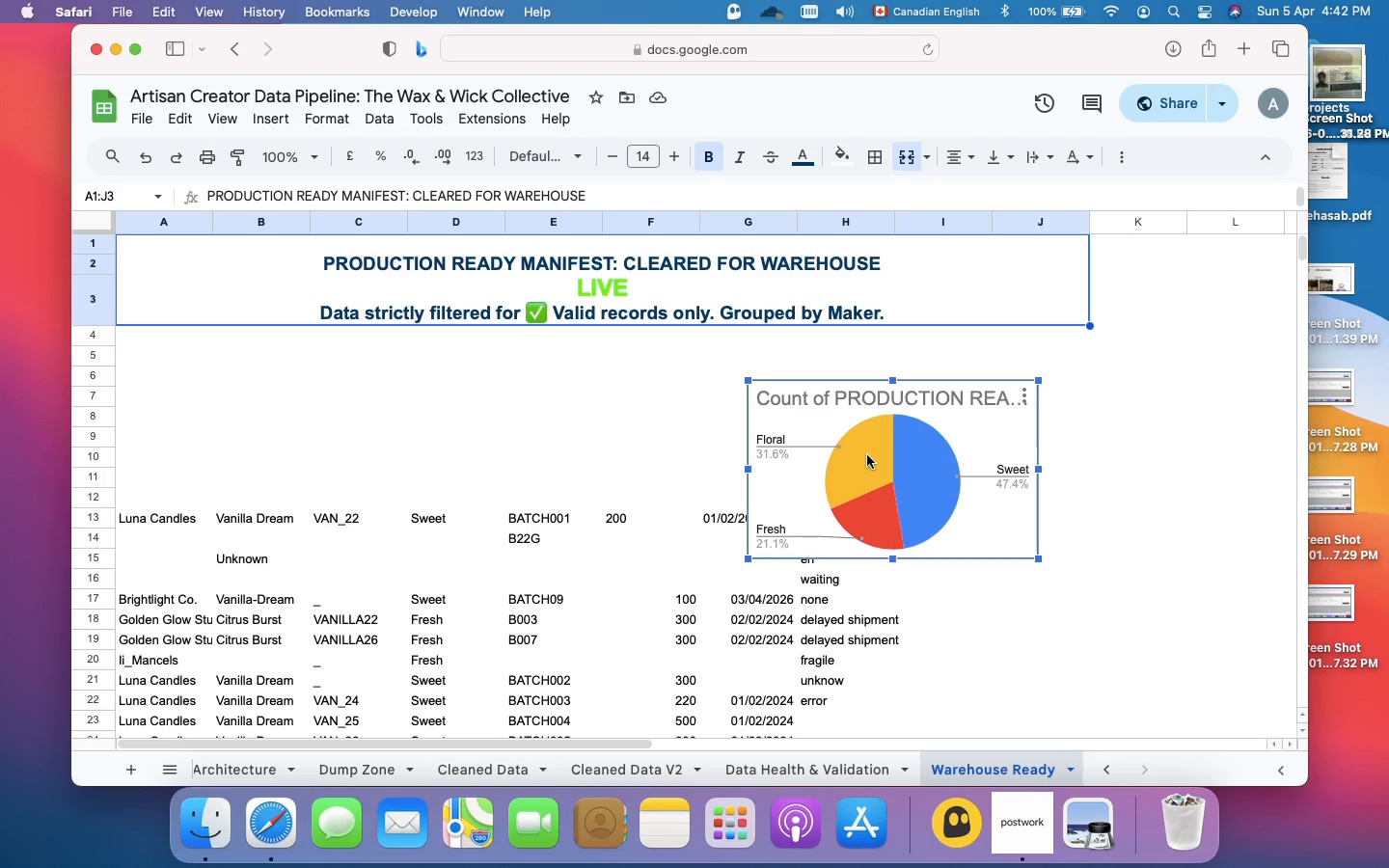 
left_click([867, 455])
 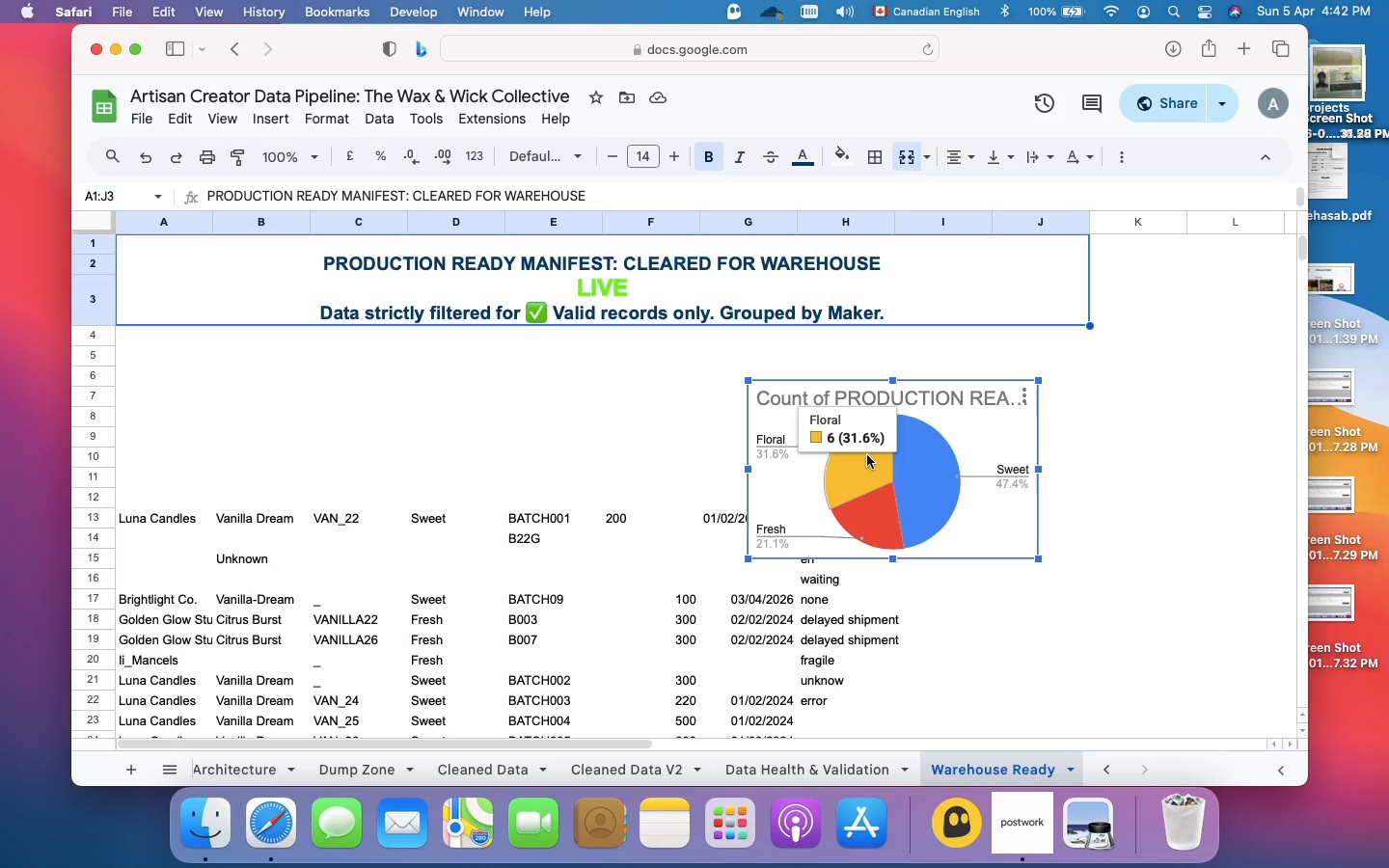 
double_click([867, 455])
 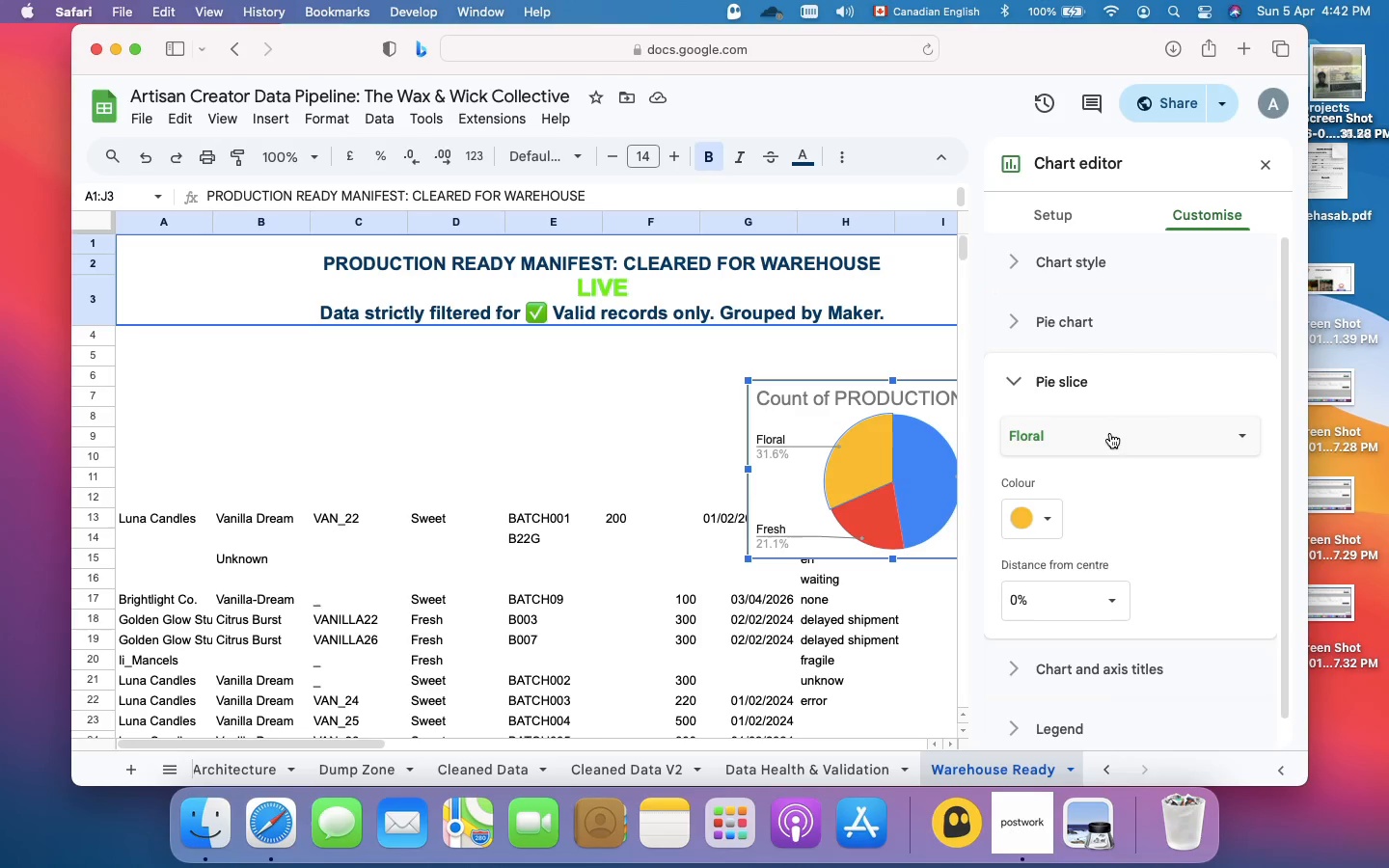 
left_click([1110, 433])
 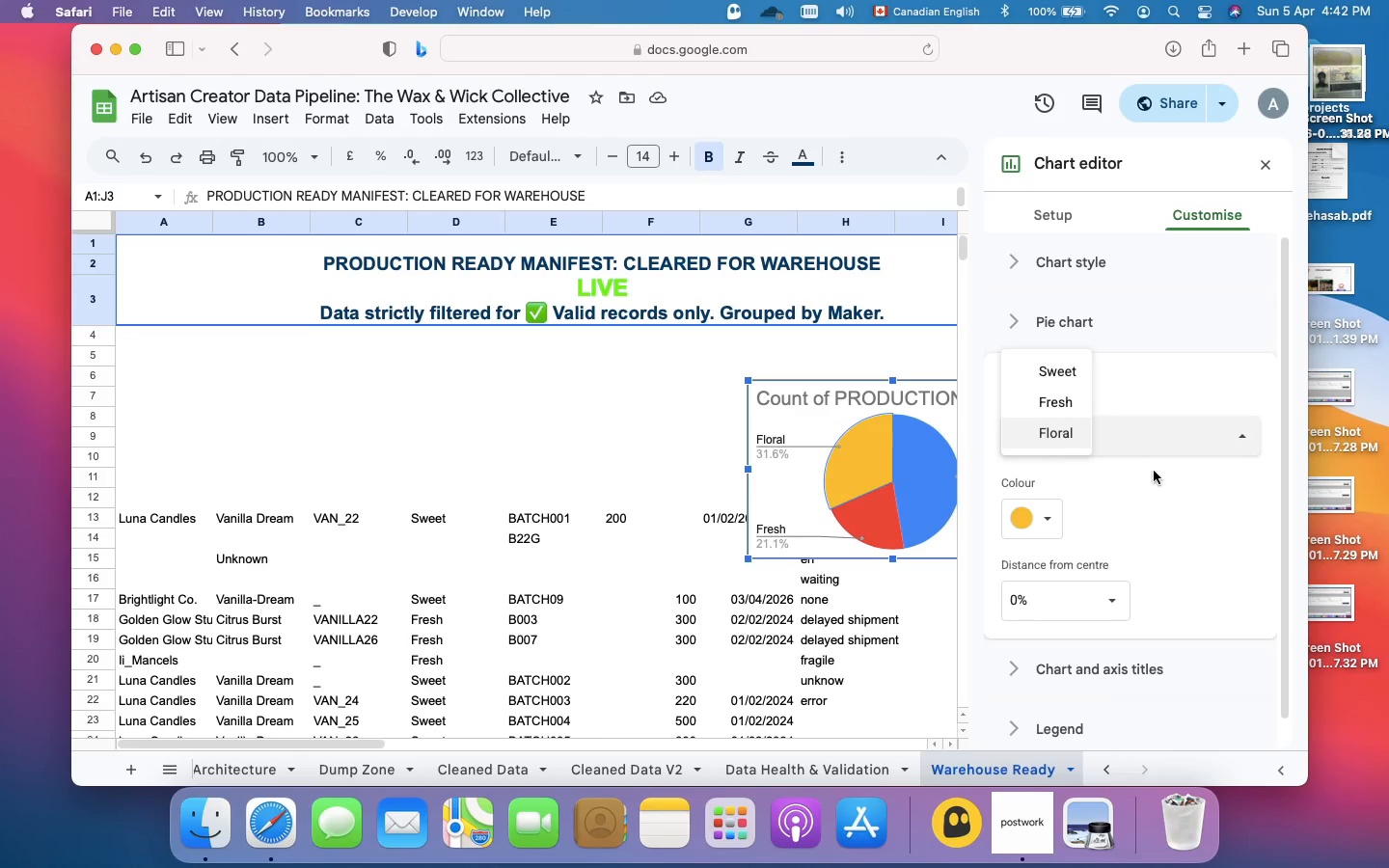 
left_click([1156, 483])
 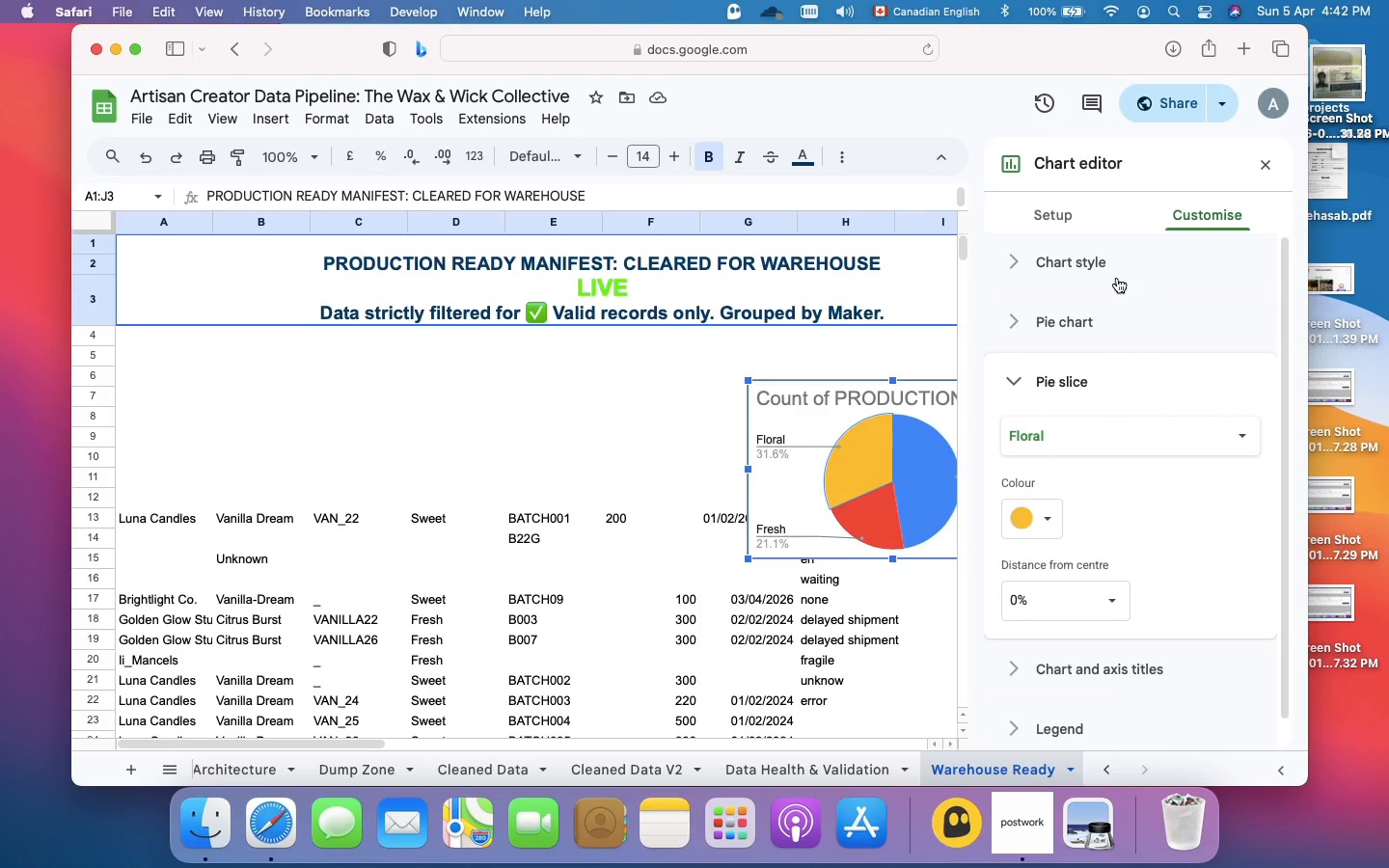 
left_click([1107, 337])
 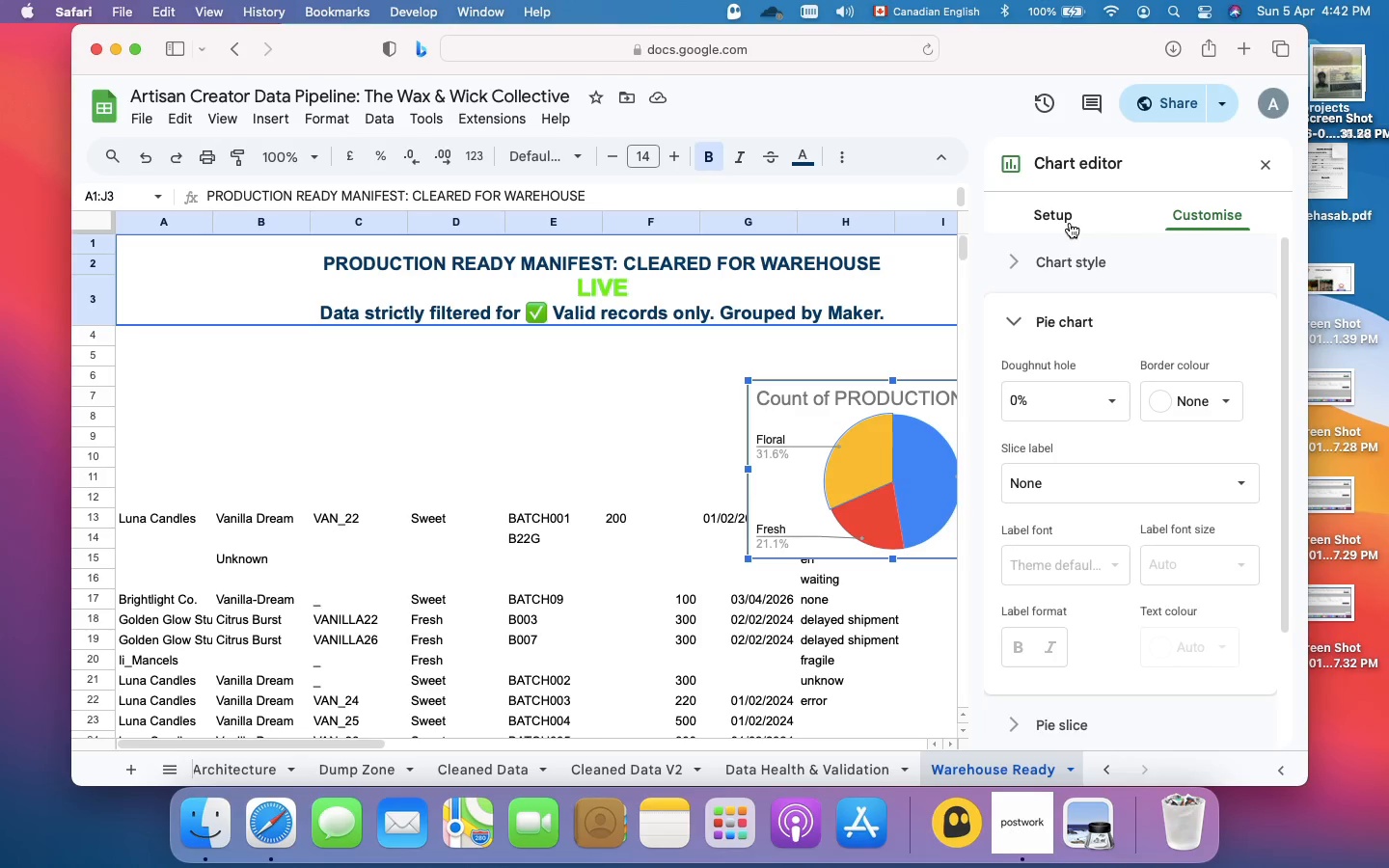 
left_click([1069, 220])
 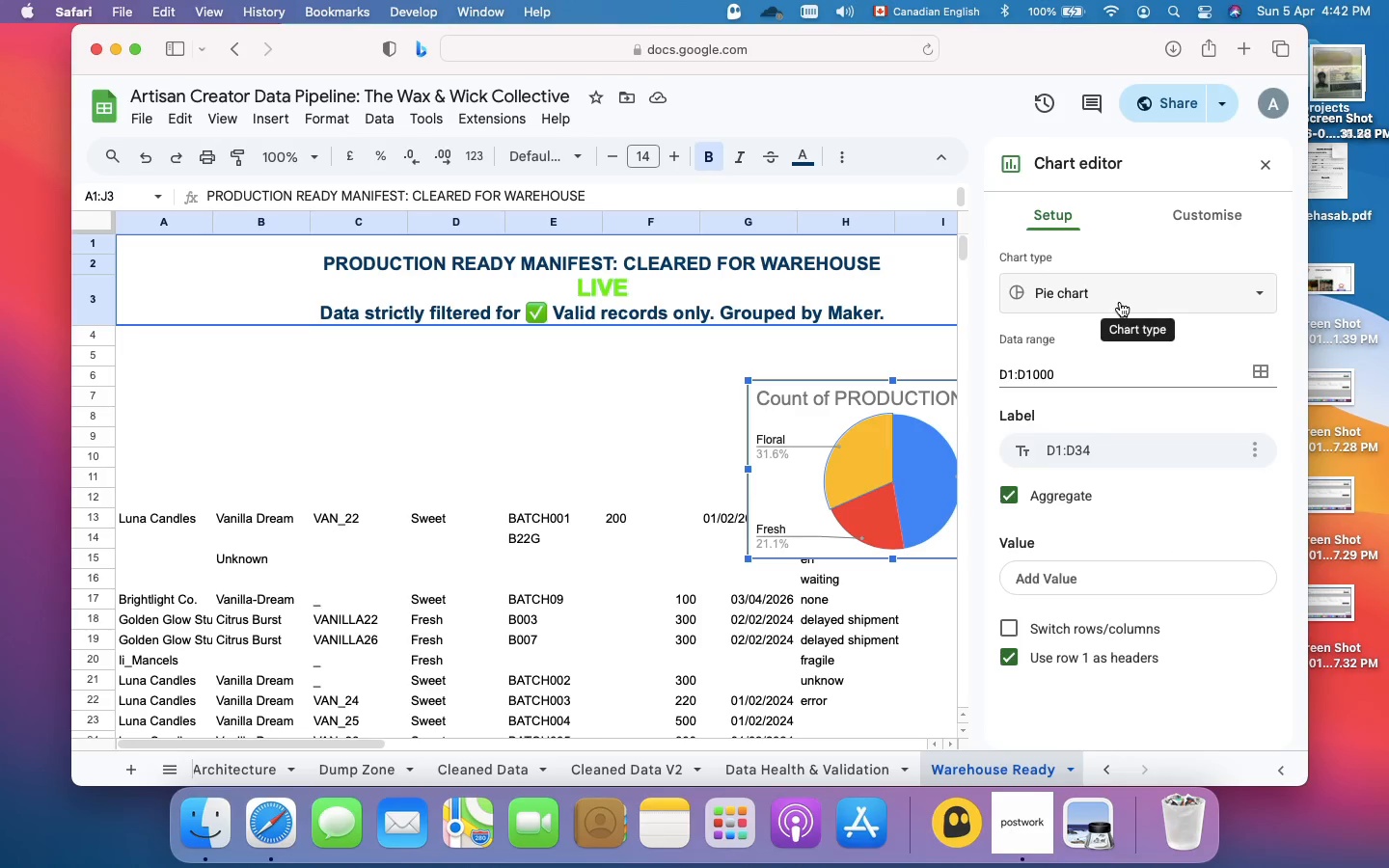 
left_click([1120, 302])
 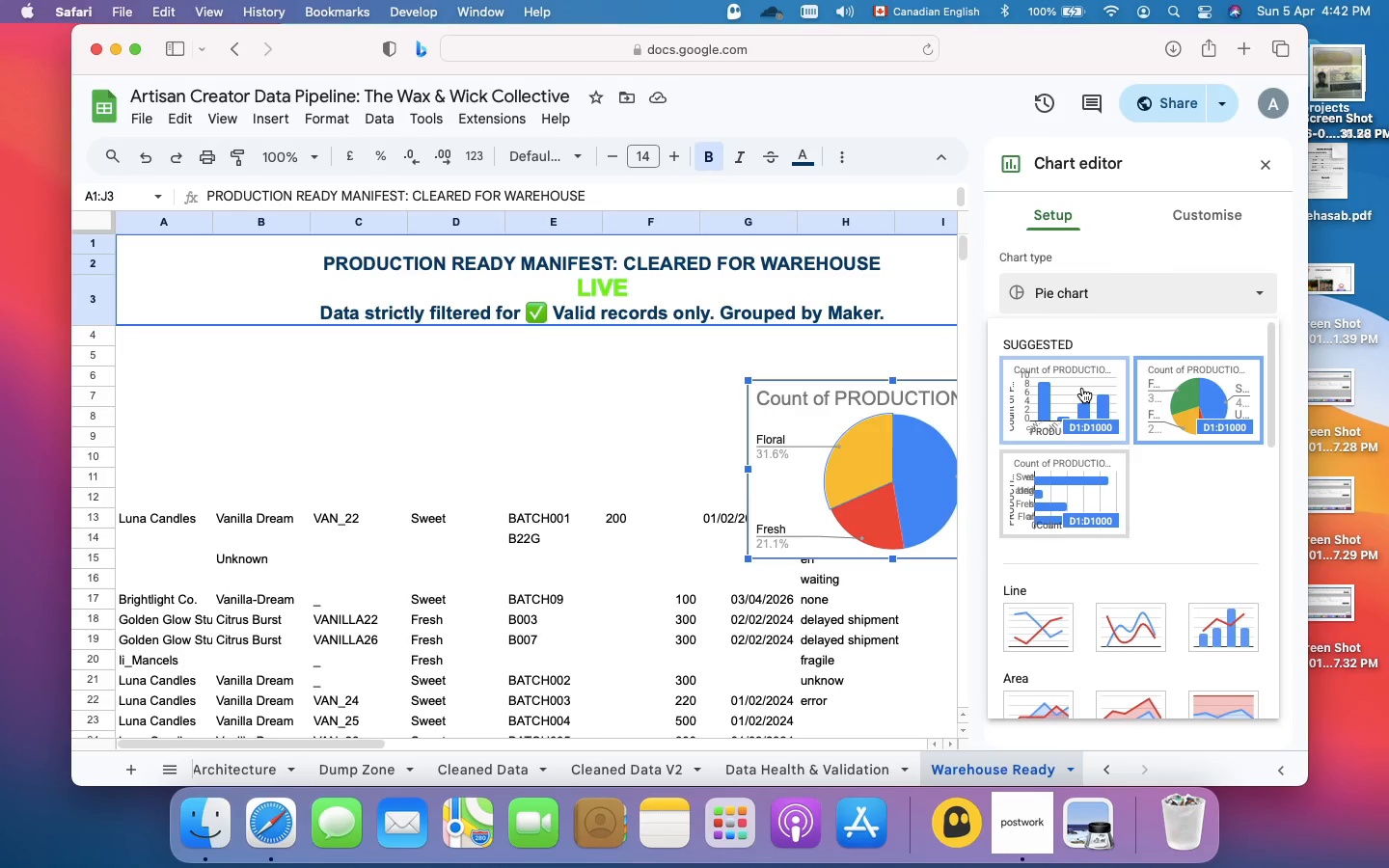 
left_click([1082, 388])
 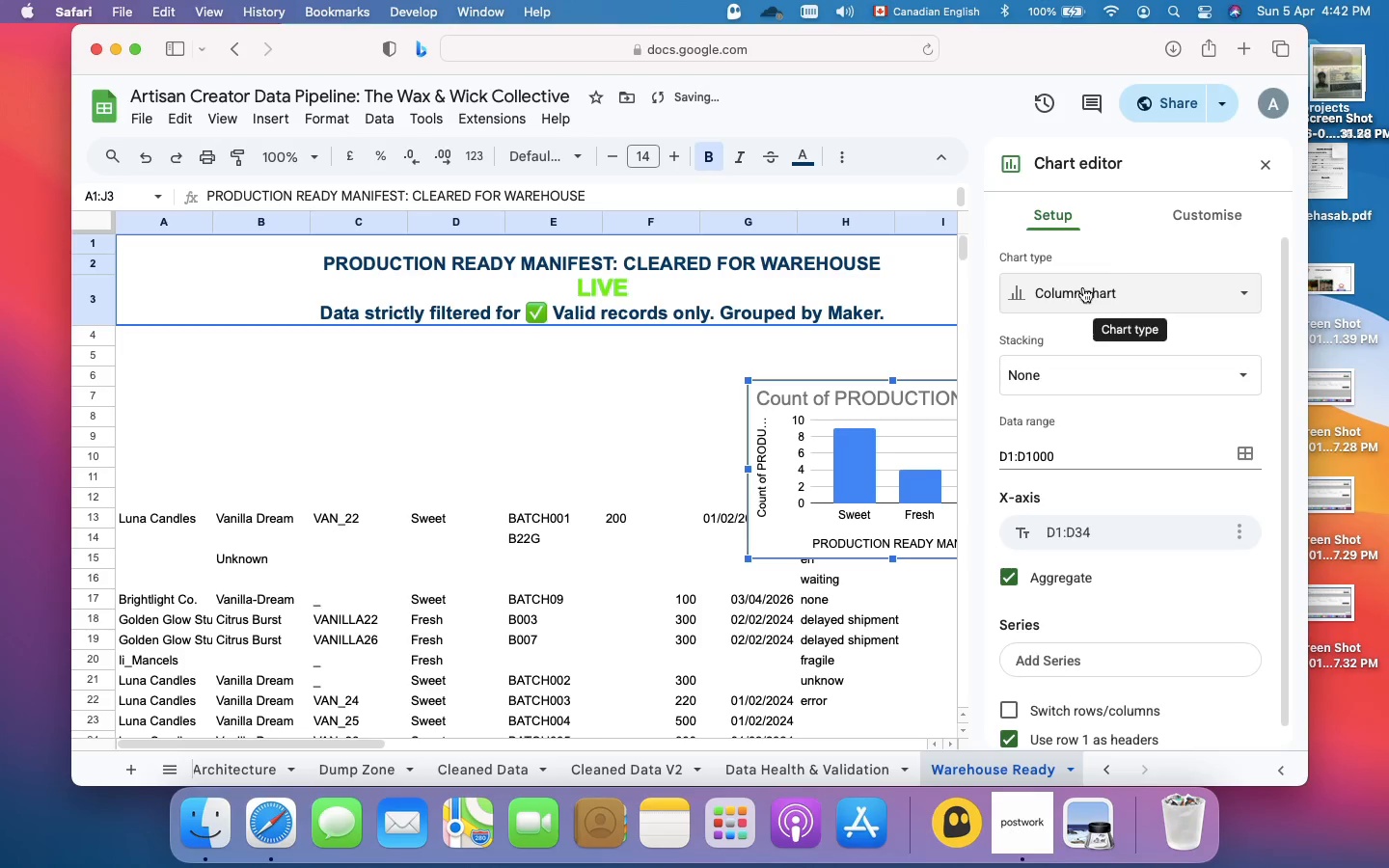 
left_click([1091, 288])
 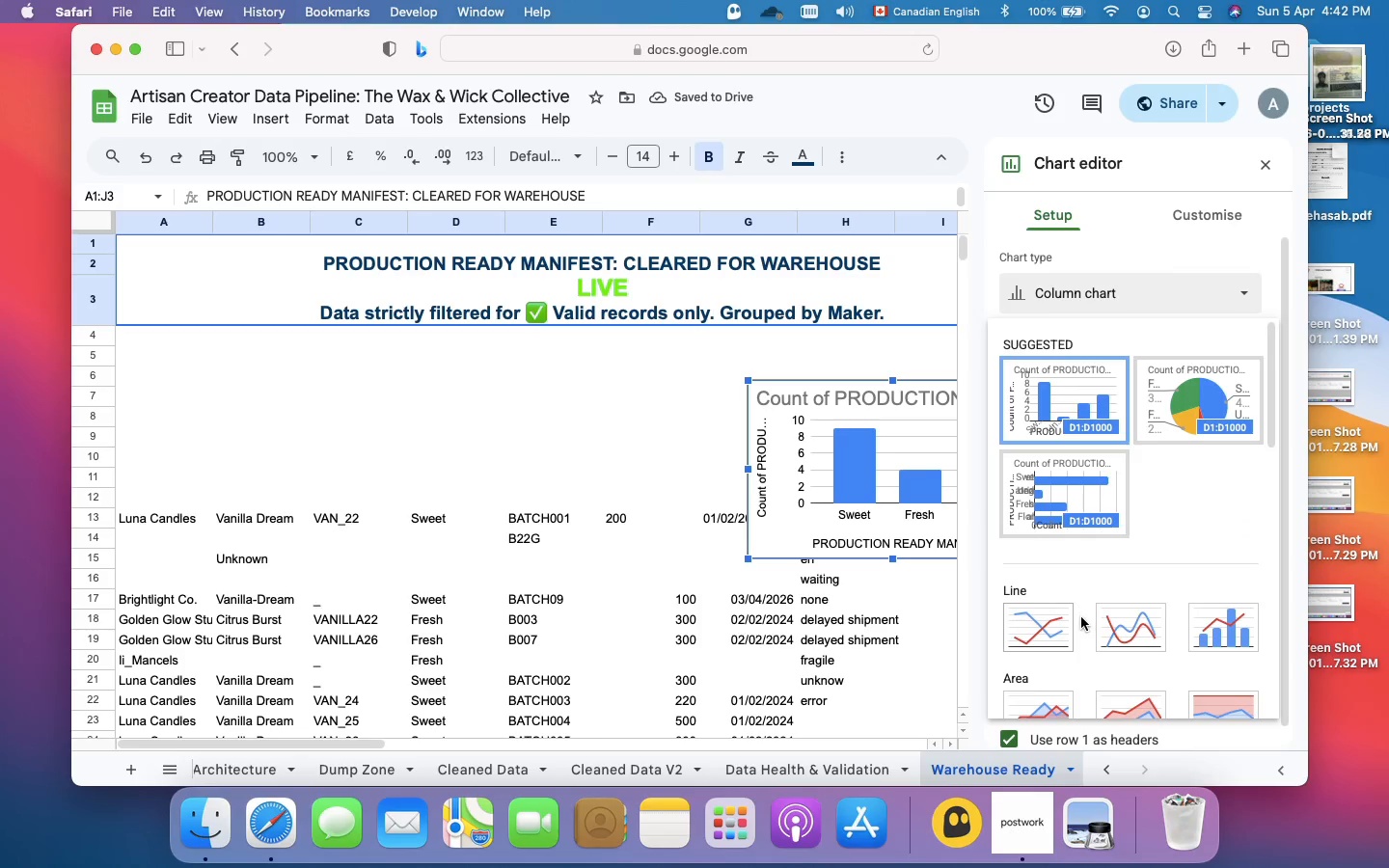 
scroll: coordinate [1081, 617], scroll_direction: down, amount: 2.0
 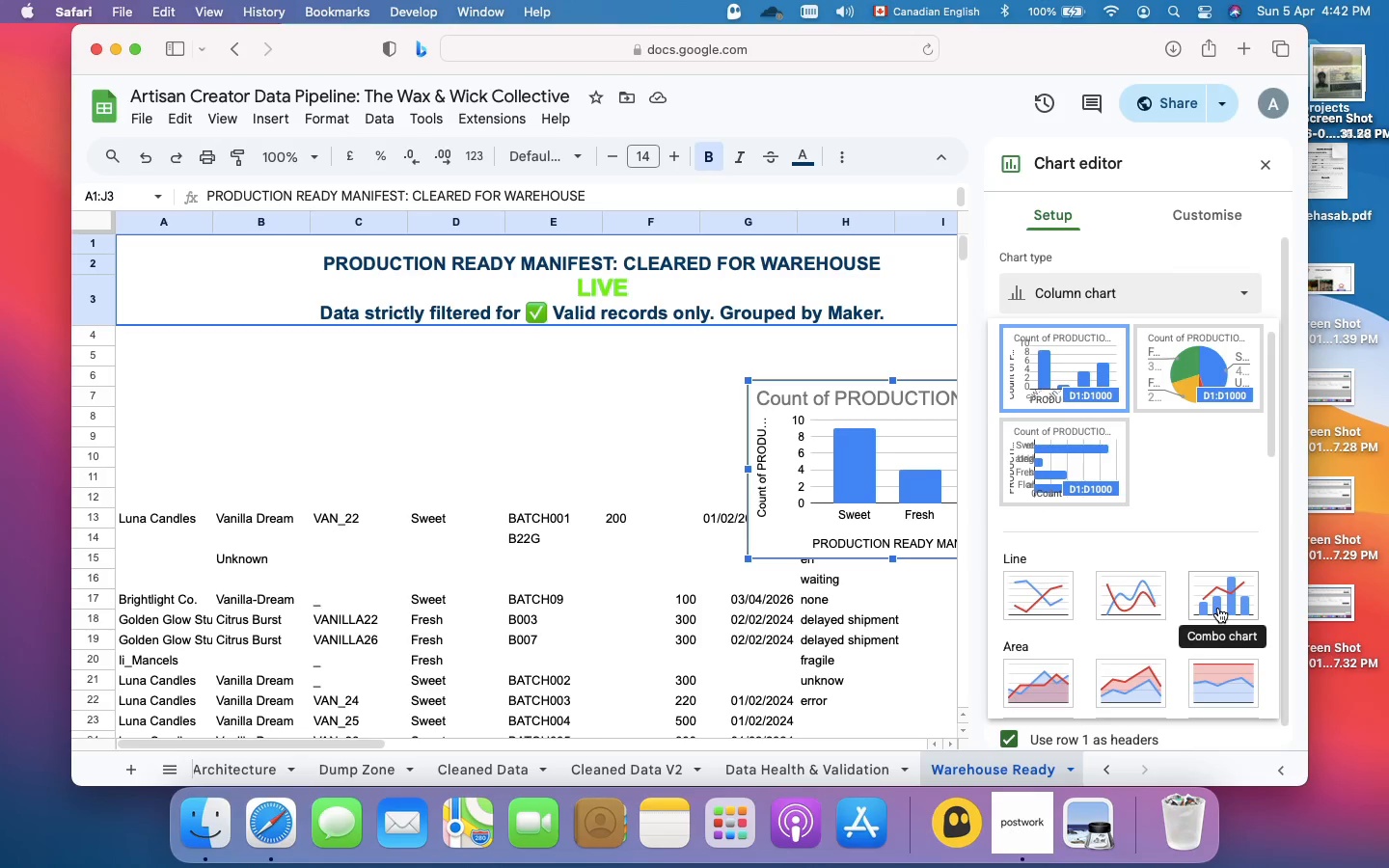 
left_click([1218, 608])
 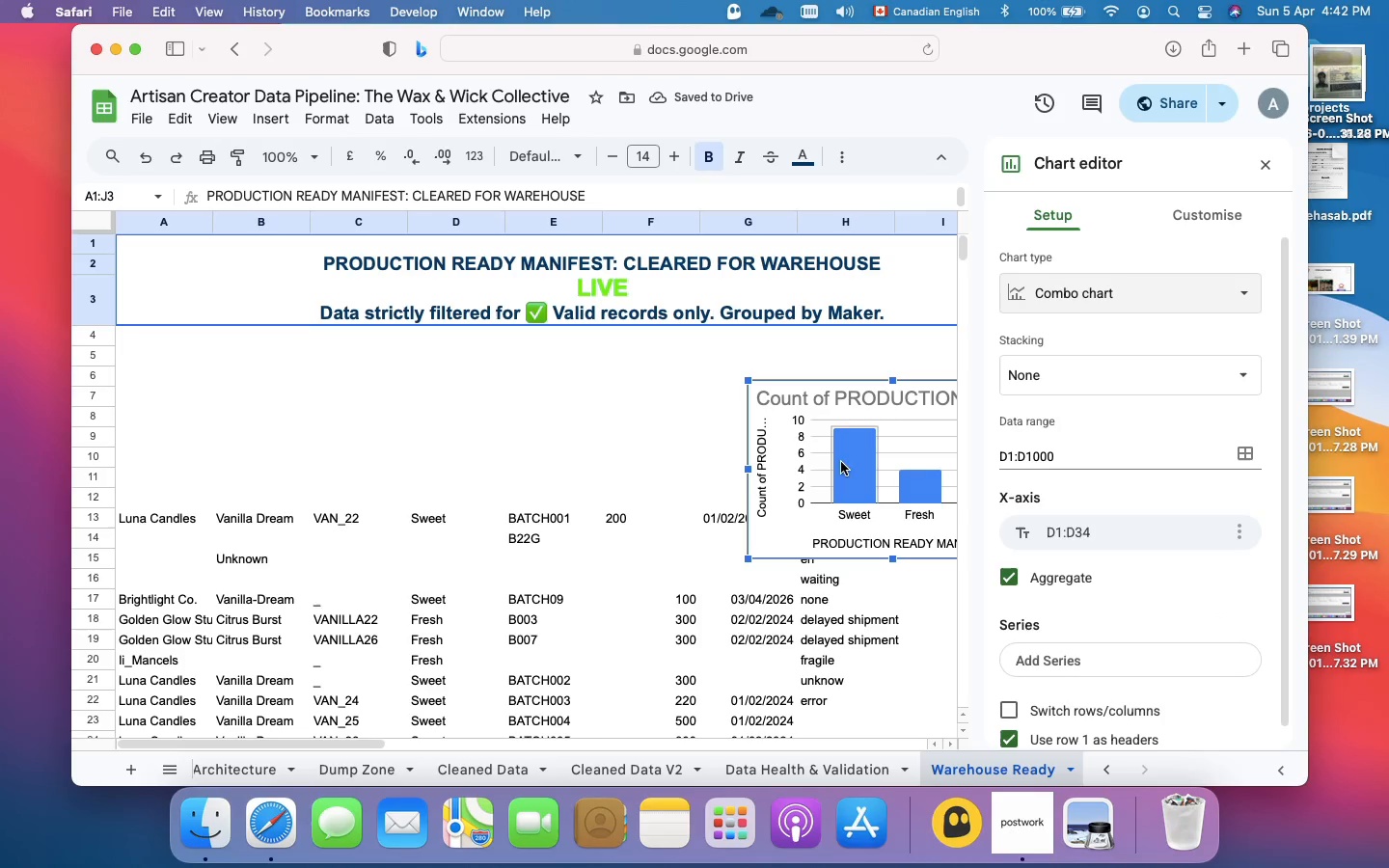 
wait(6.34)
 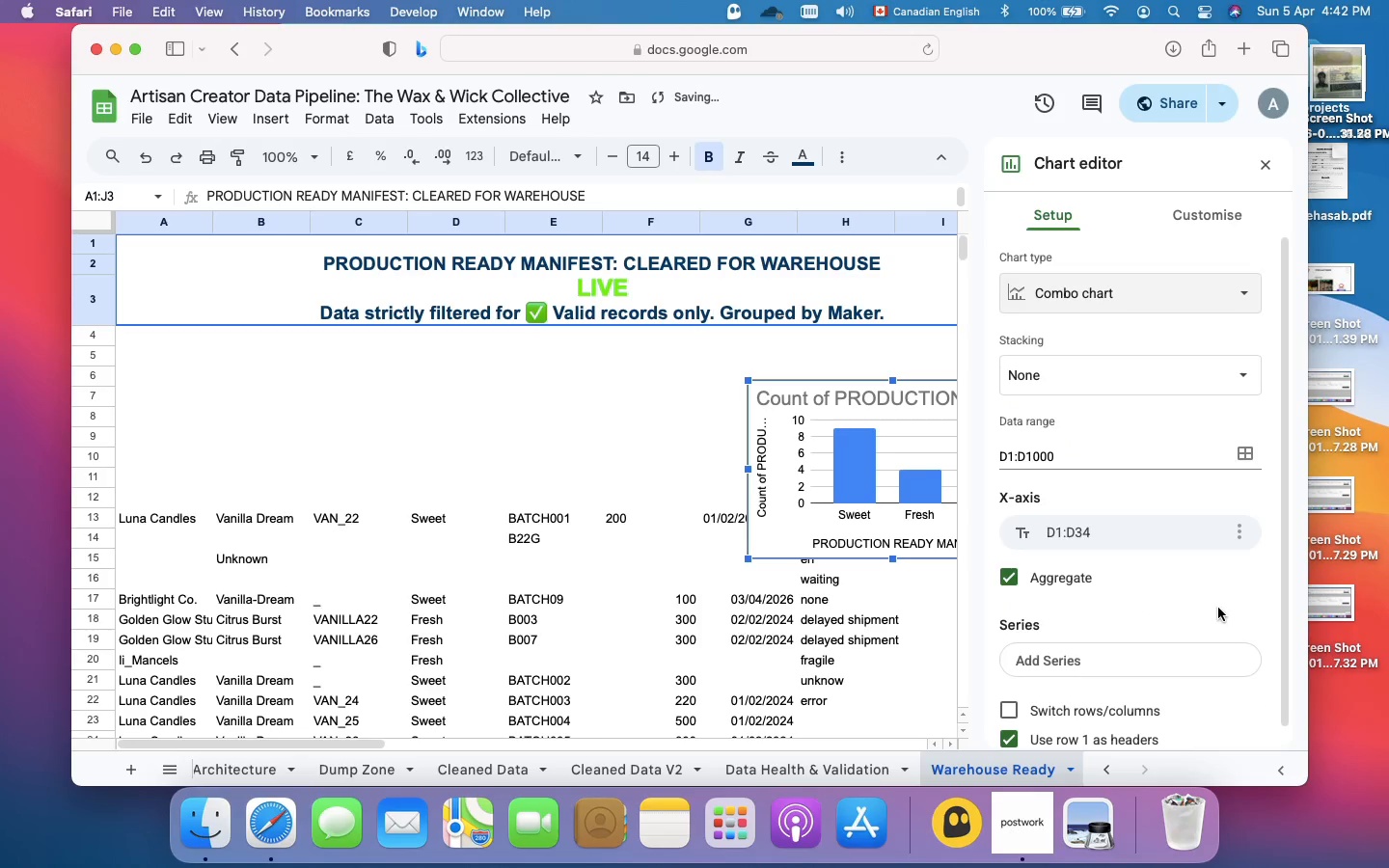 
left_click([1112, 291])
 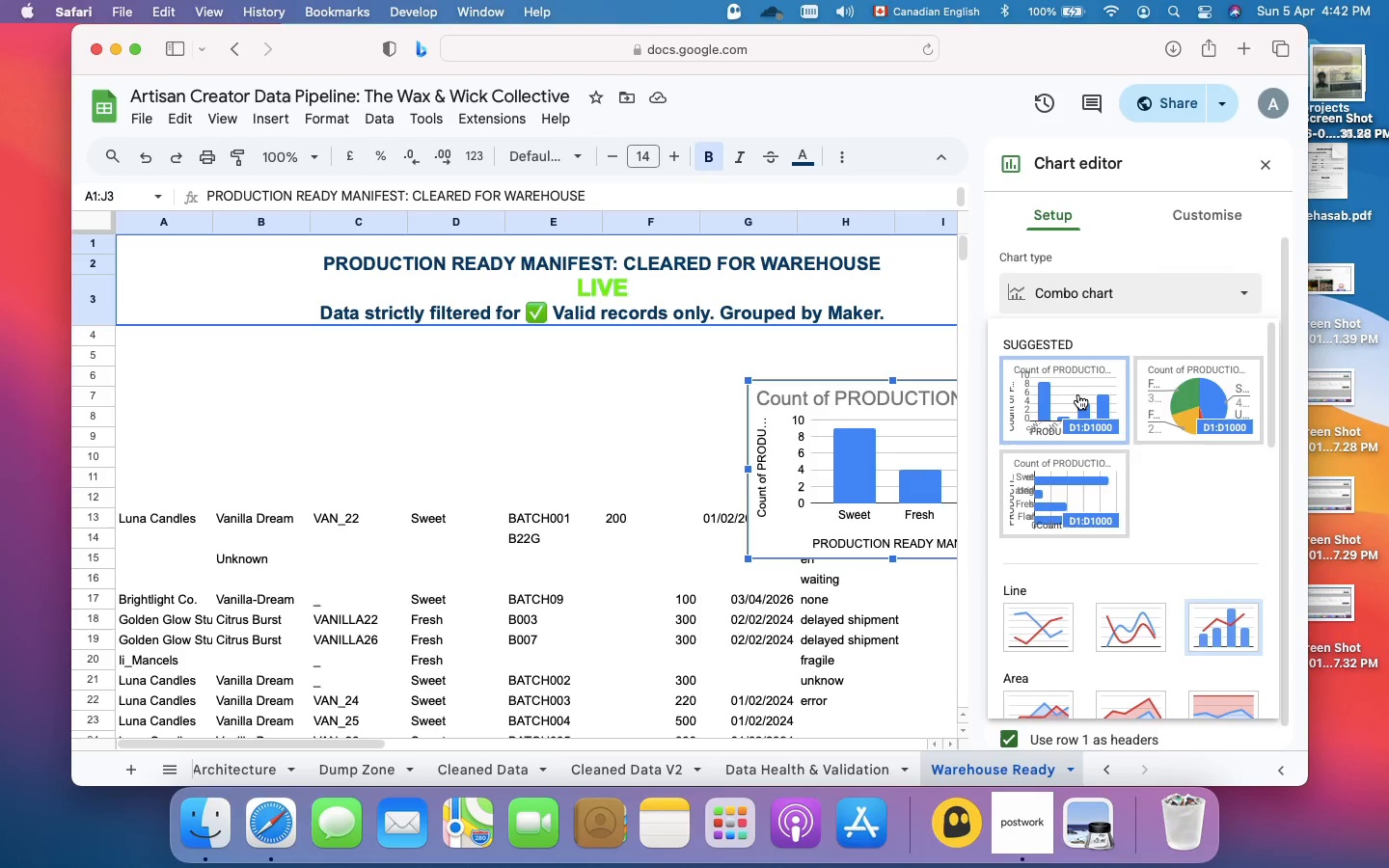 
left_click([1078, 394])
 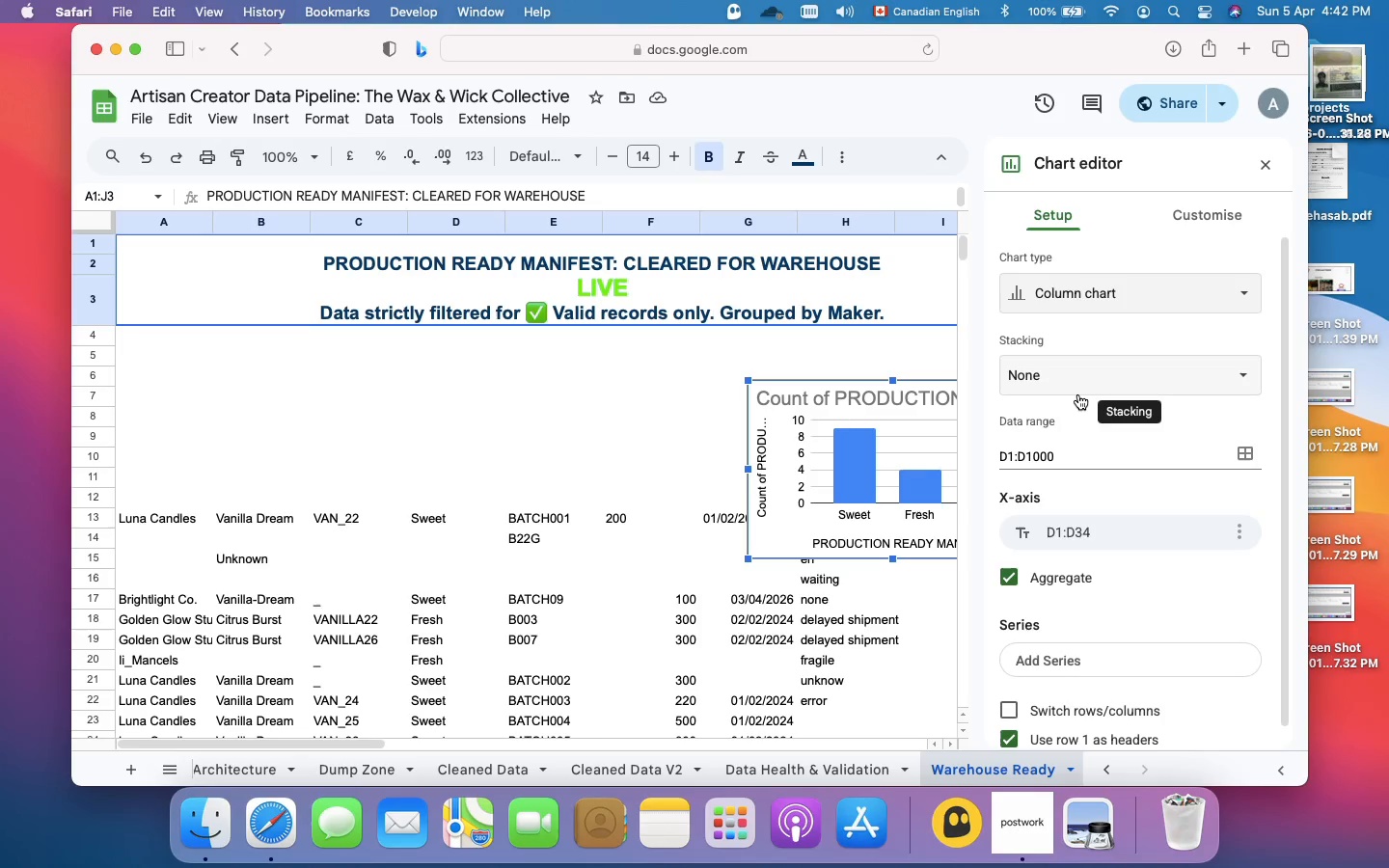 
wait(19.65)
 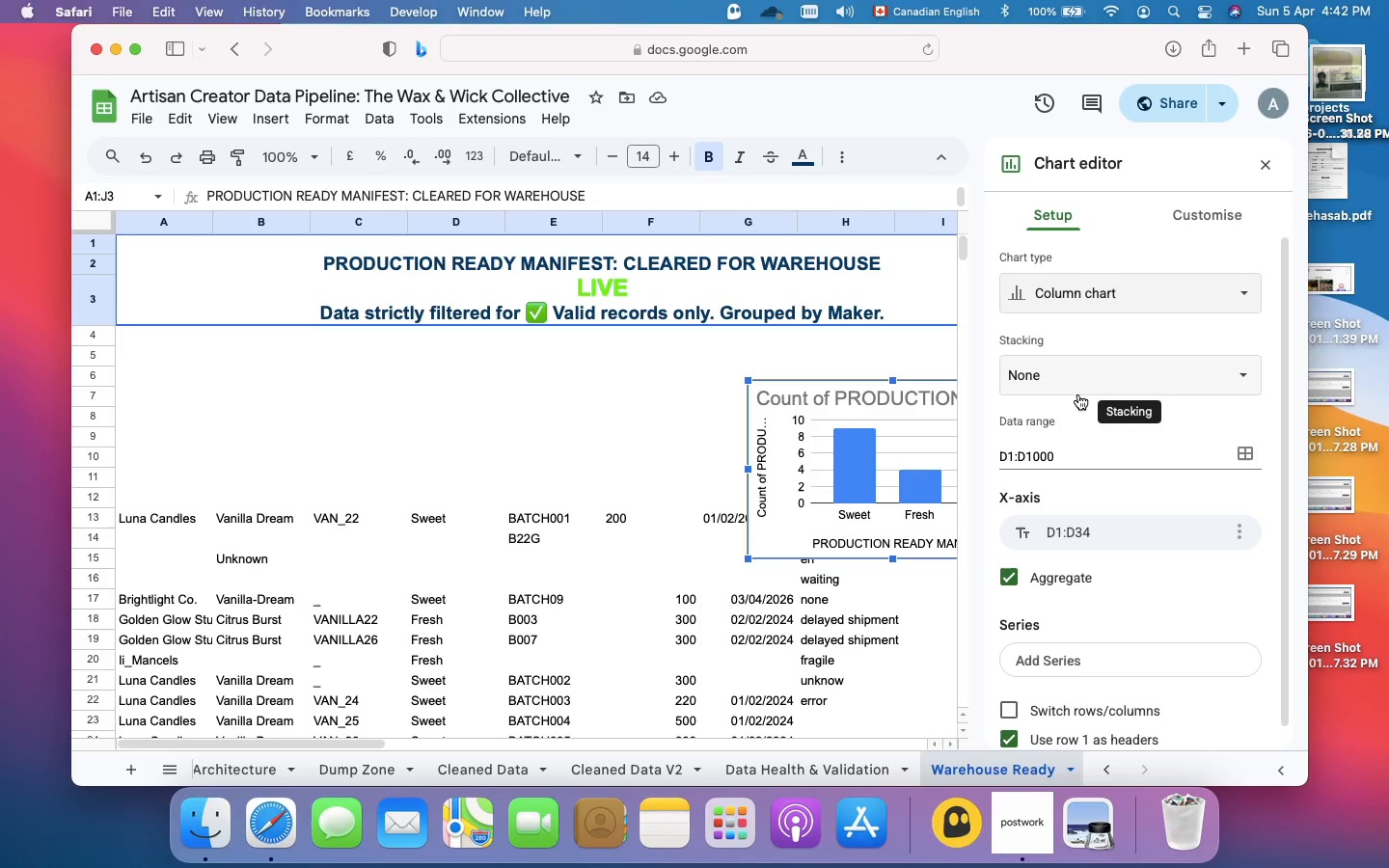 
left_click_drag(start_coordinate=[777, 433], to_coordinate=[425, 384])
 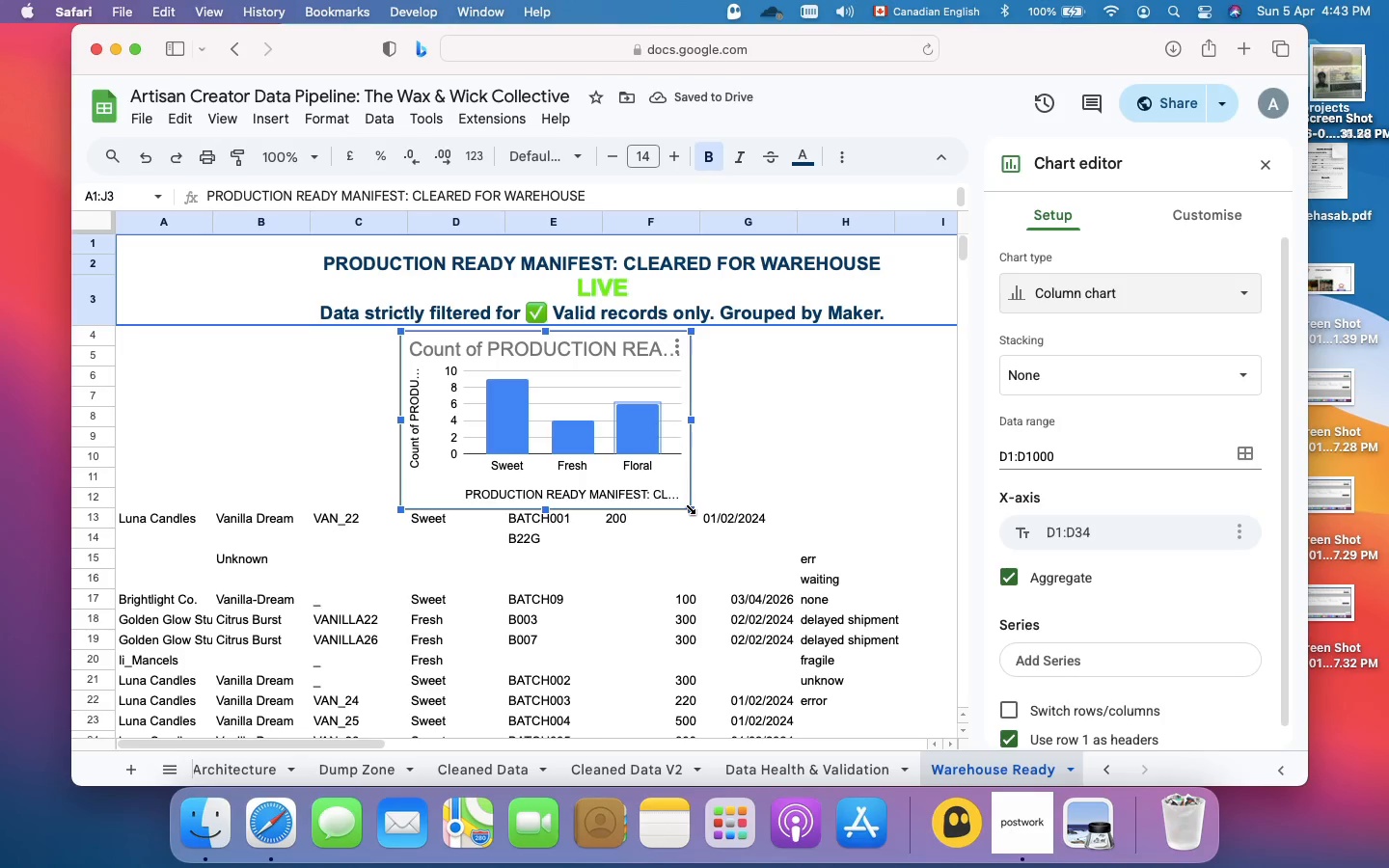 
left_click_drag(start_coordinate=[689, 507], to_coordinate=[671, 471])
 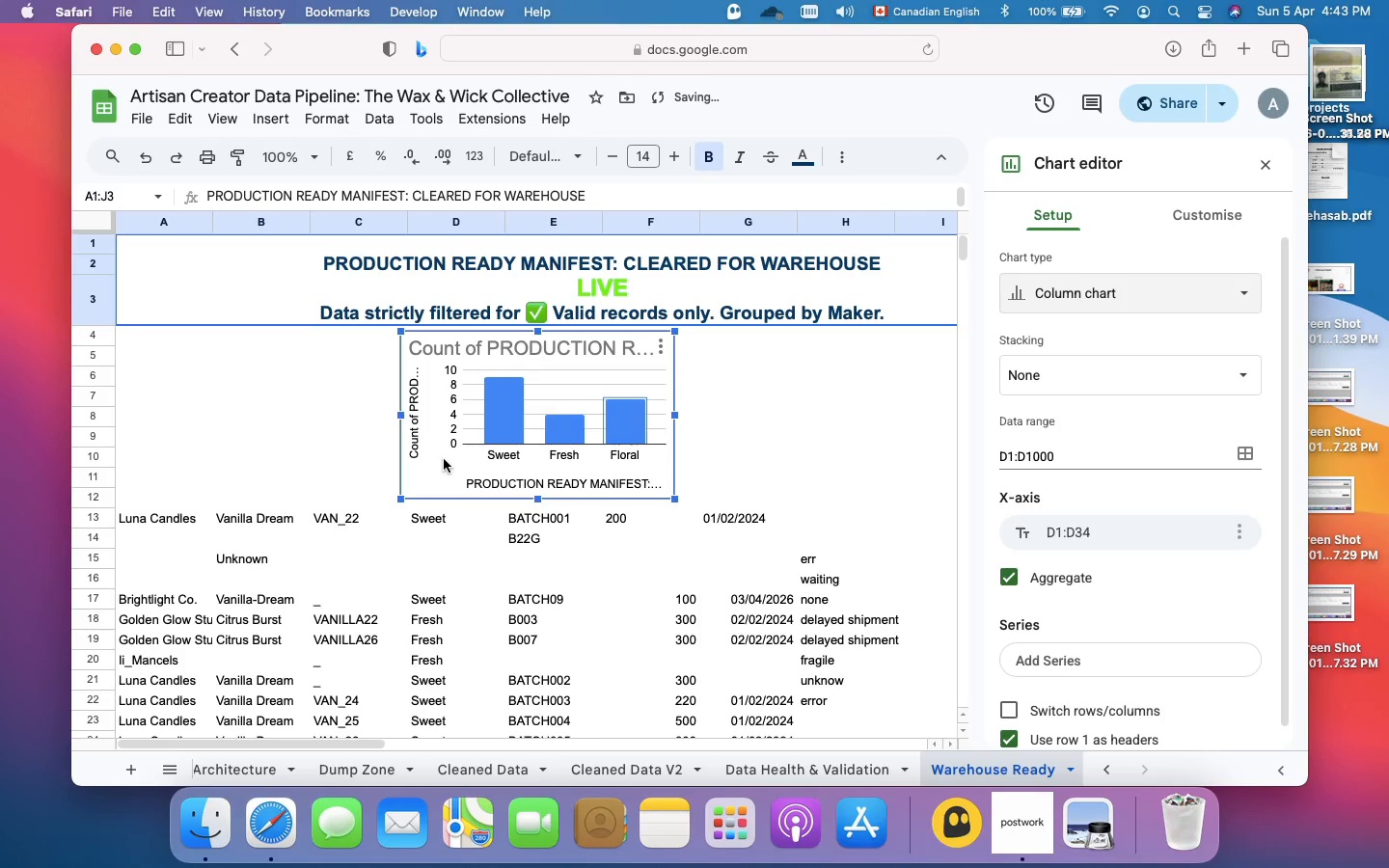 
left_click_drag(start_coordinate=[444, 459], to_coordinate=[320, 459])
 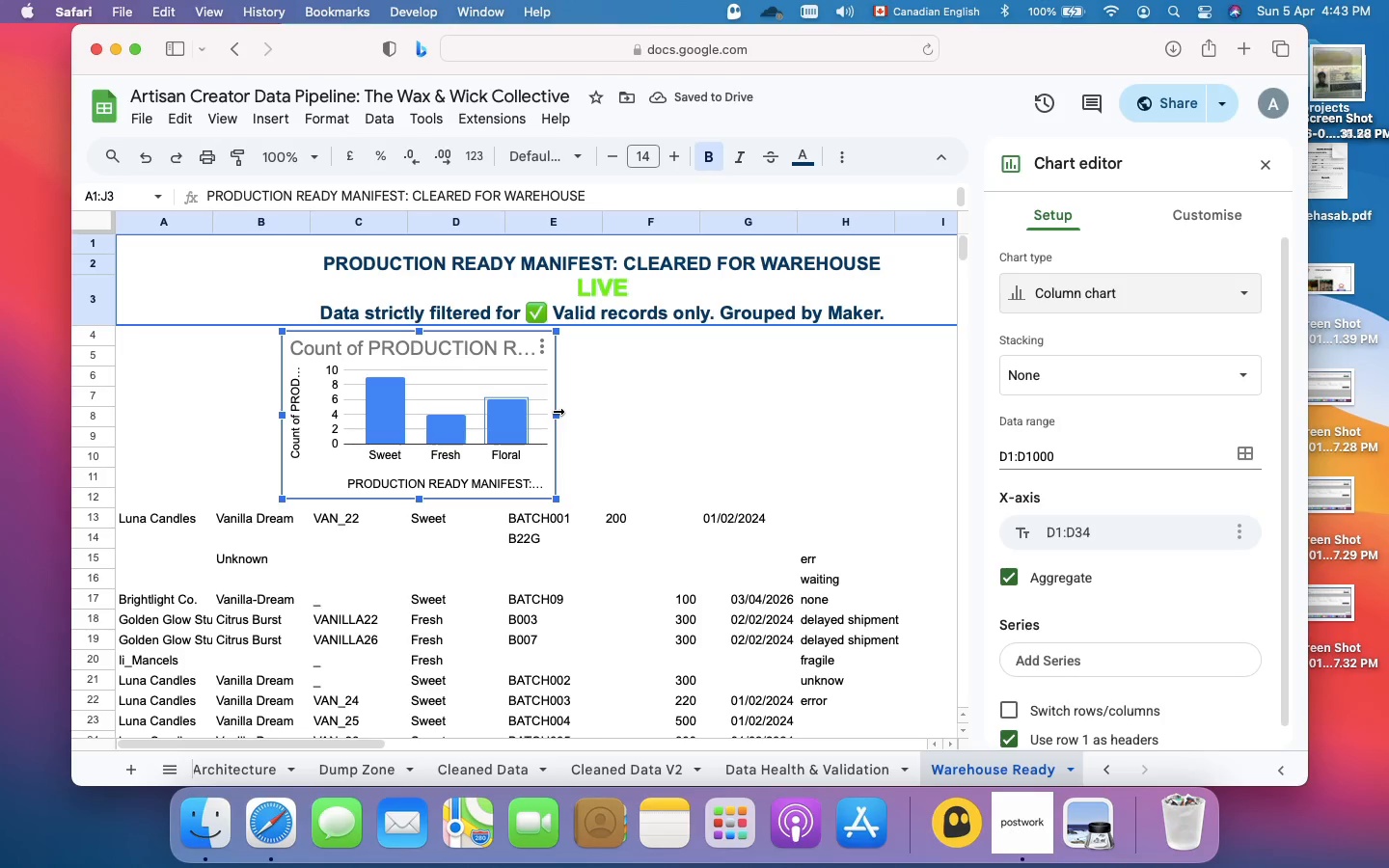 
left_click_drag(start_coordinate=[557, 414], to_coordinate=[731, 416])
 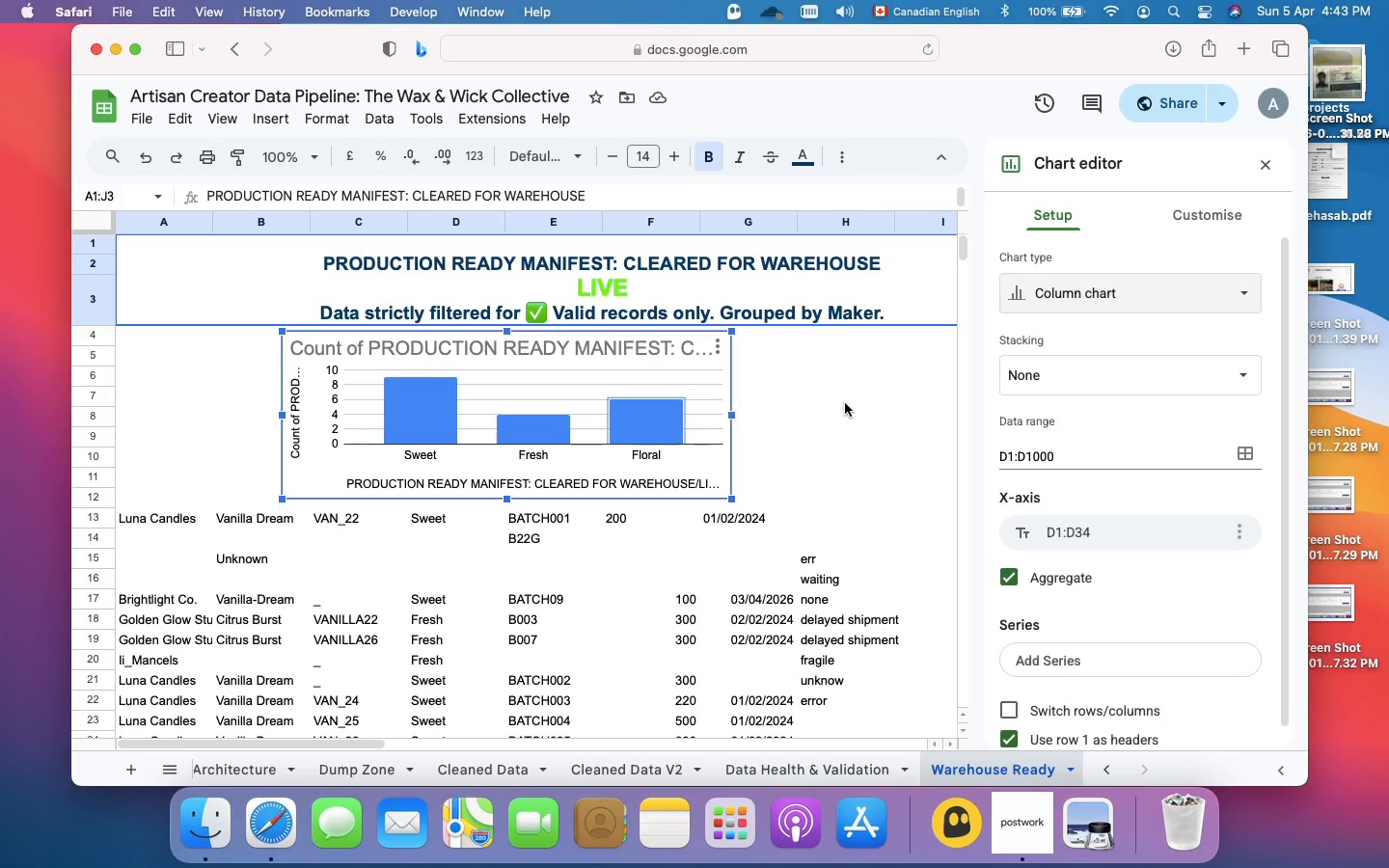 
wait(19.52)
 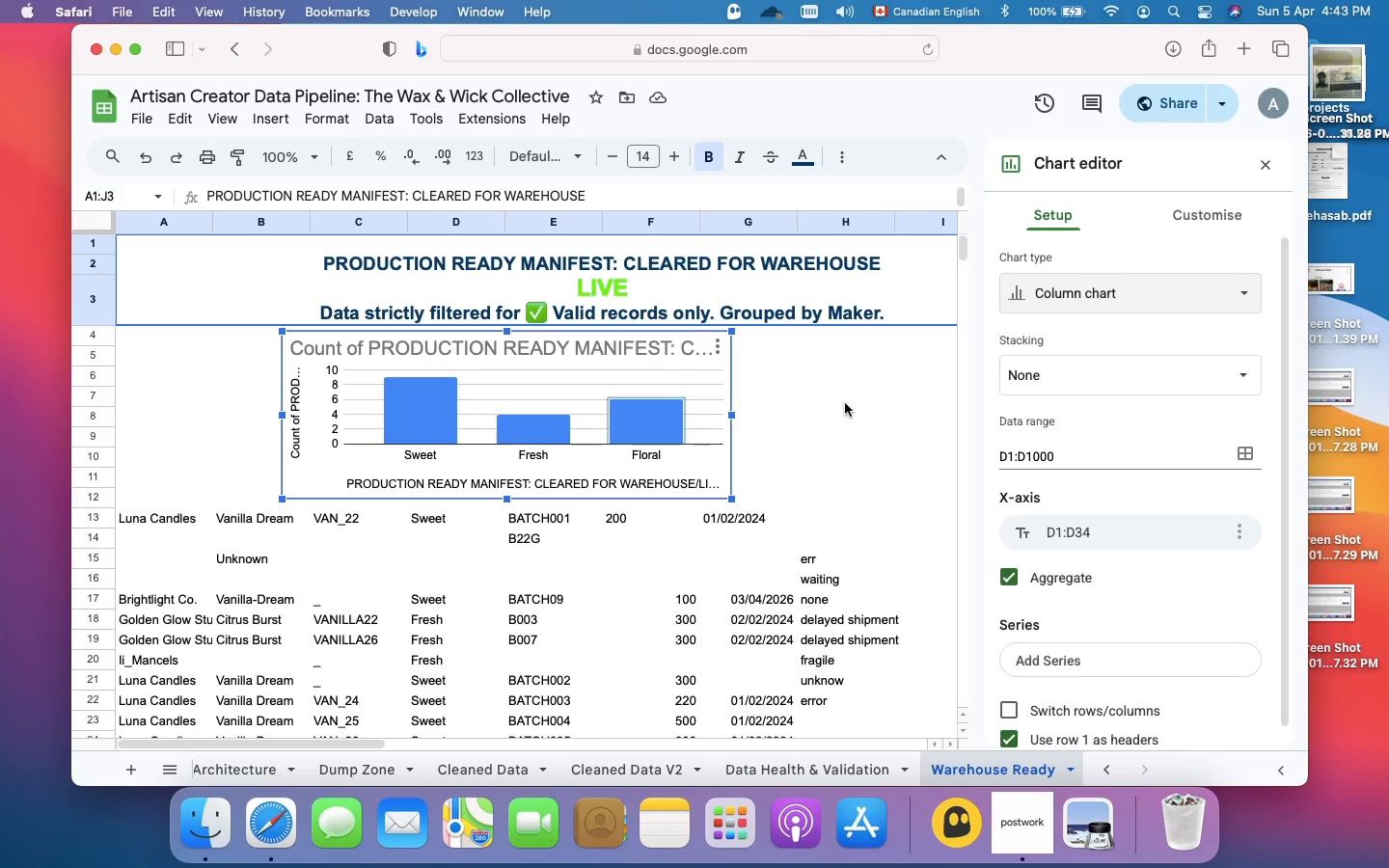 
left_click([1071, 384])
 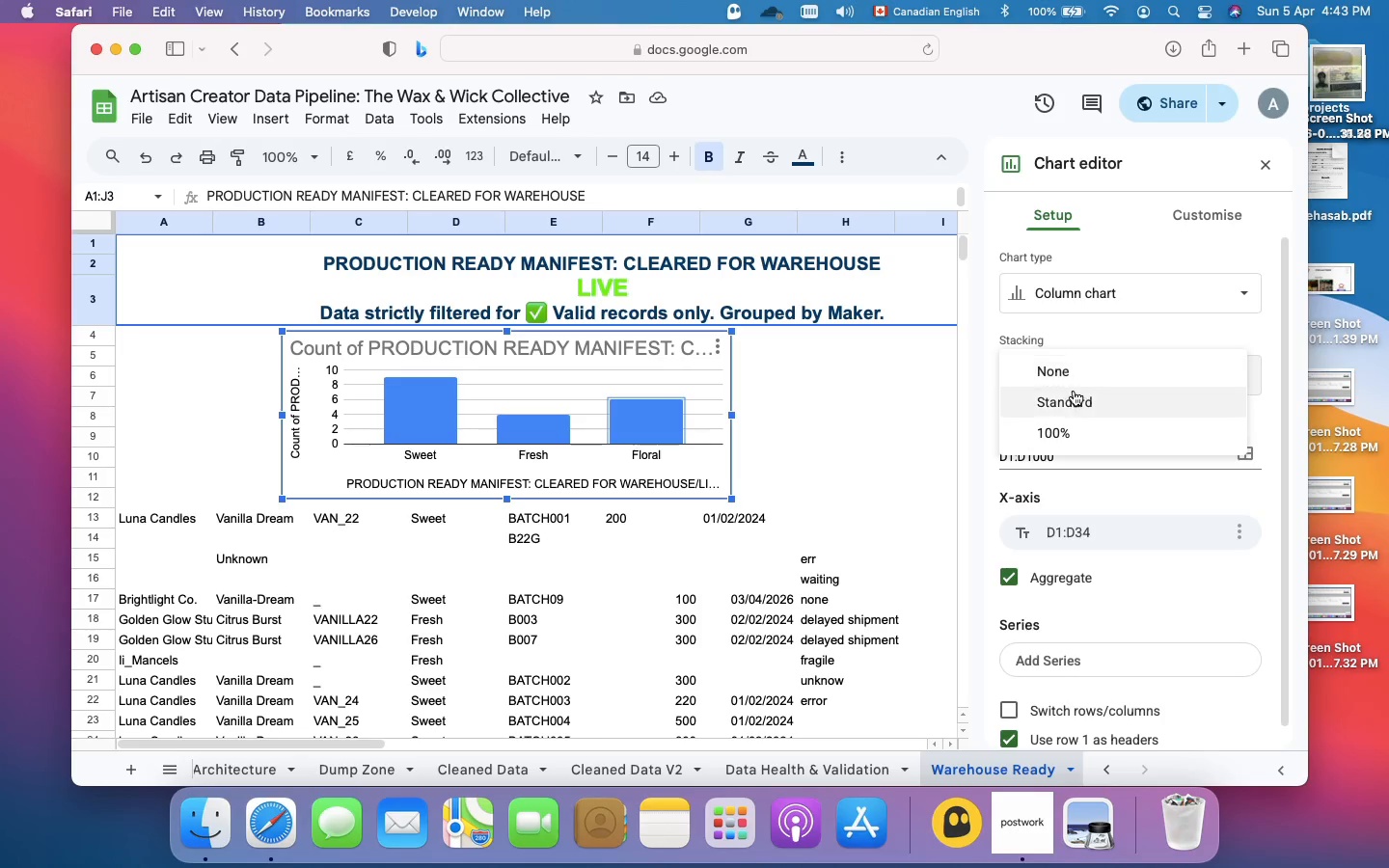 
left_click([1072, 398])
 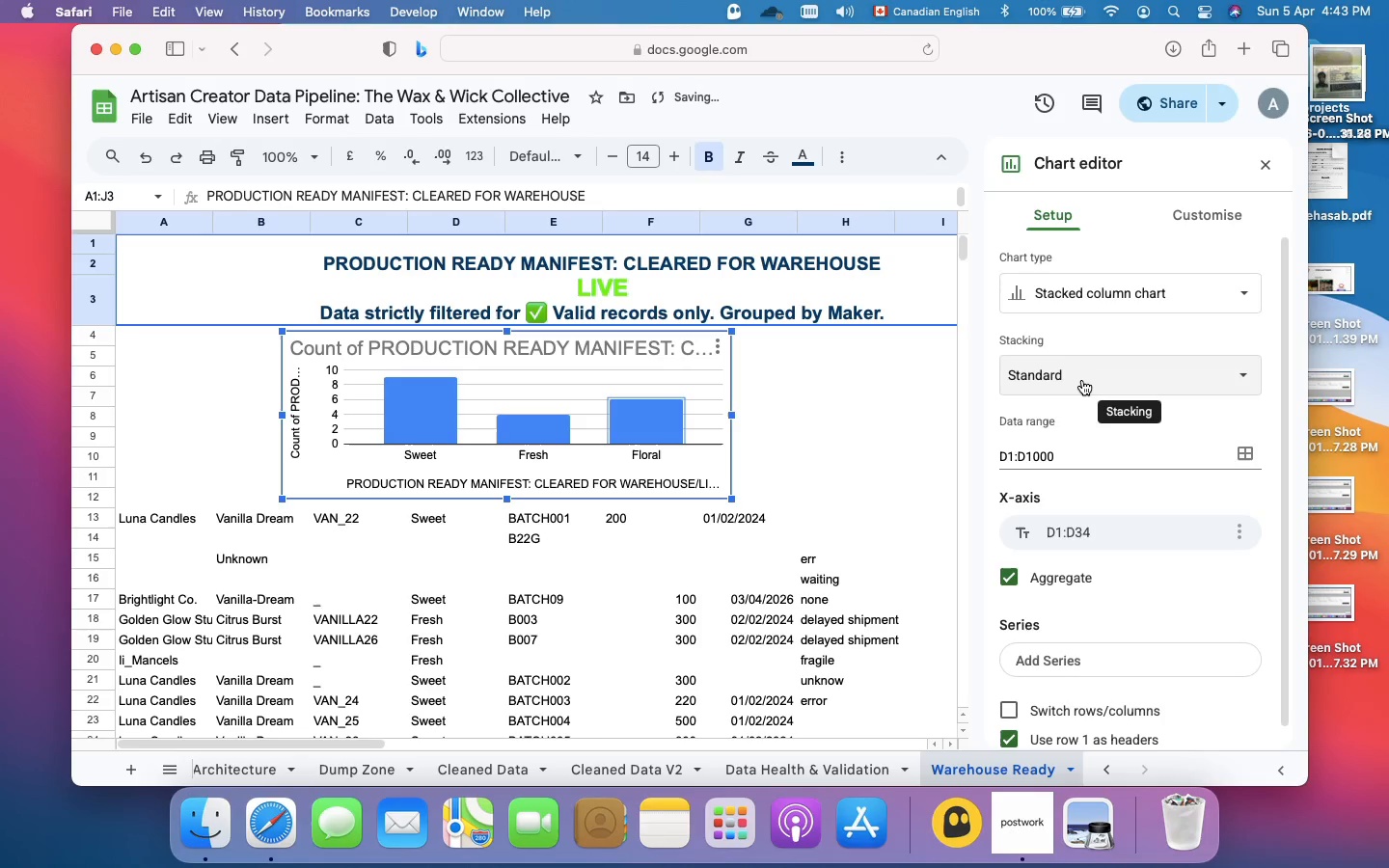 
left_click([1082, 380])
 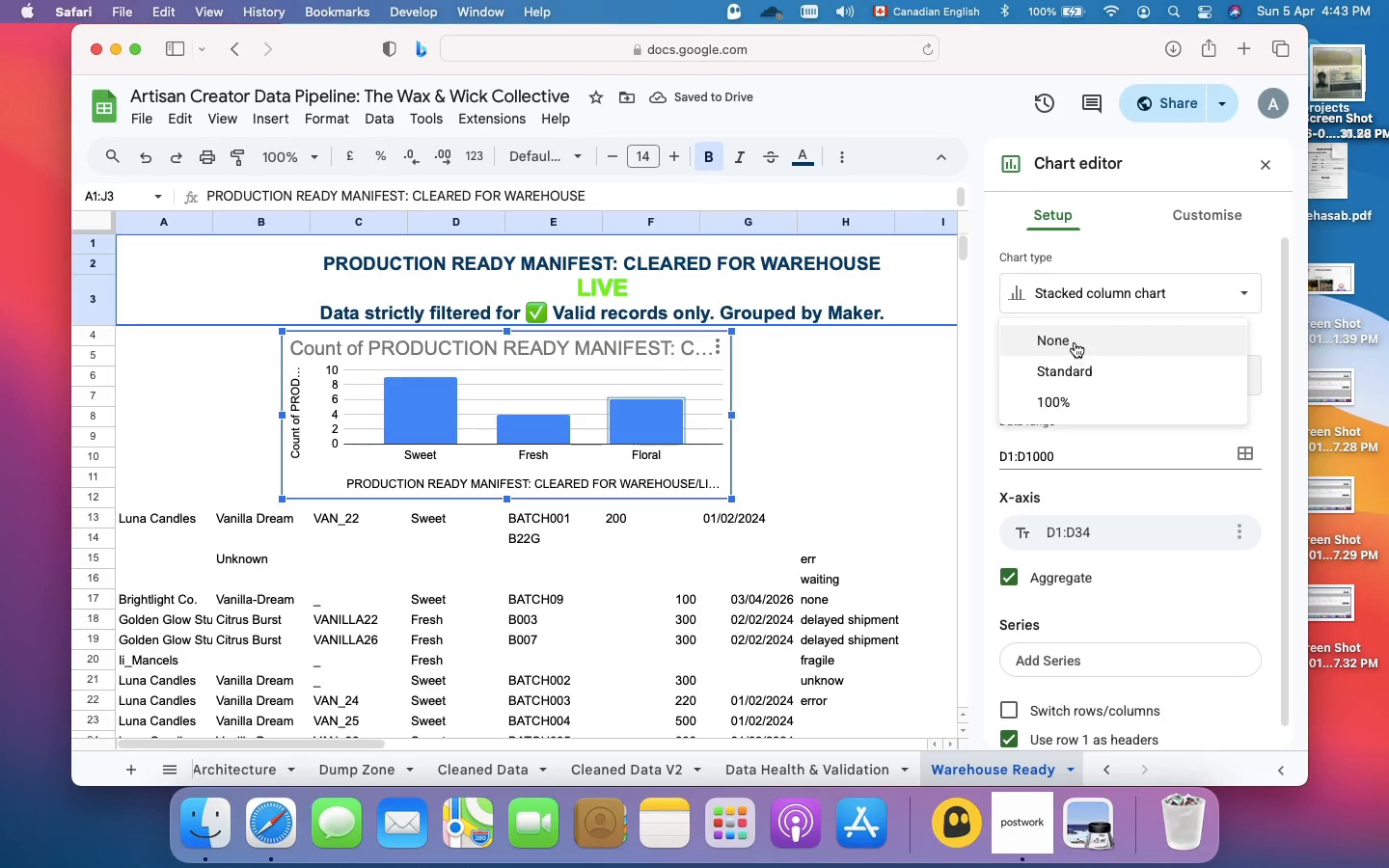 
left_click([1075, 342])
 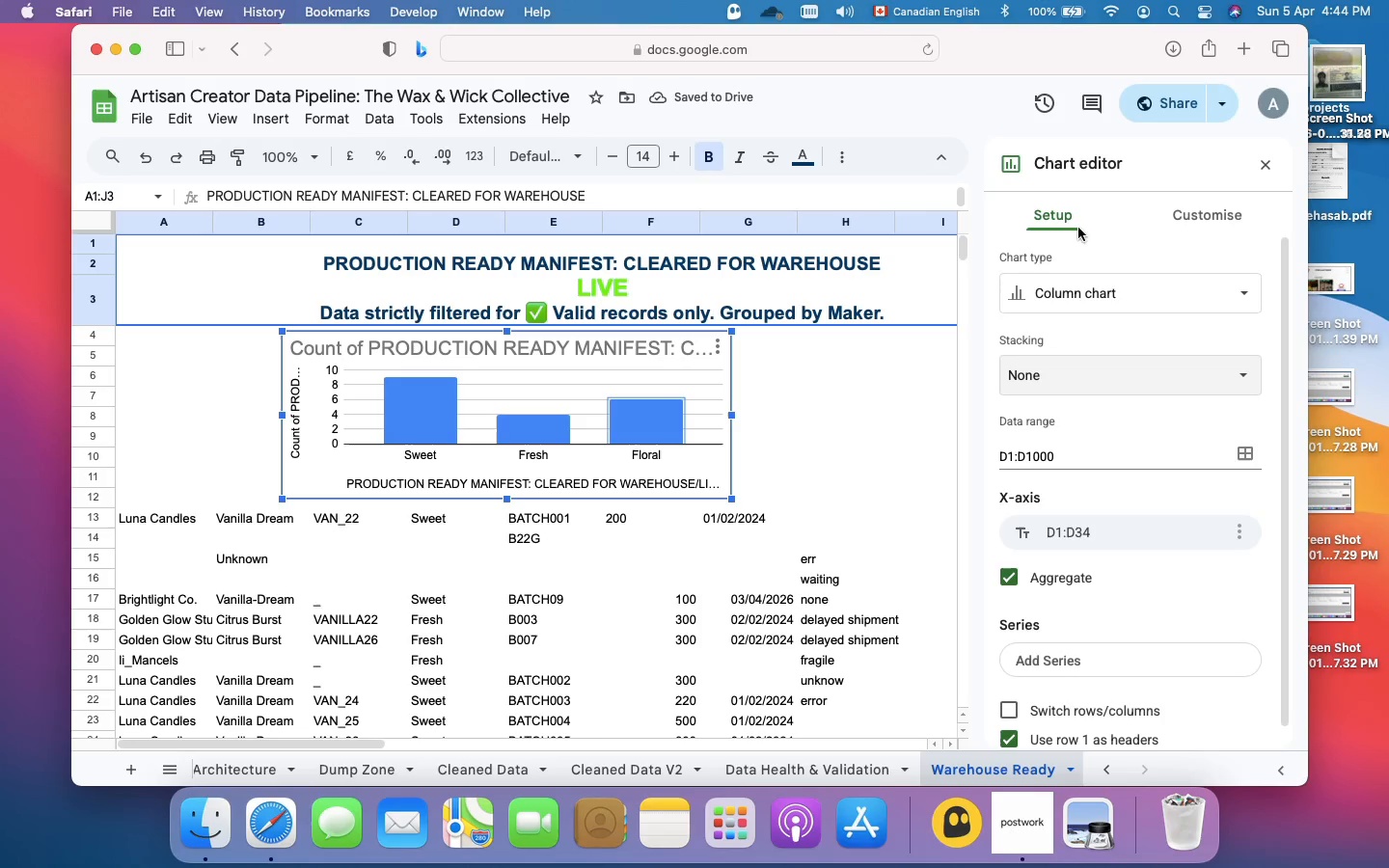 
left_click([1213, 216])
 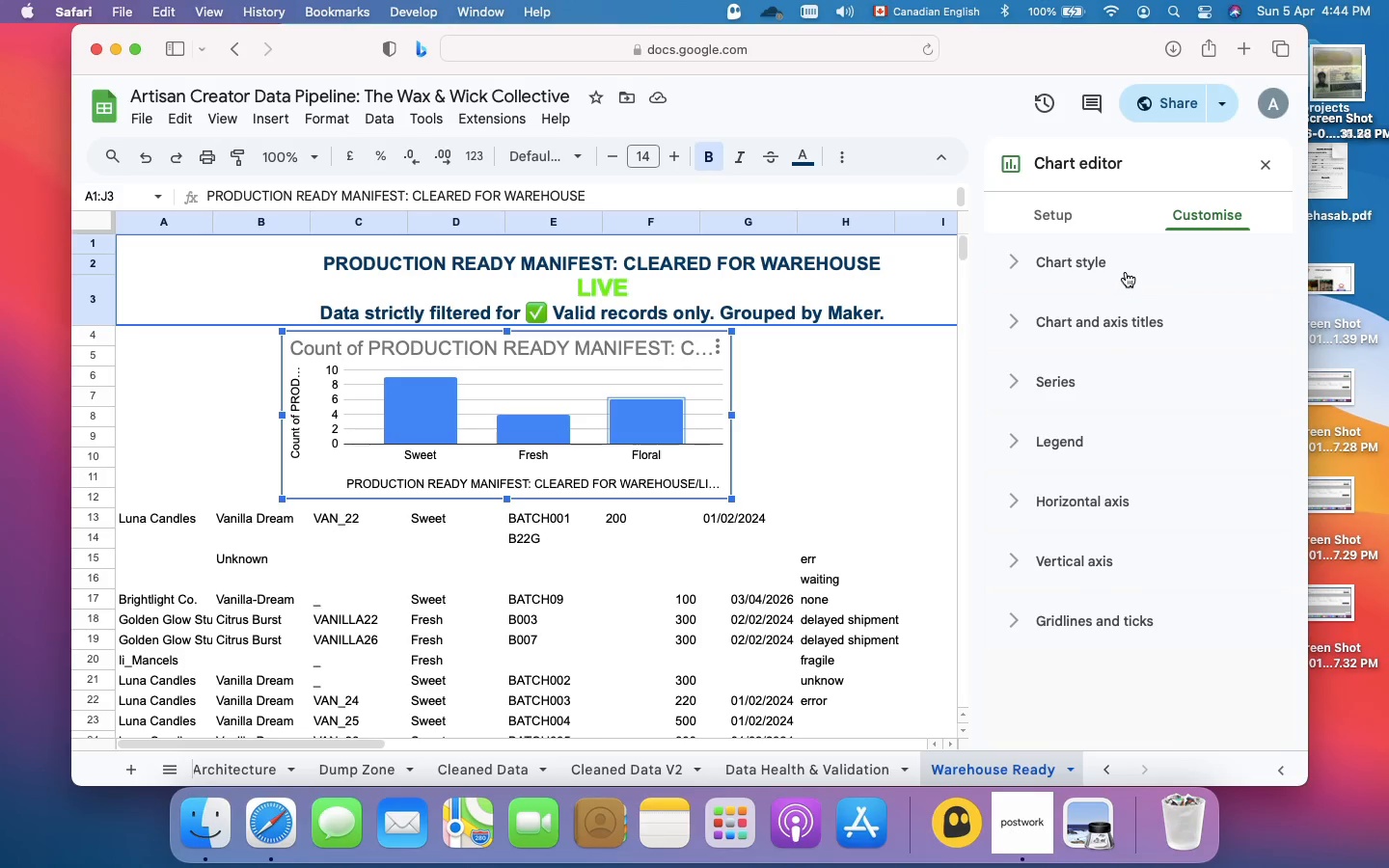 
left_click([1127, 271])
 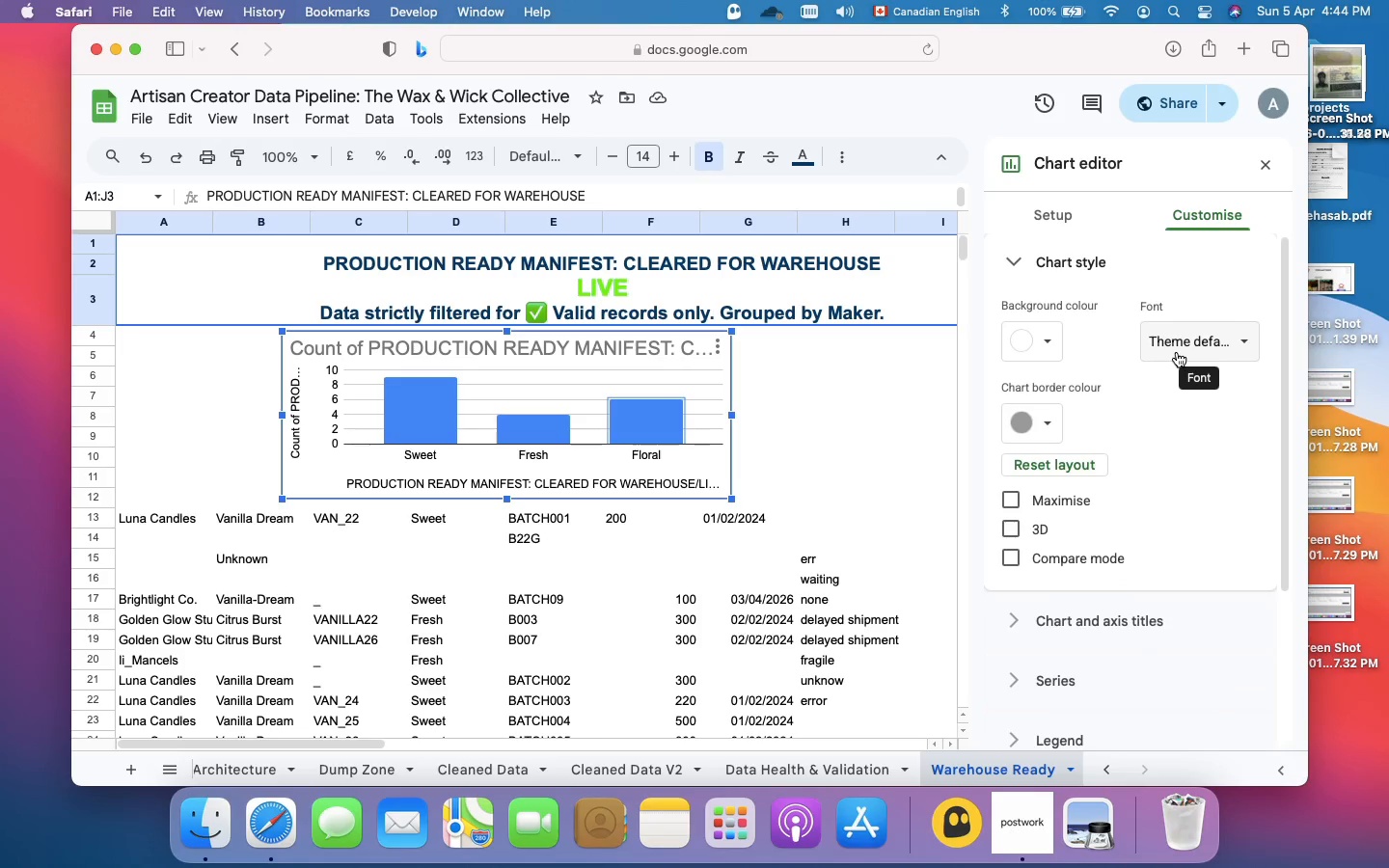 
wait(8.79)
 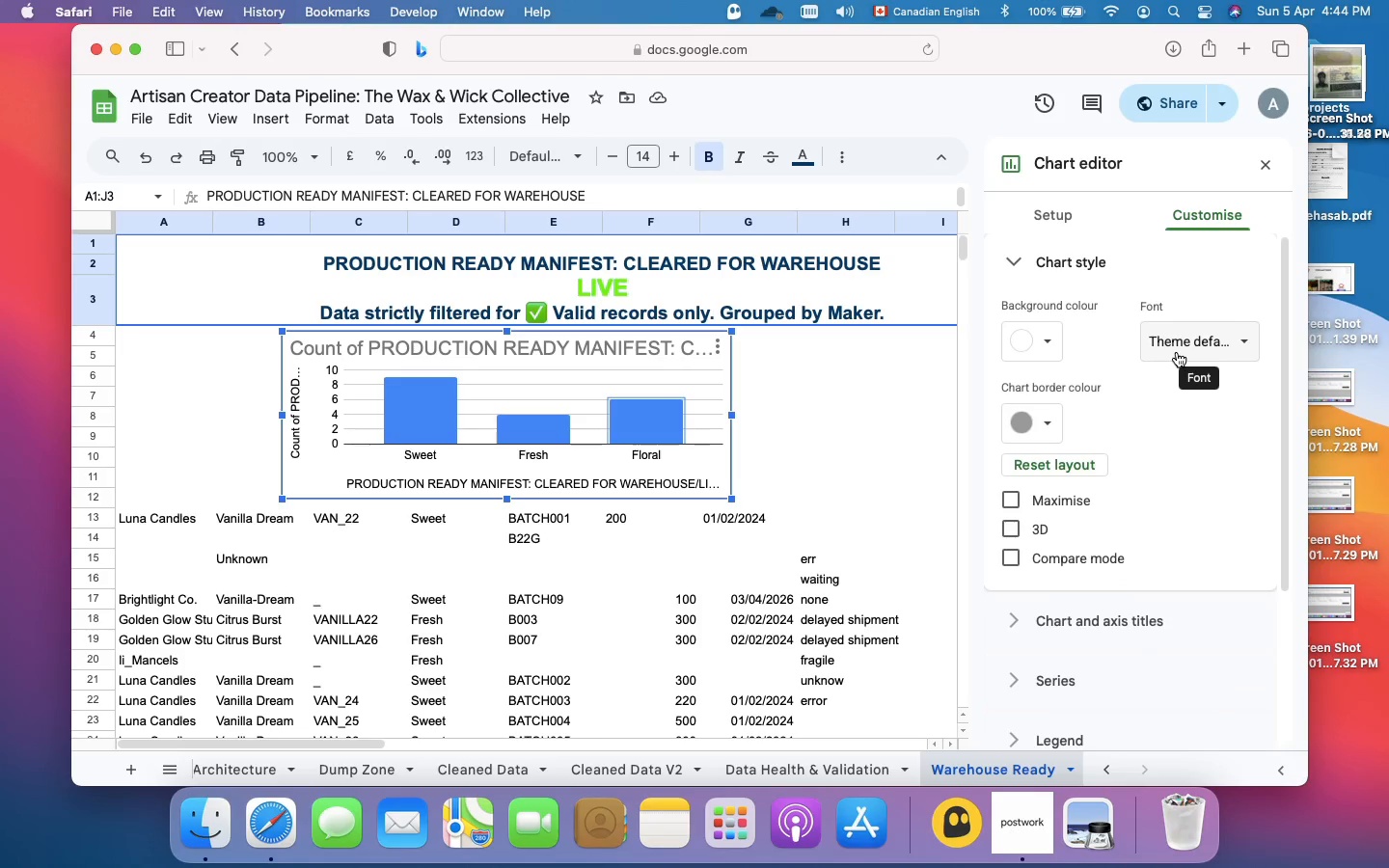 
scroll: coordinate [1161, 504], scroll_direction: up, amount: 1.0
 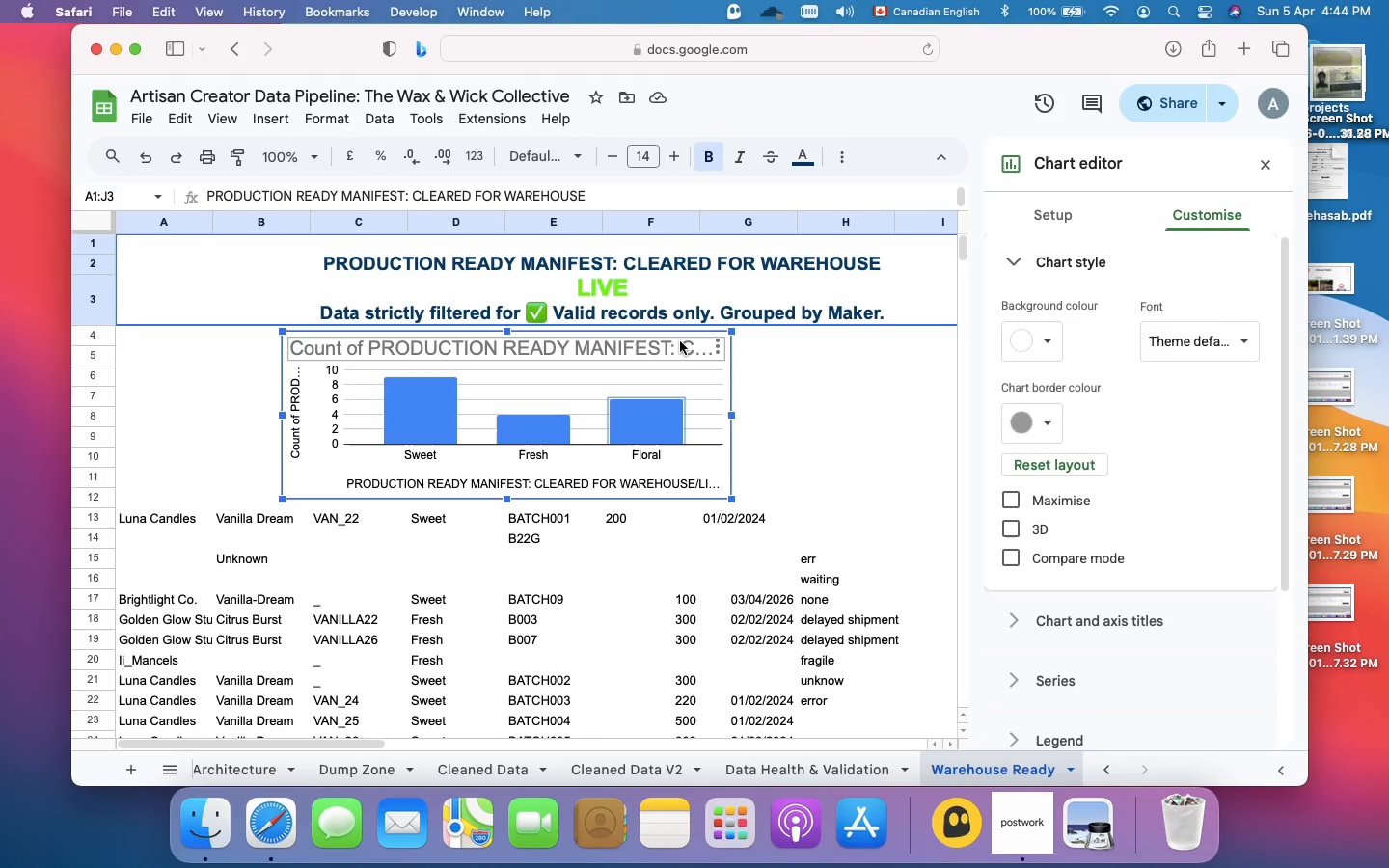 
double_click([680, 341])
 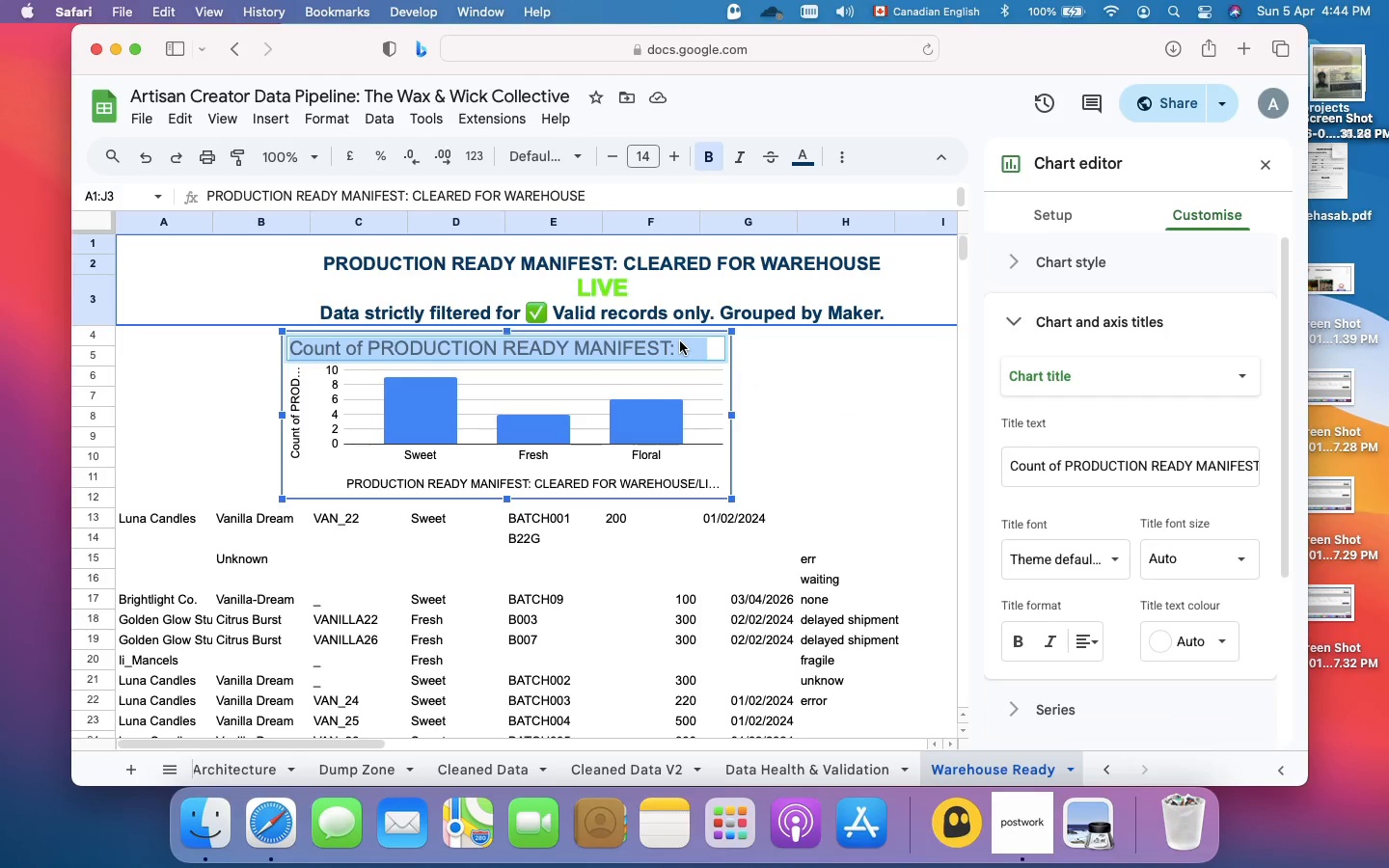 
wait(5.49)
 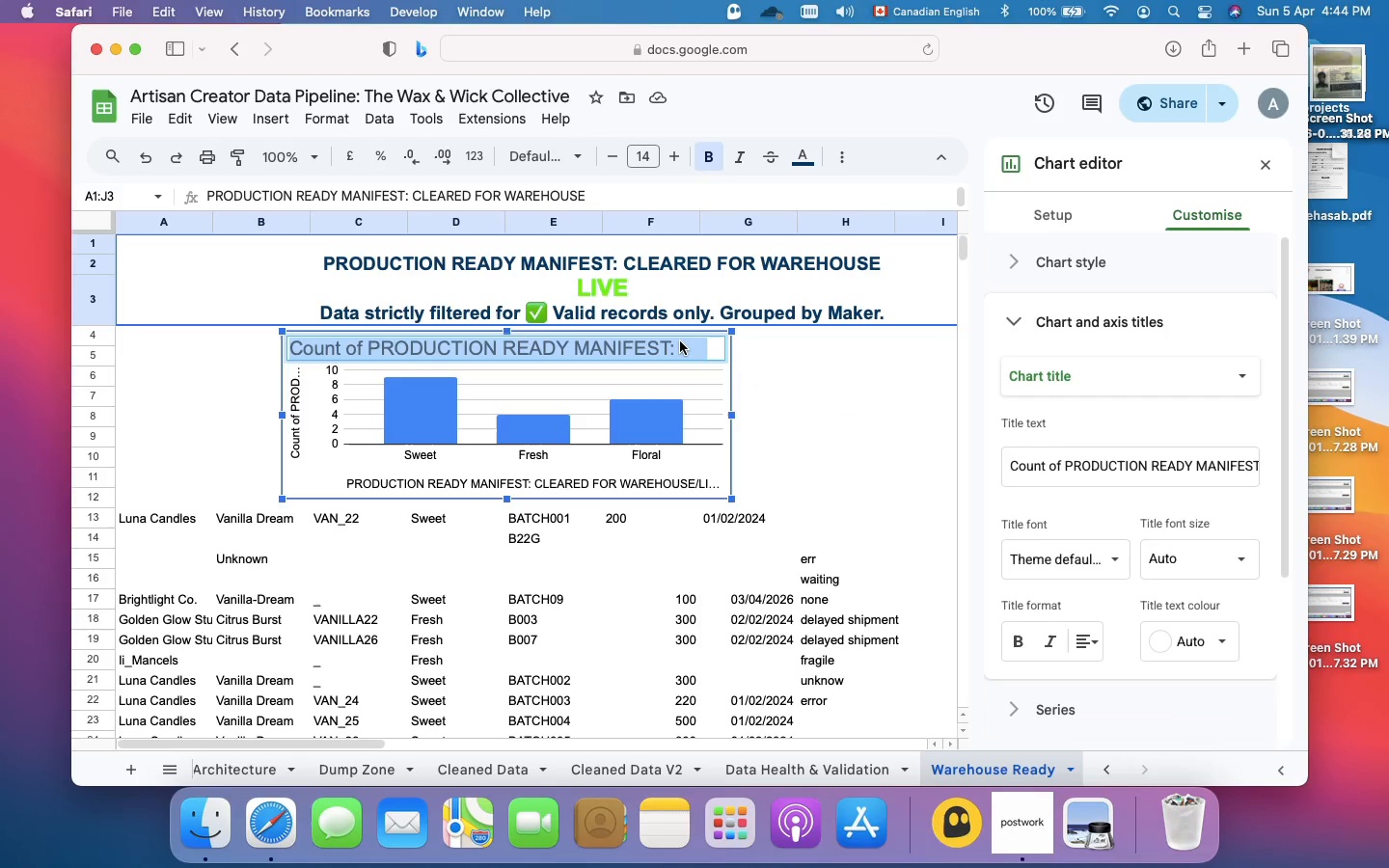 
type(Production ready)
 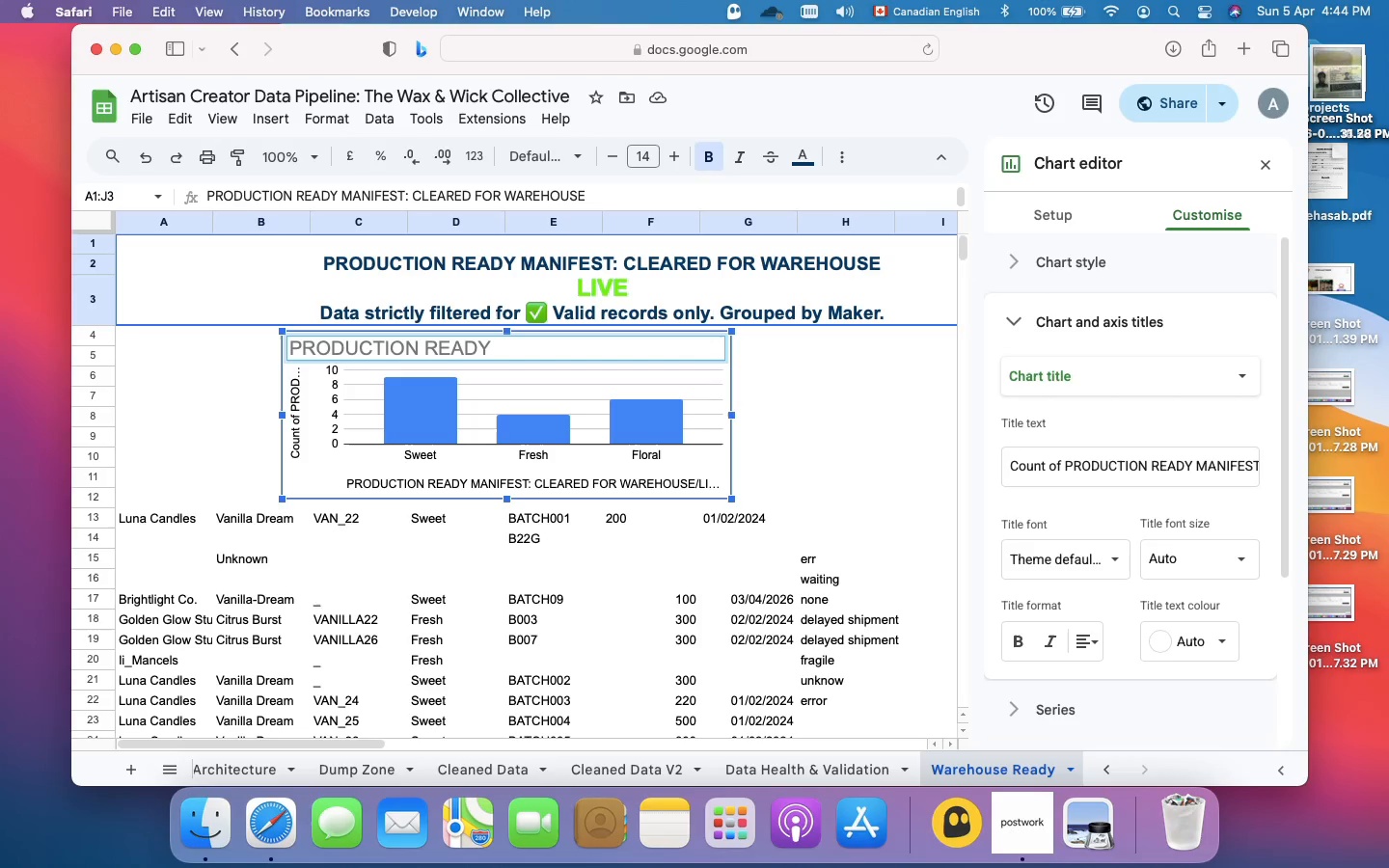 
wait(10.51)
 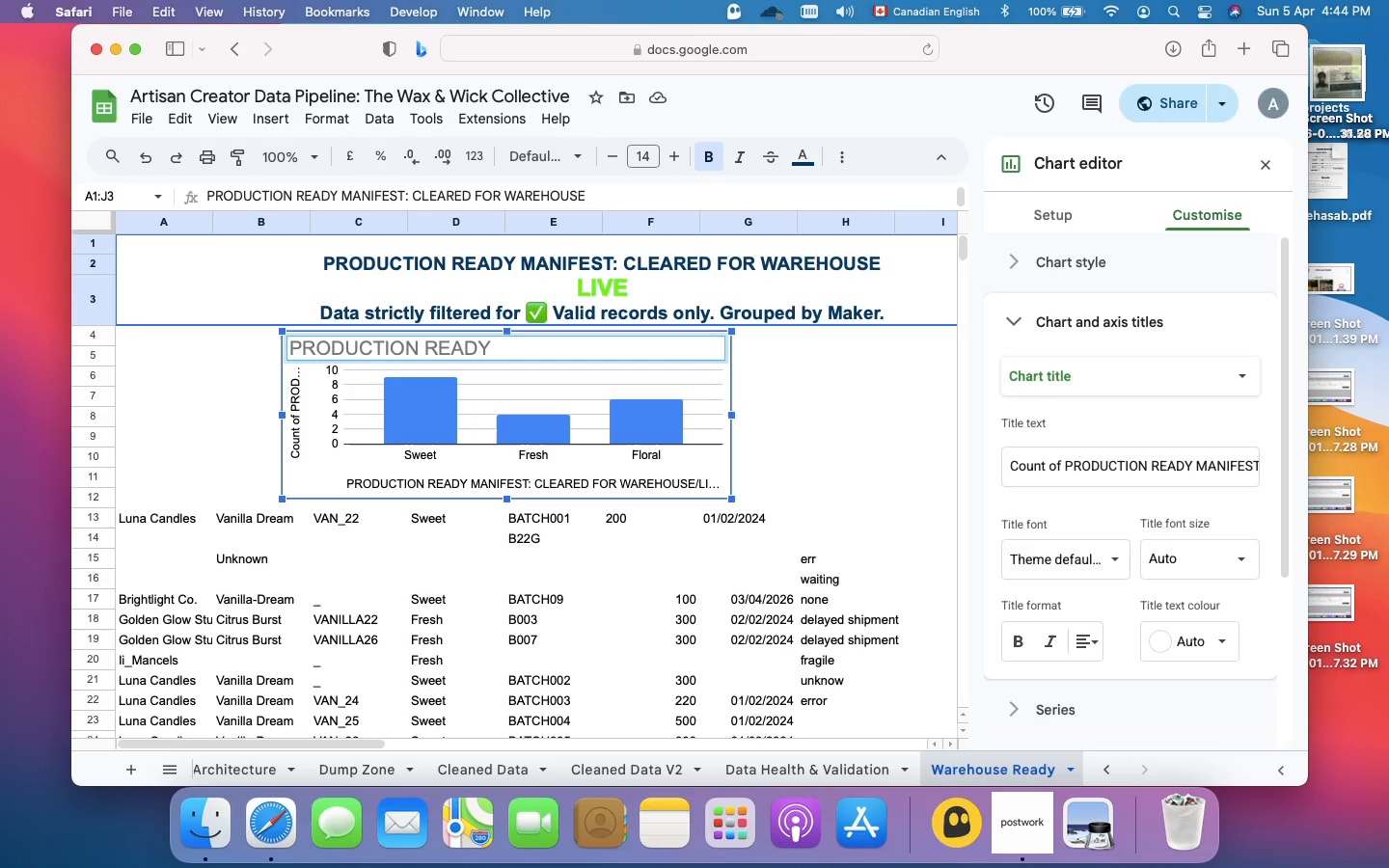 
key(Backspace)
key(Backspace)
key(Backspace)
key(Backspace)
key(Backspace)
key(Backspace)
key(Backspace)
key(Backspace)
key(Backspace)
key(Backspace)
key(Backspace)
key(Backspace)
key(Backspace)
key(Backspace)
key(Backspace)
key(Backspace)
type(live)
 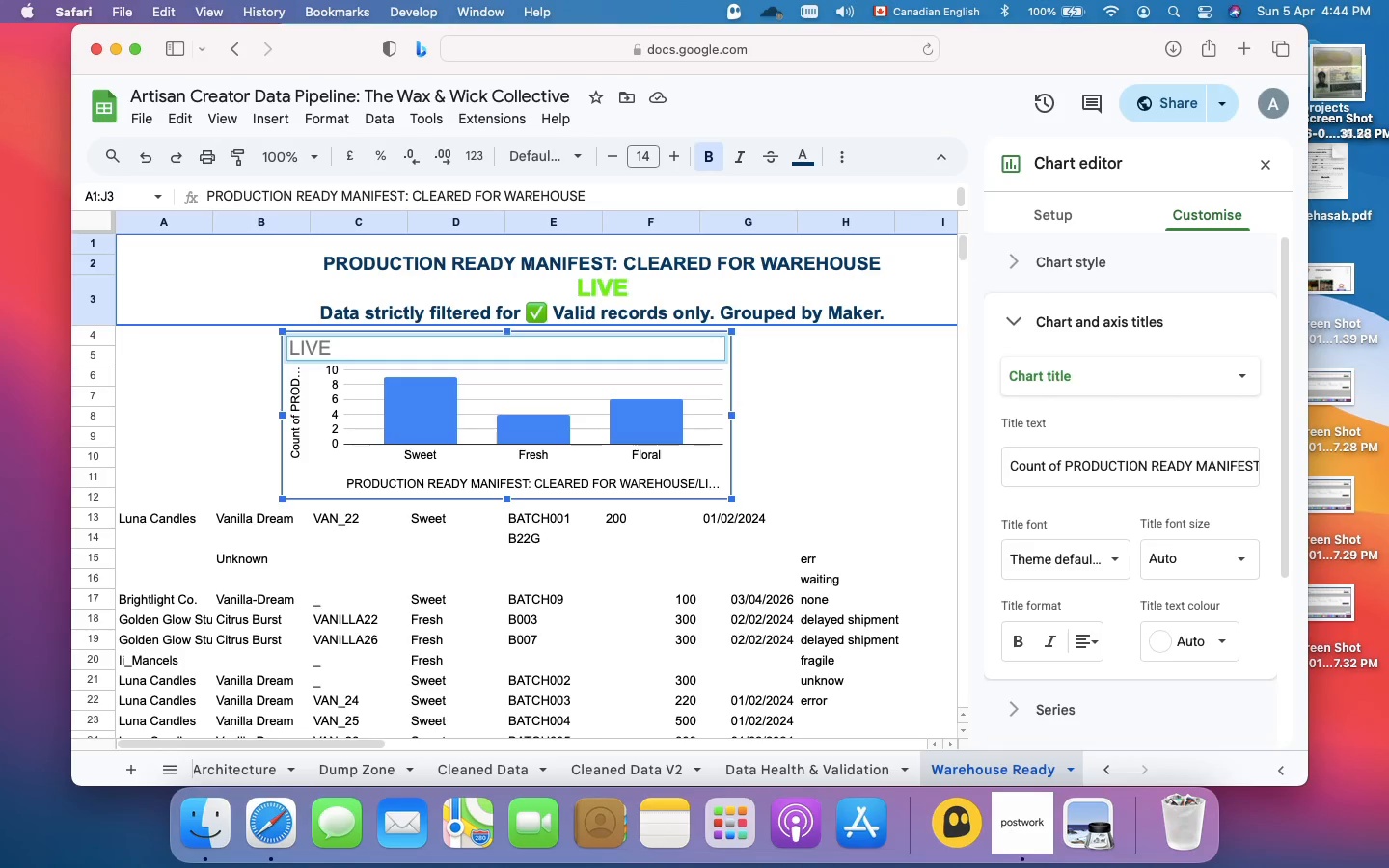 
key(Shift+Semicolon)
 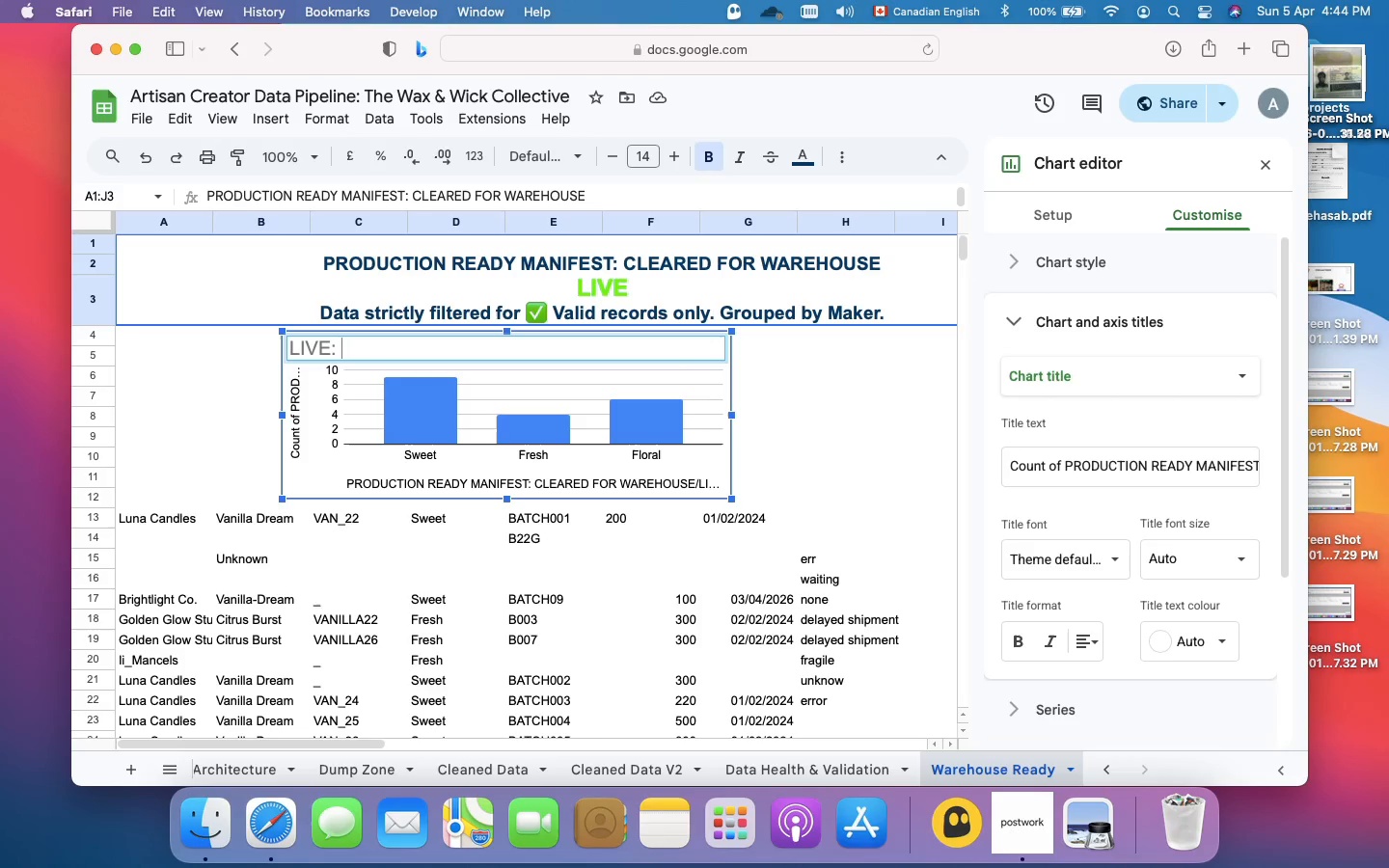 
key(Space)
 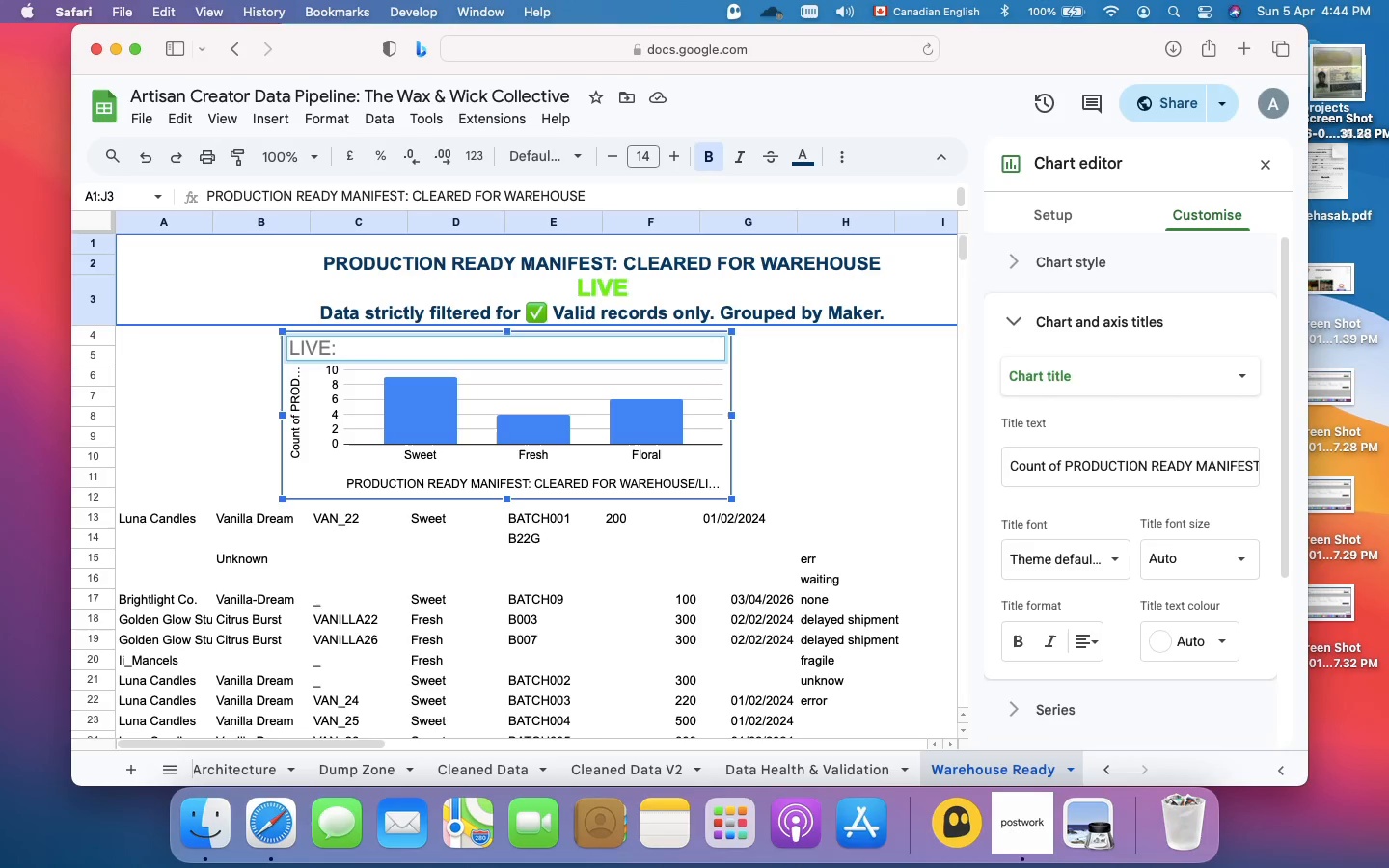 
type(chart by )
 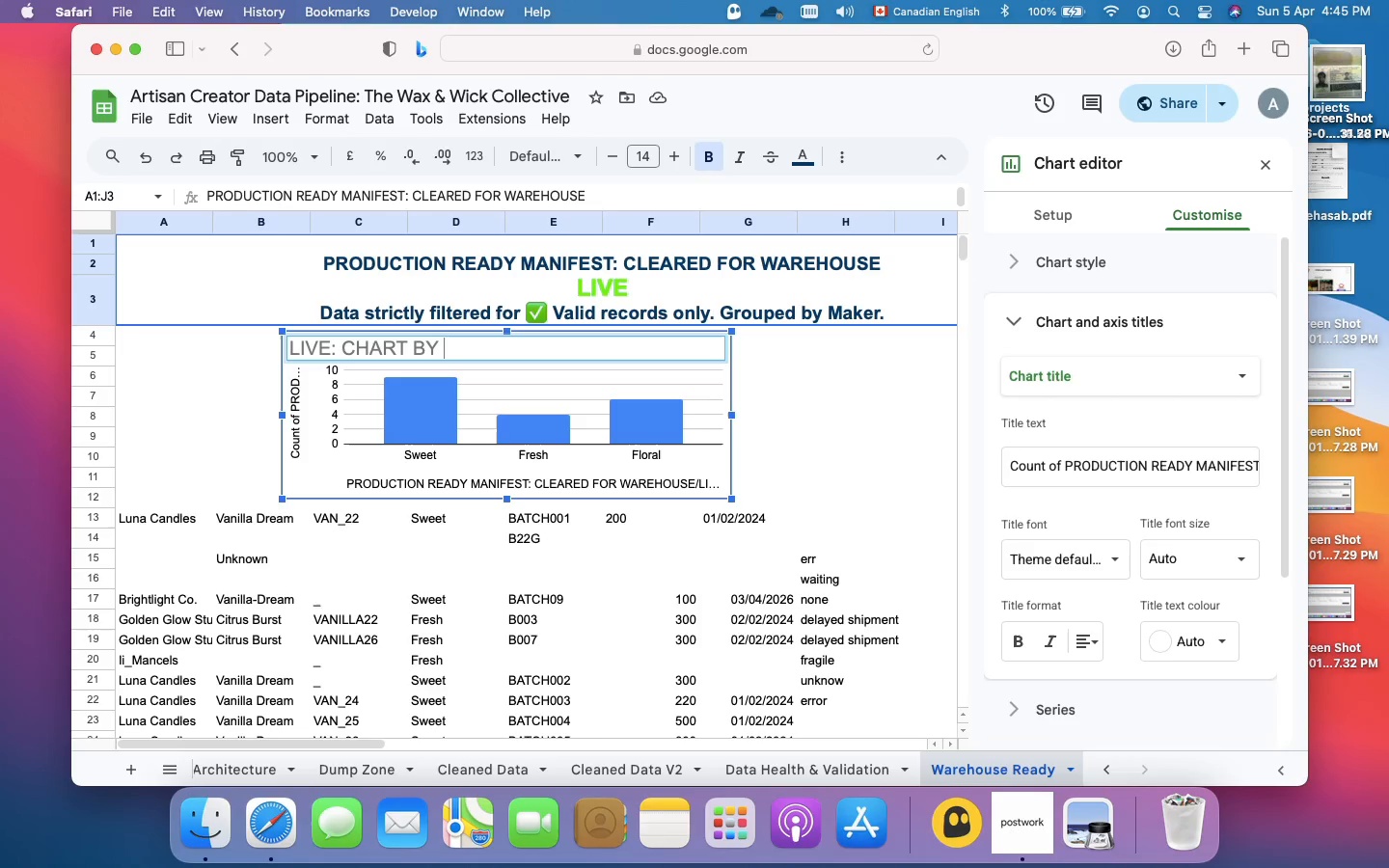 
wait(6.51)
 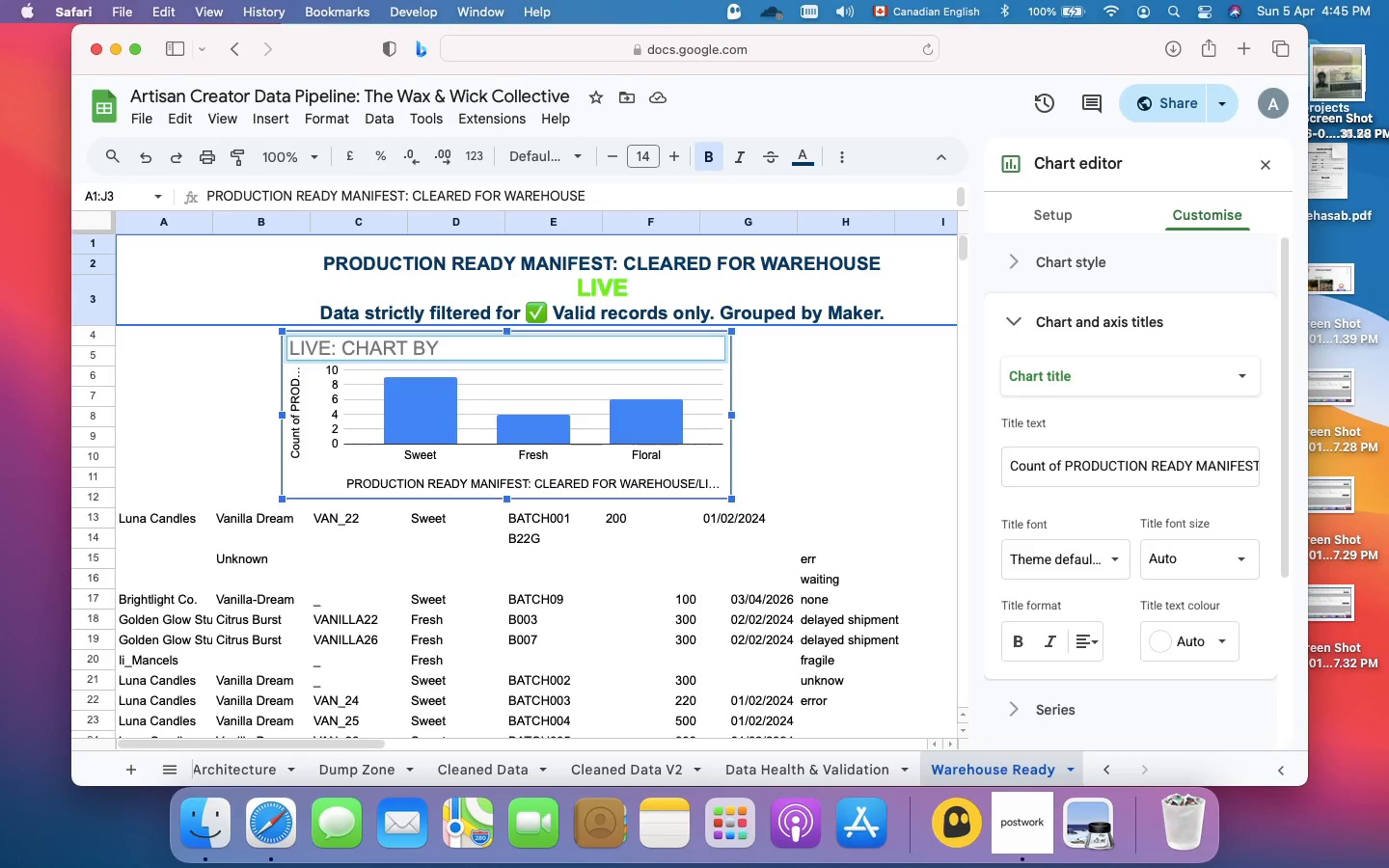 
key(Backspace)
key(Backspace)
key(Backspace)
key(Backspace)
key(Backspace)
type(BY SCE)
key(Backspace)
key(Backspace)
type(cent Profile)
 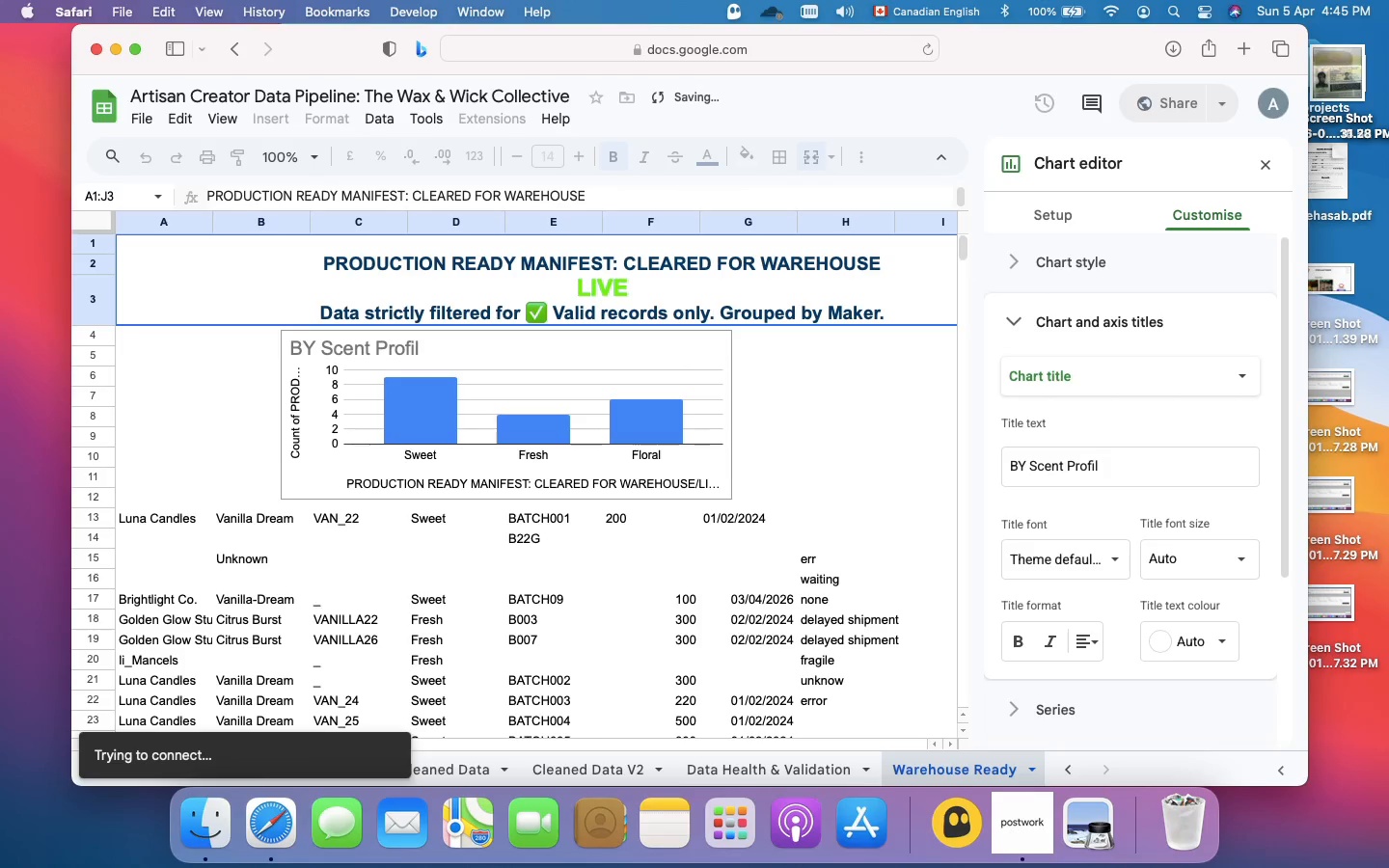 
wait(11.94)
 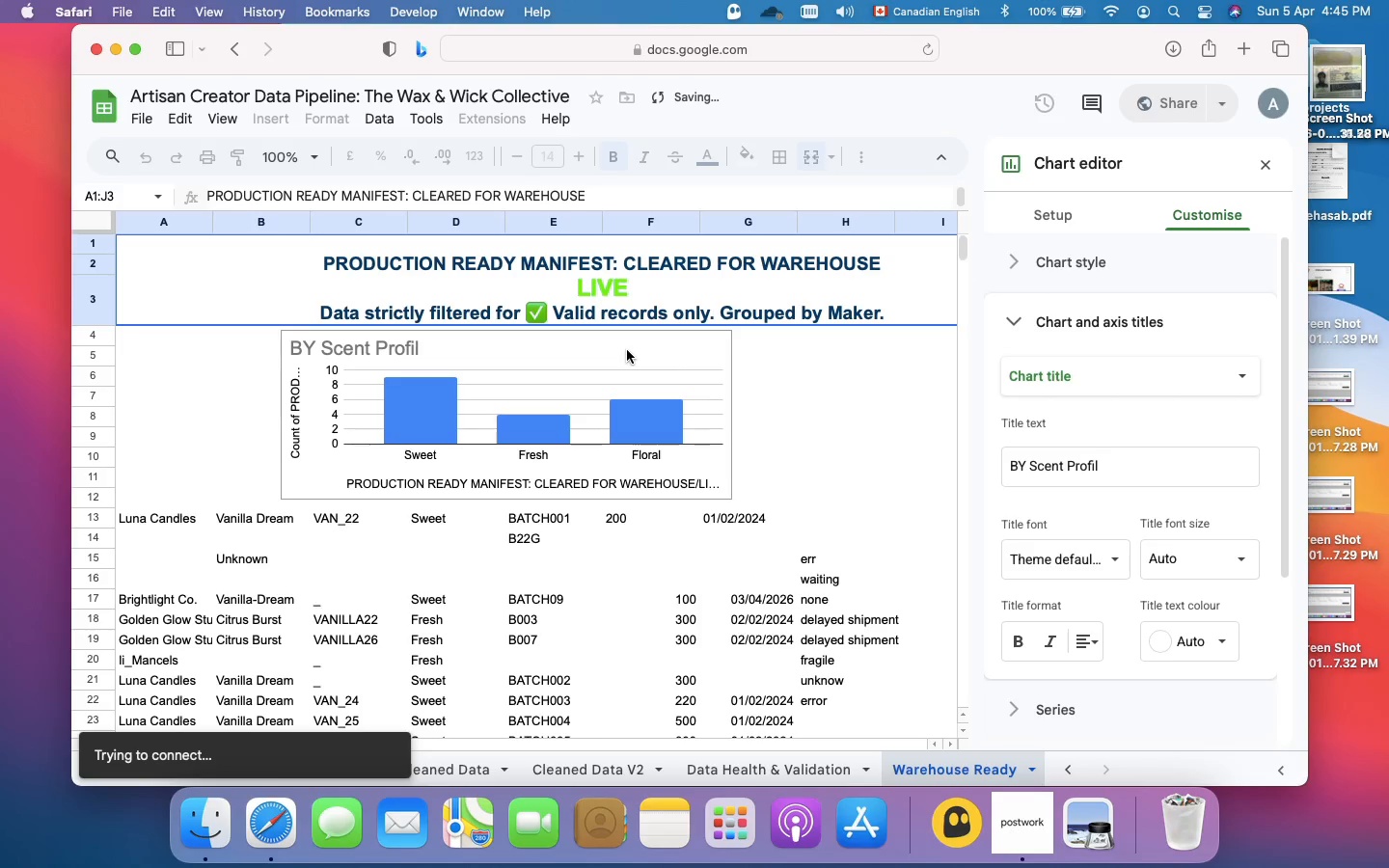 
left_click([627, 350])
 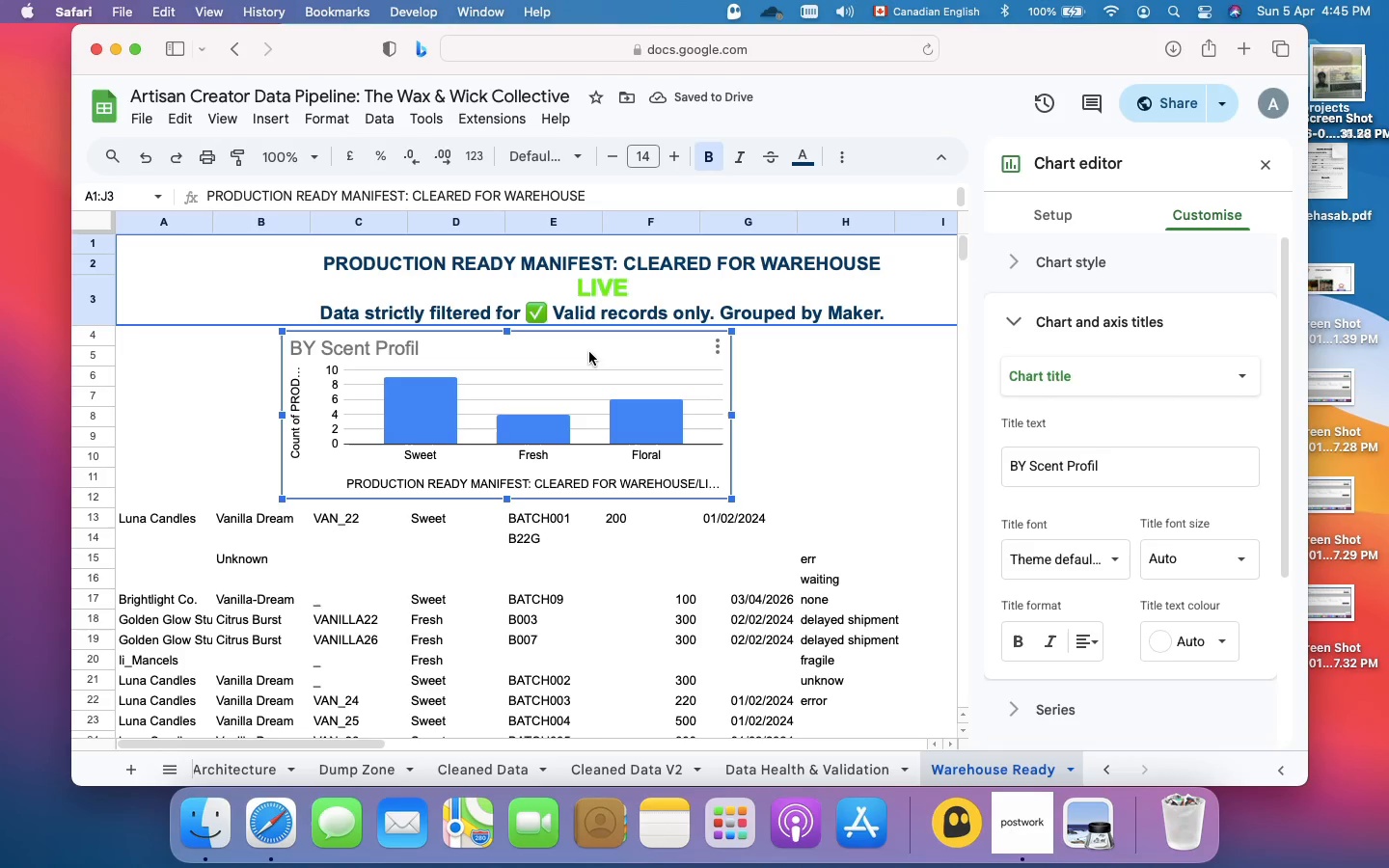 
double_click([589, 352])
 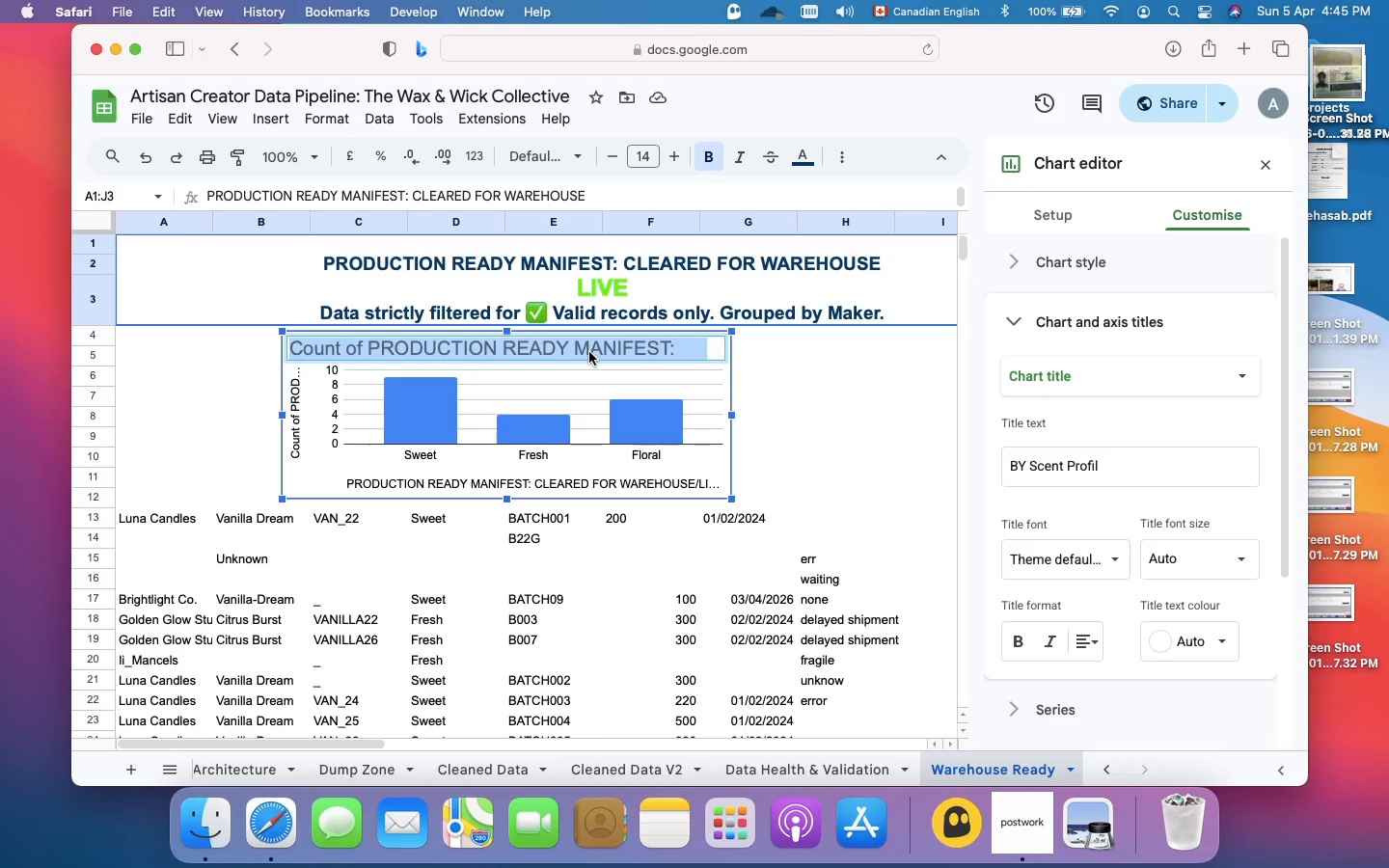 
wait(7.36)
 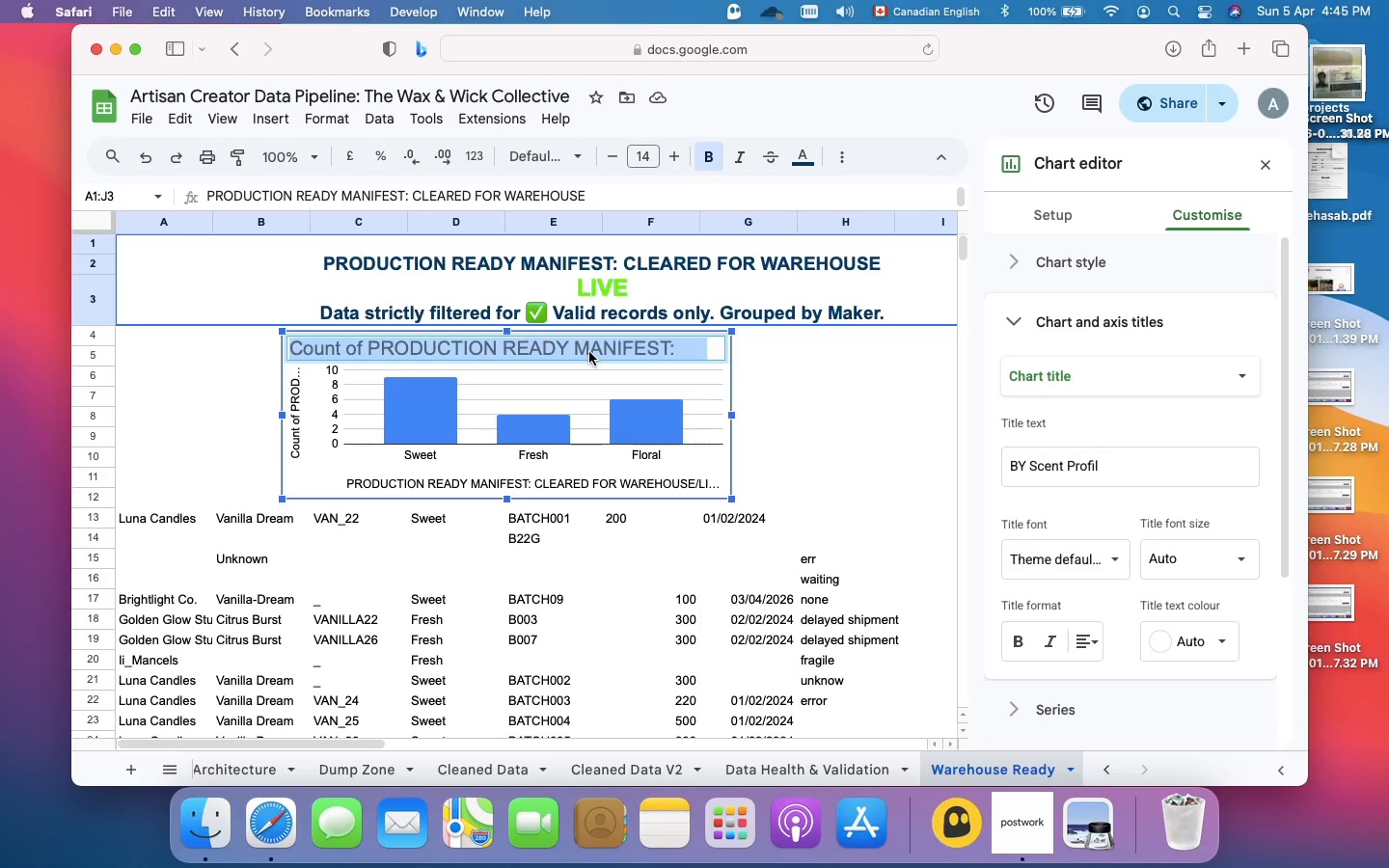 
key(S)
 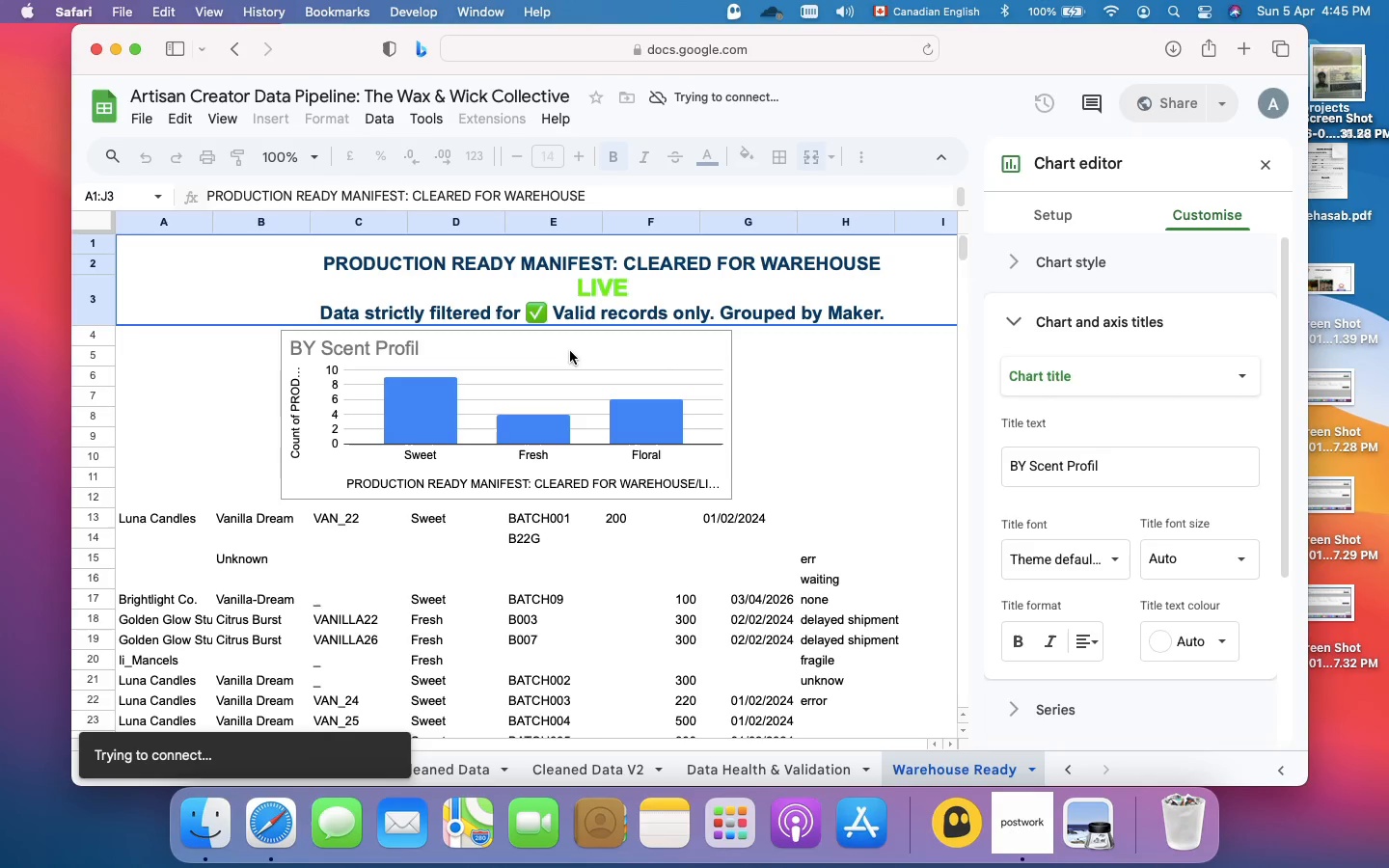 
left_click([570, 351])
 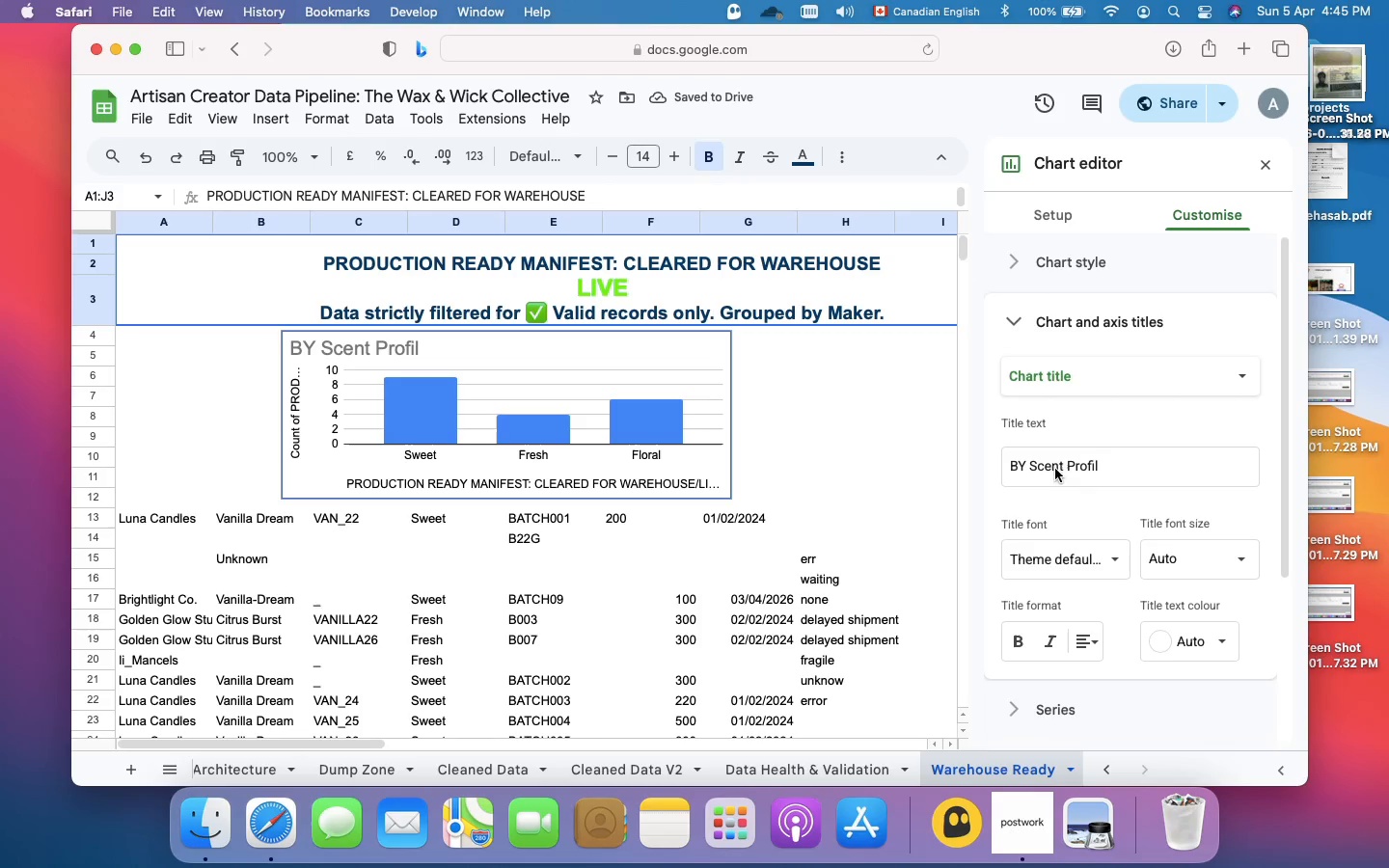 
left_click([1131, 469])
 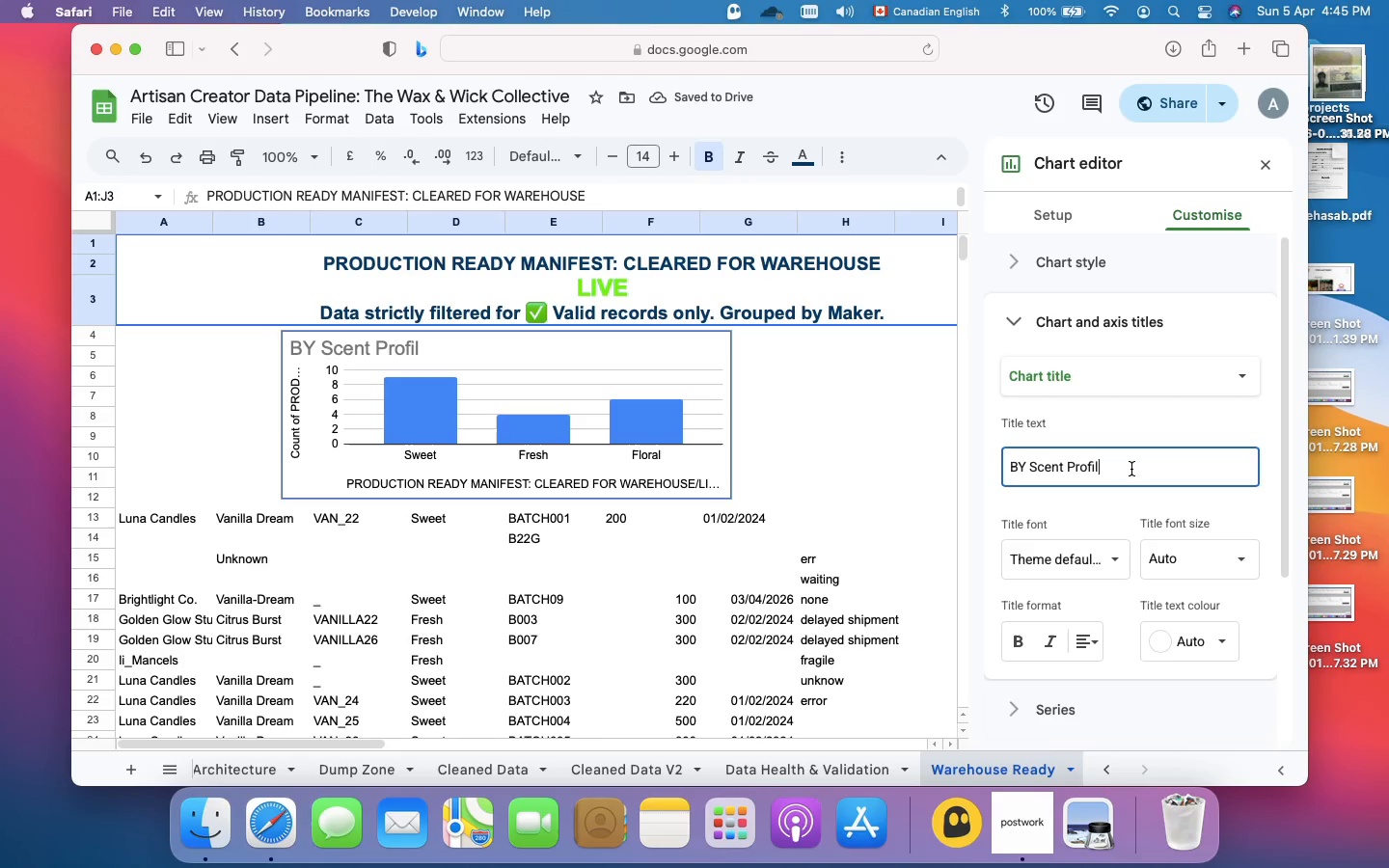 
key(E)
 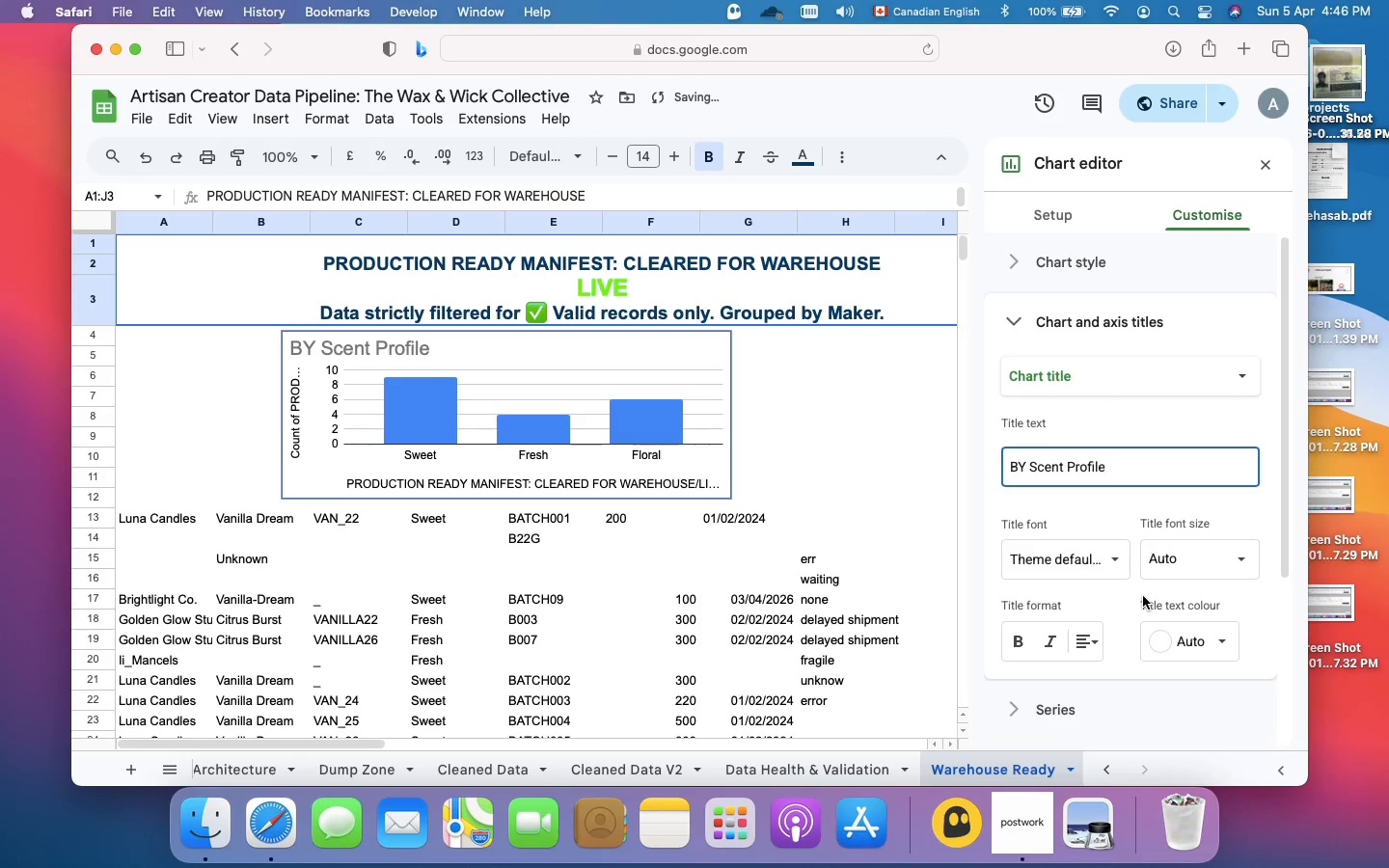 
wait(23.96)
 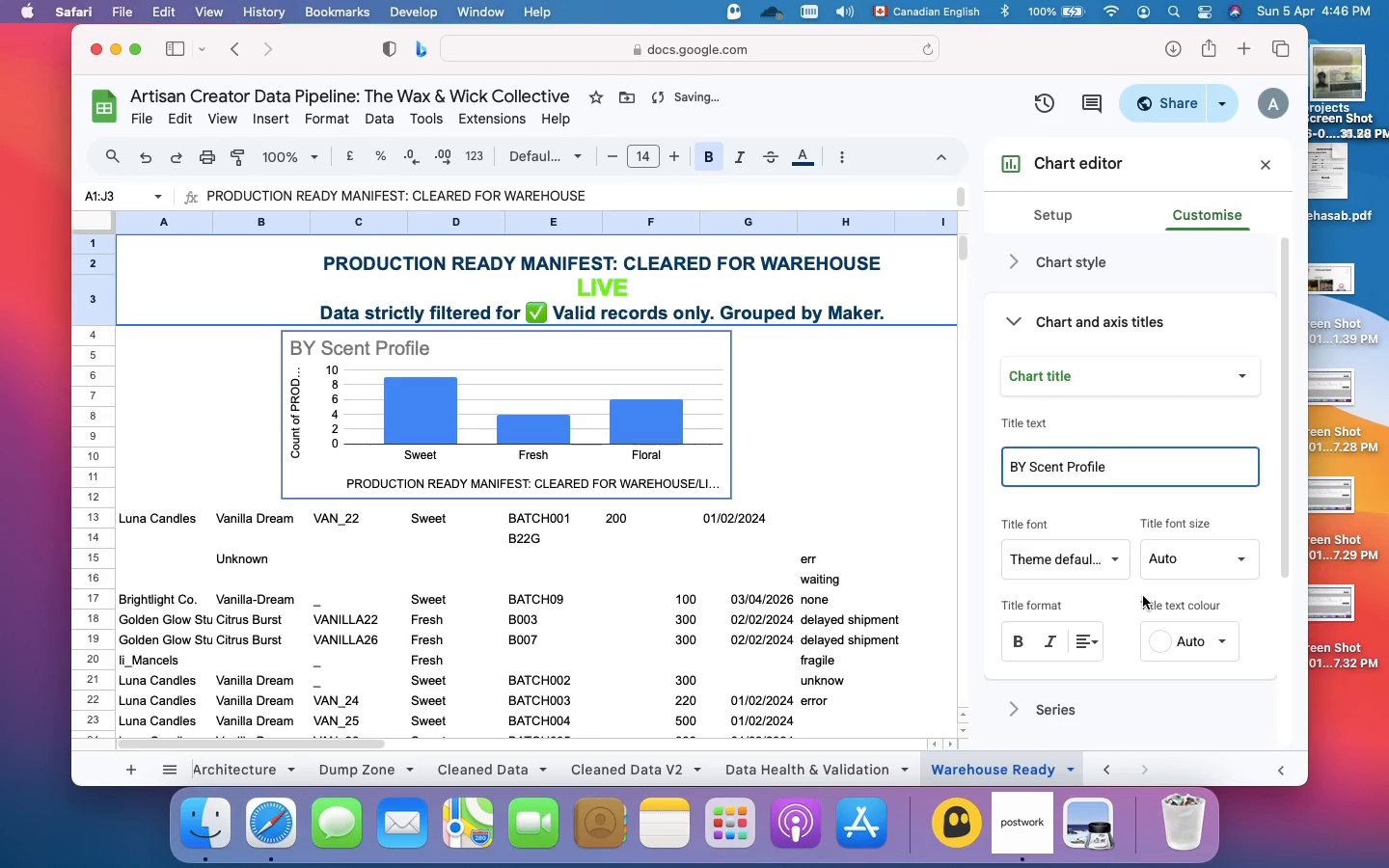 
scroll: coordinate [1126, 619], scroll_direction: down, amount: 20.0
 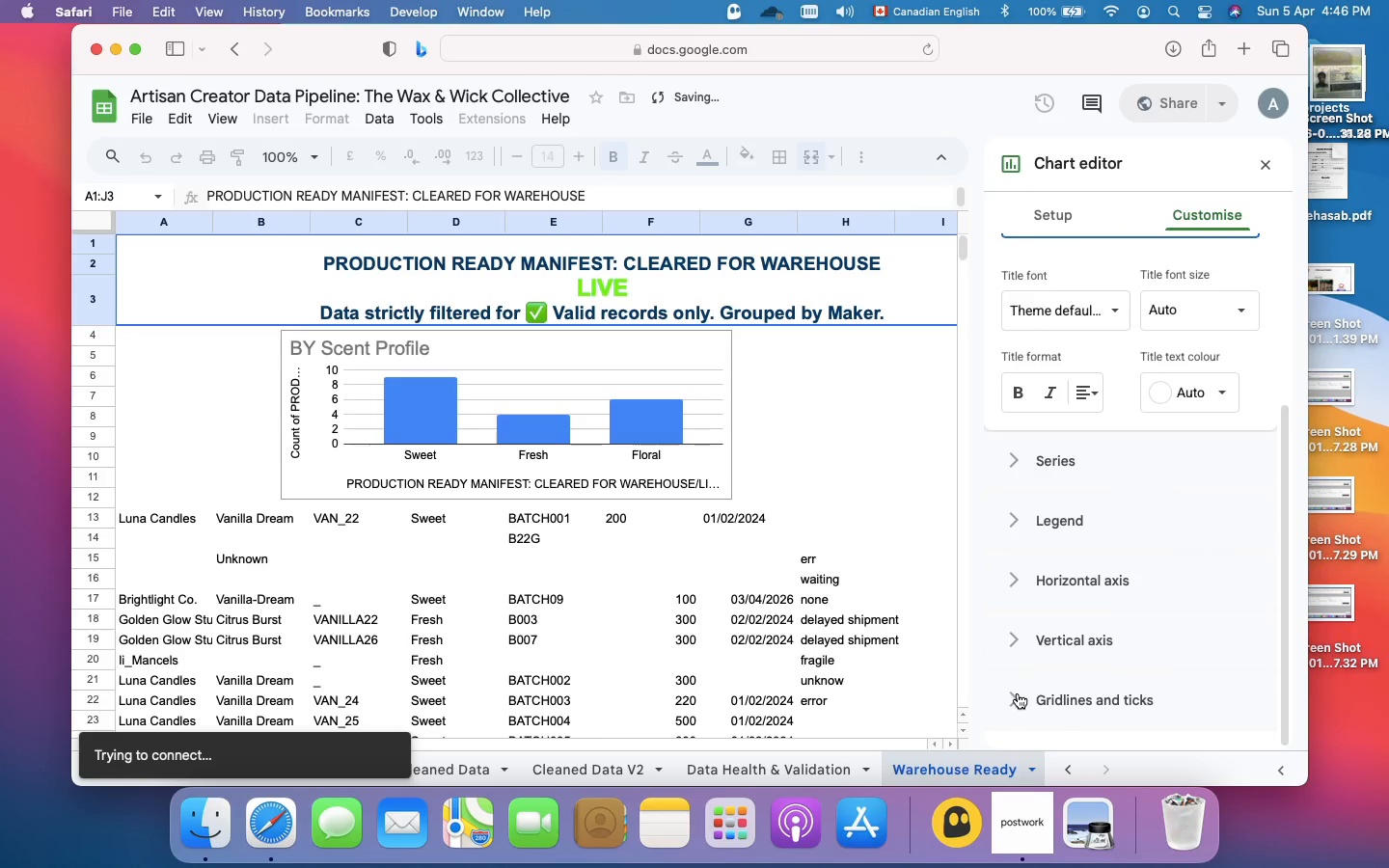 
left_click([1018, 693])
 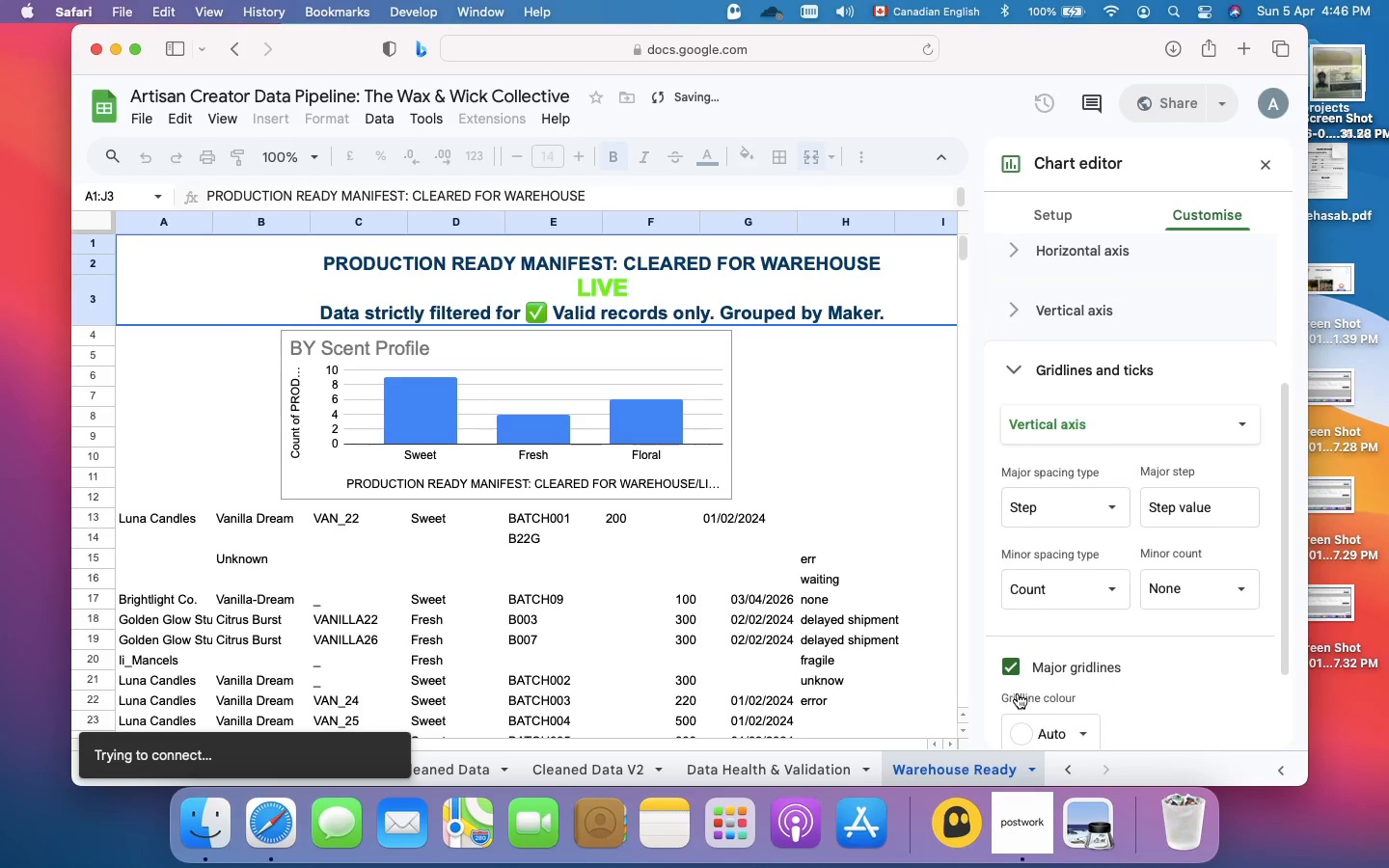 
scroll: coordinate [1018, 693], scroll_direction: down, amount: 3.0
 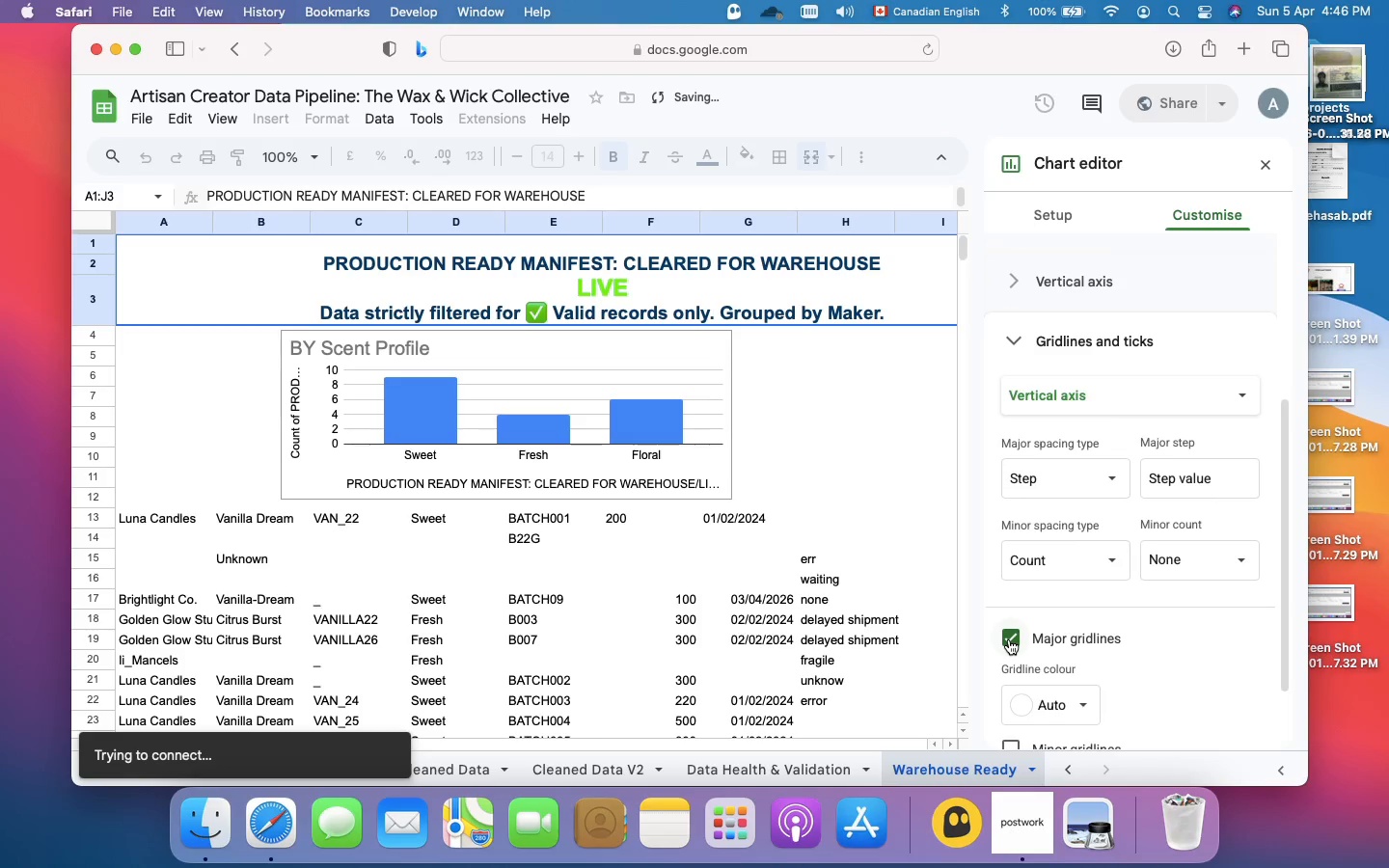 
left_click([1009, 639])
 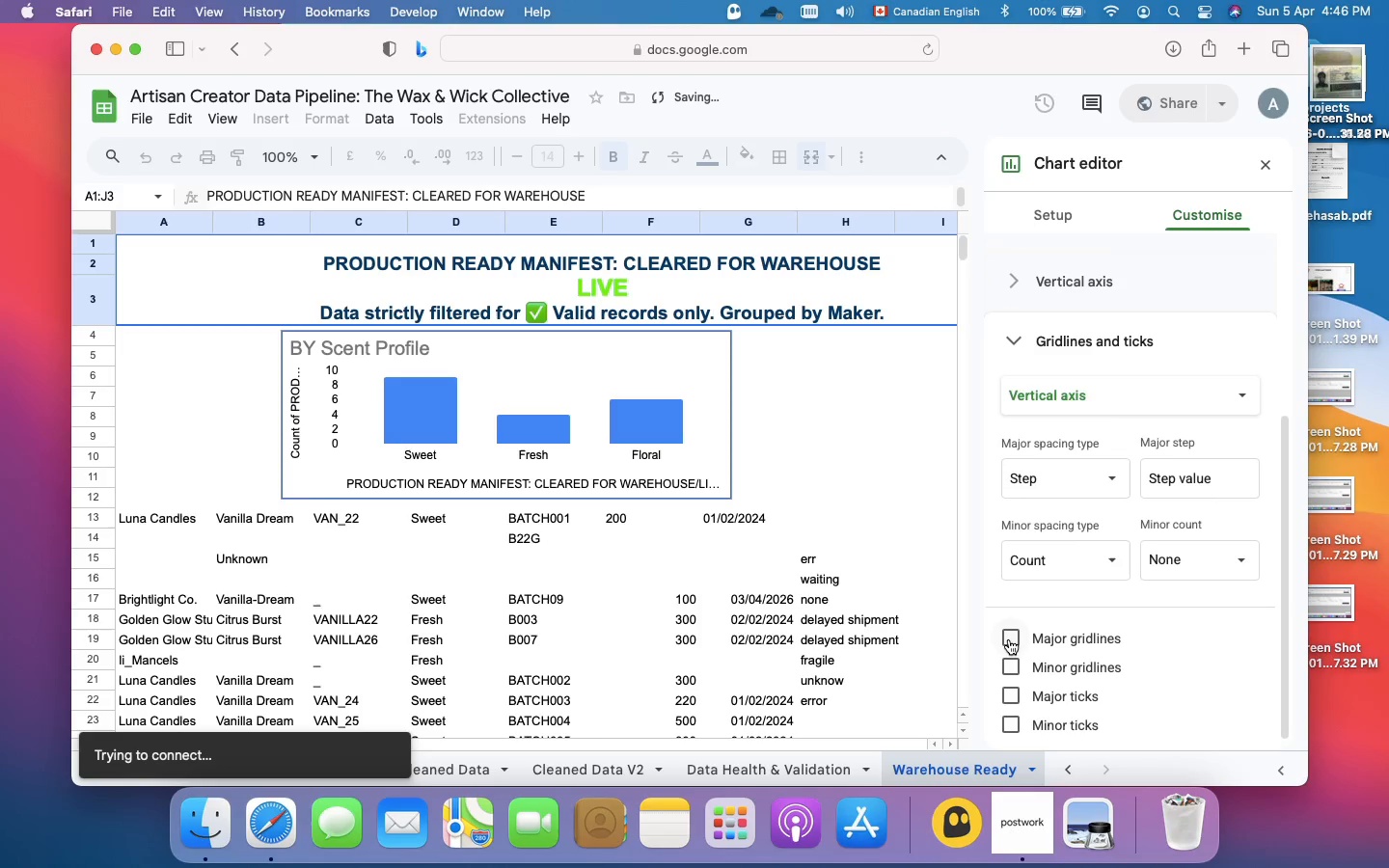 
wait(7.23)
 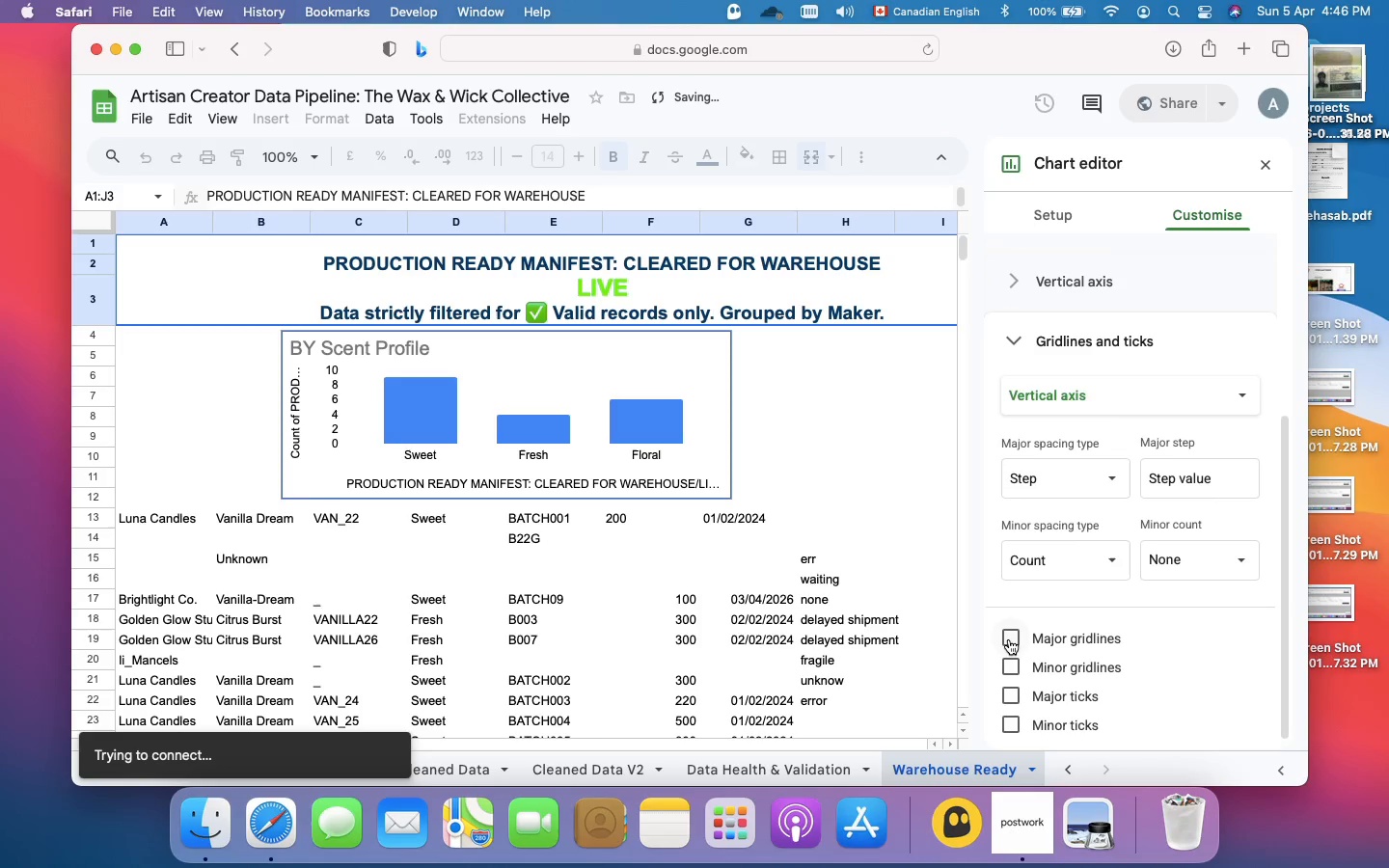 
left_click([1007, 662])
 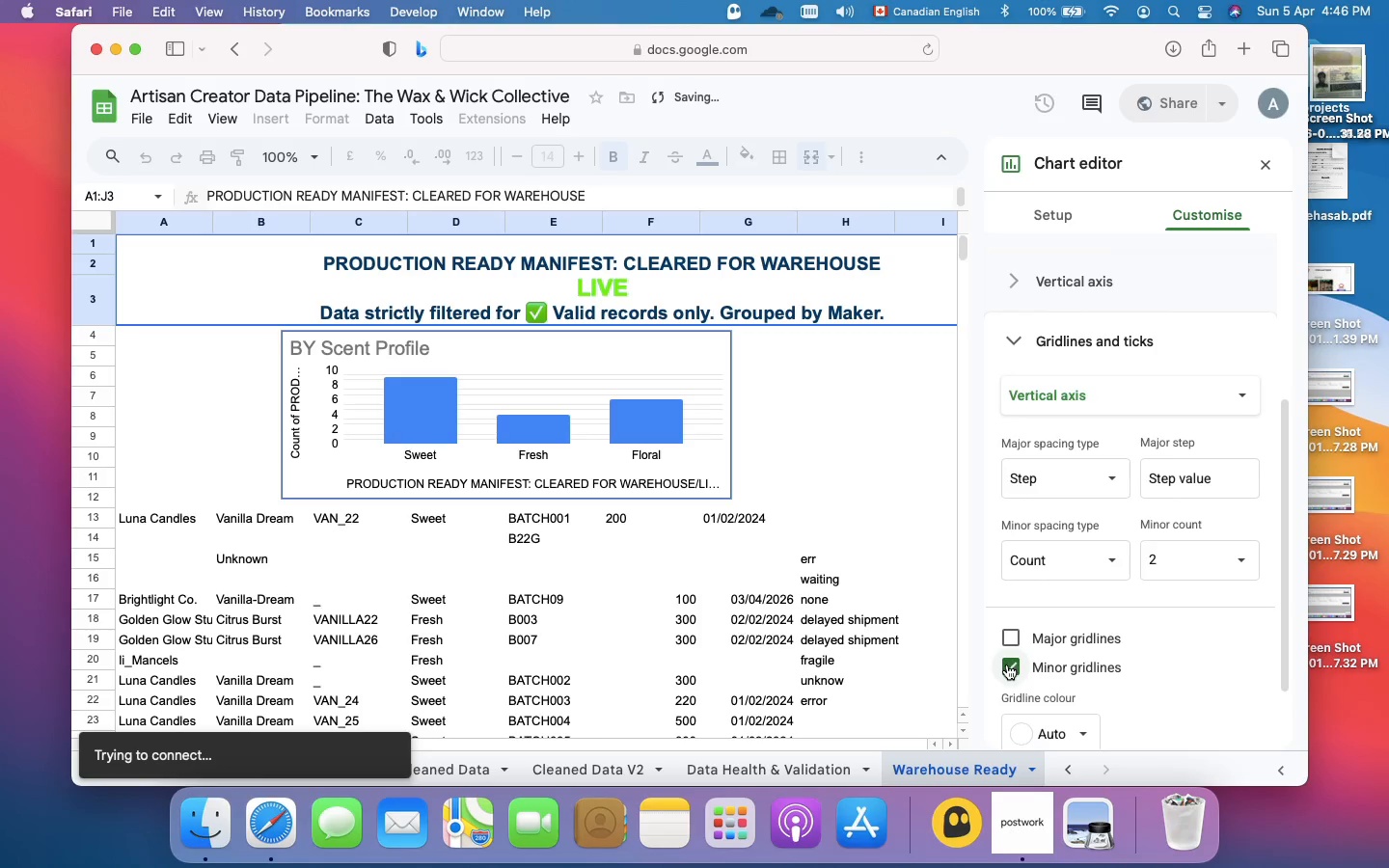 
left_click([1007, 665])
 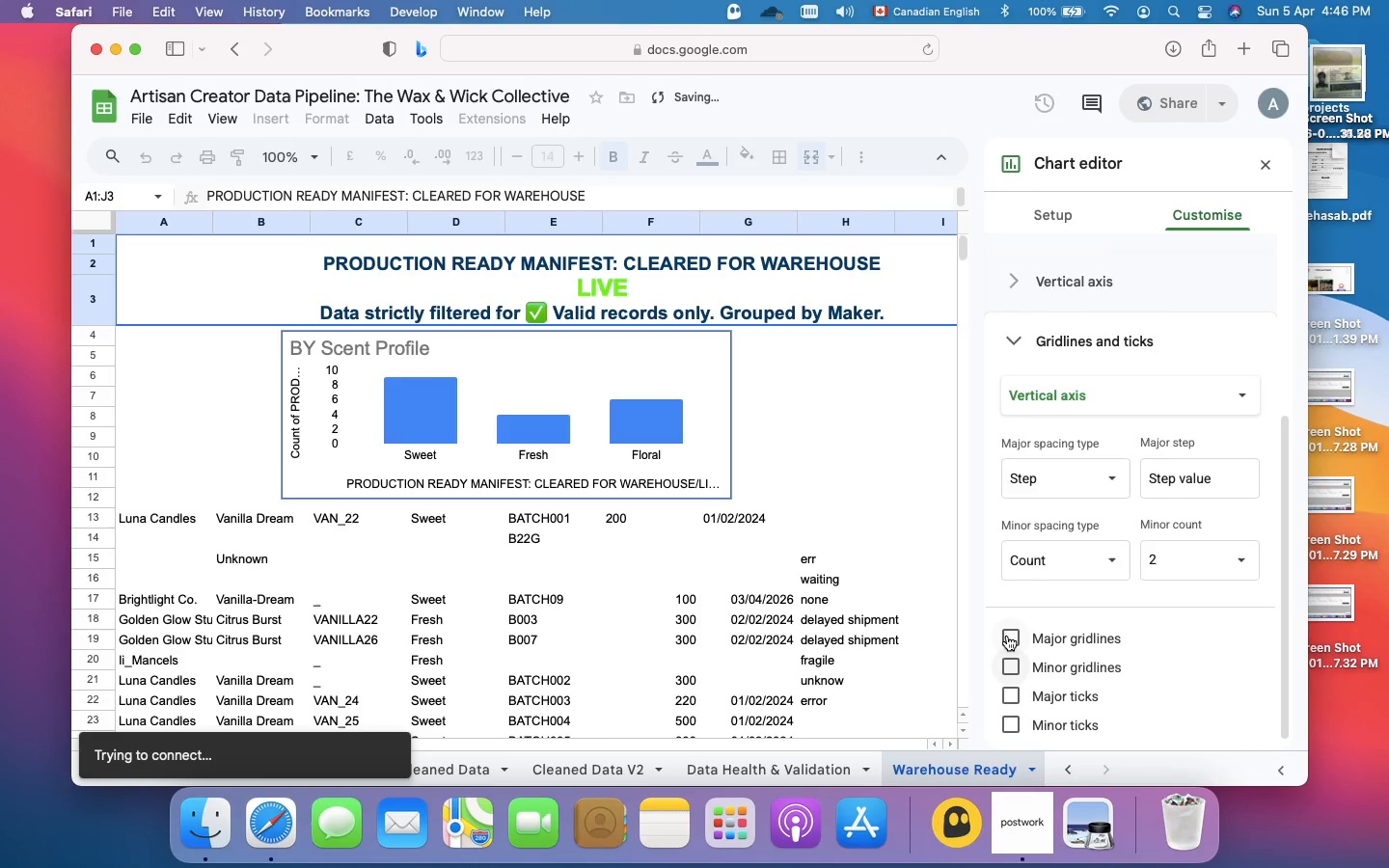 
left_click([1007, 636])
 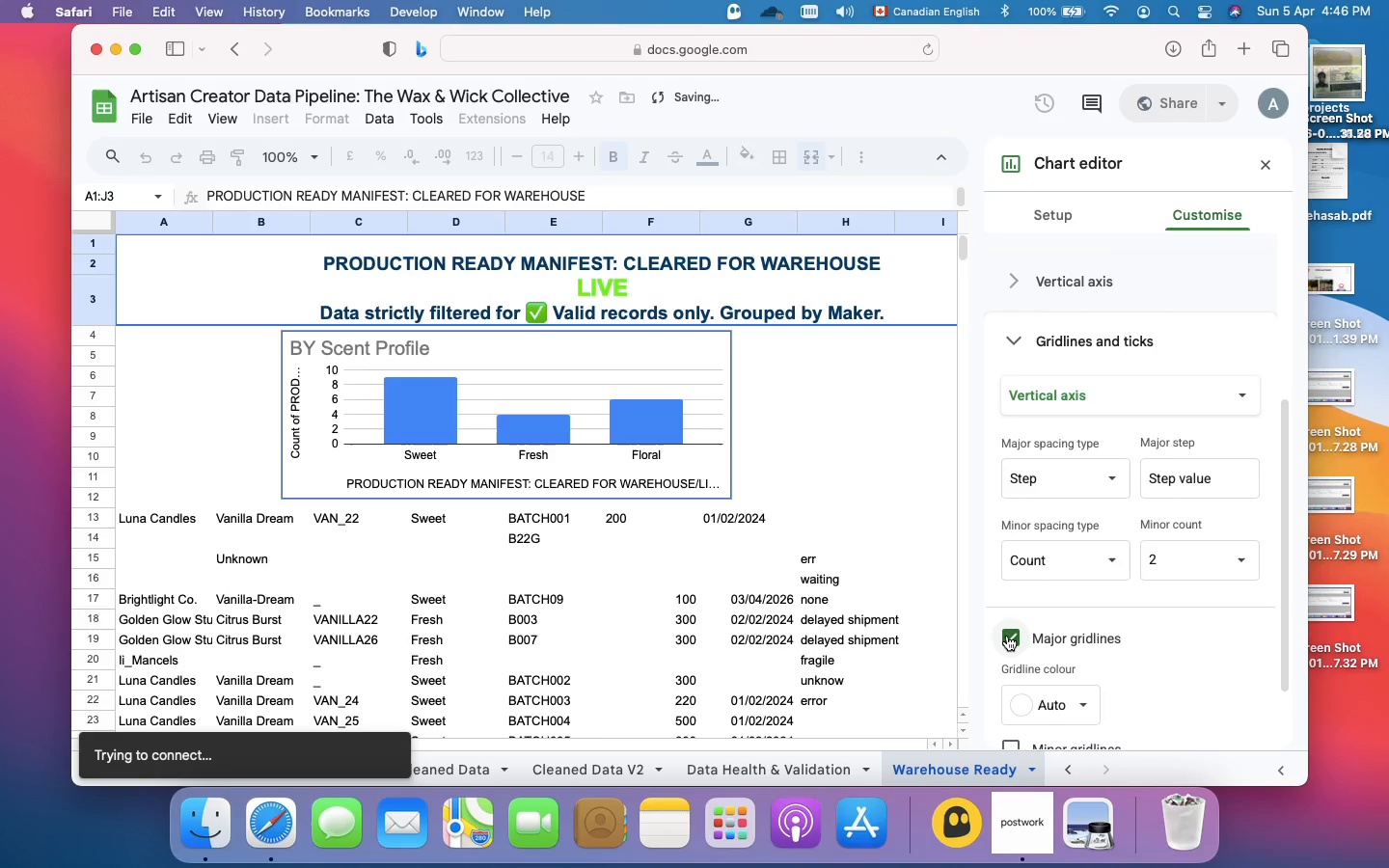 
scroll: coordinate [1007, 636], scroll_direction: down, amount: 1.0
 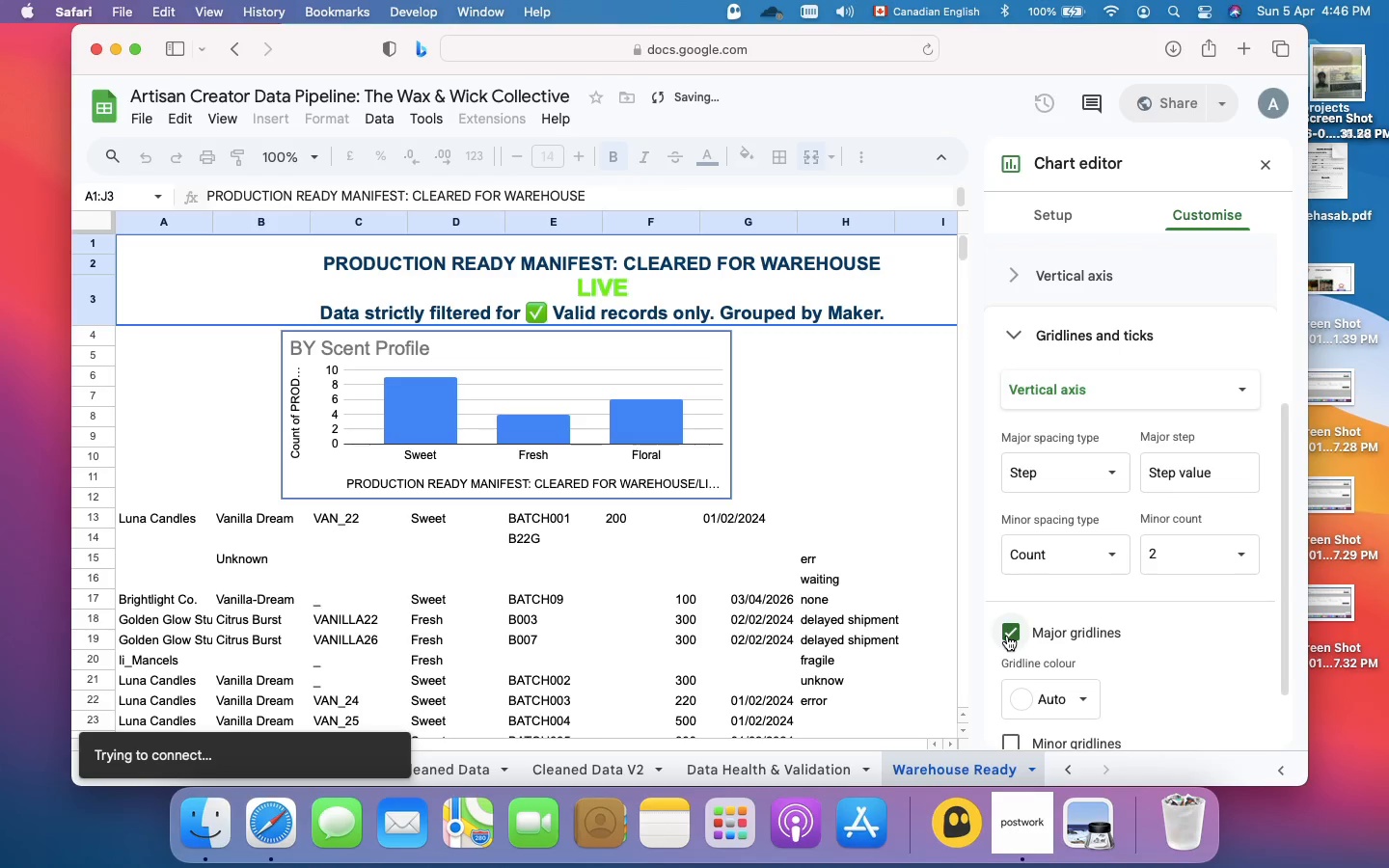 
wait(10.34)
 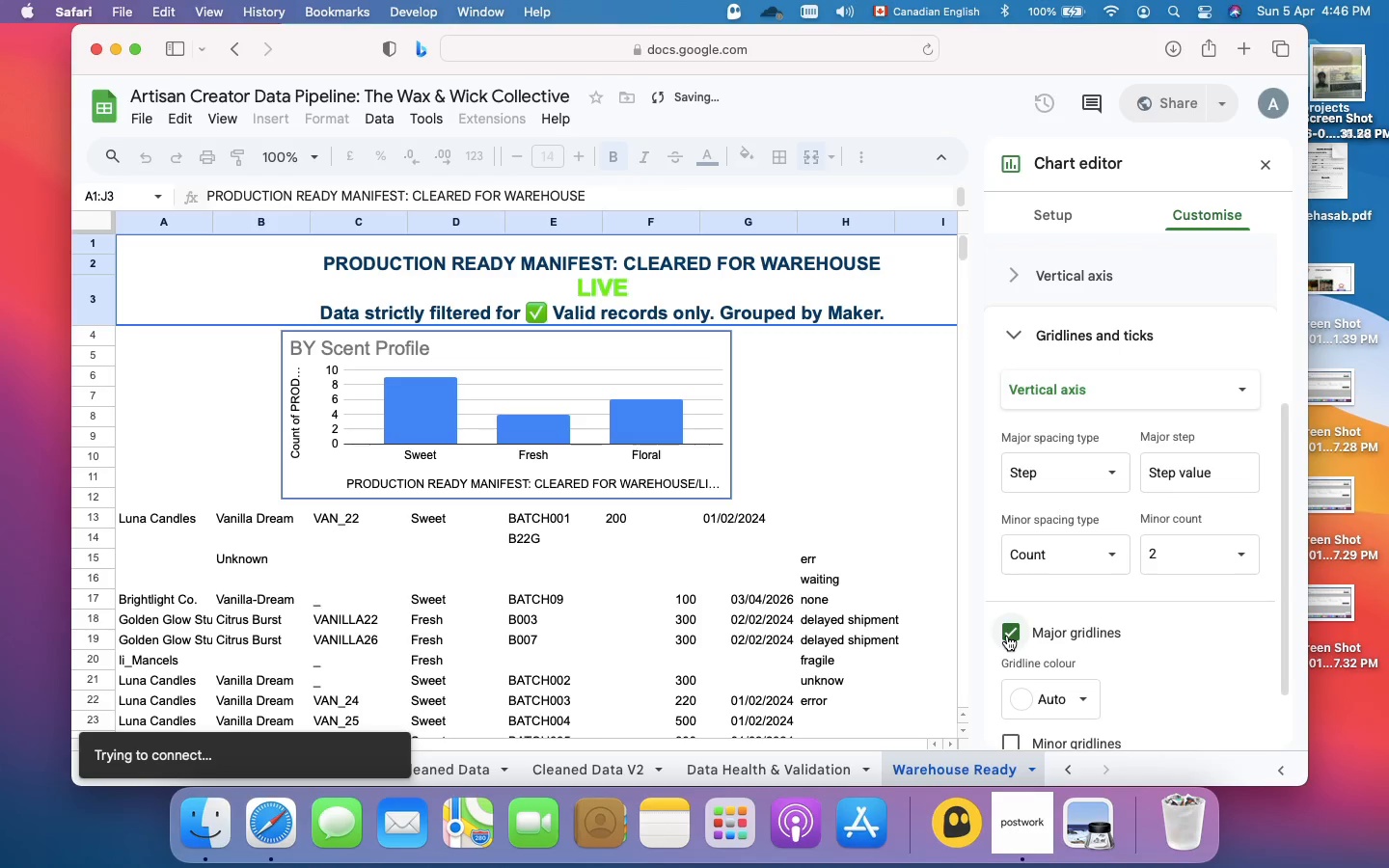 
left_click([1058, 217])
 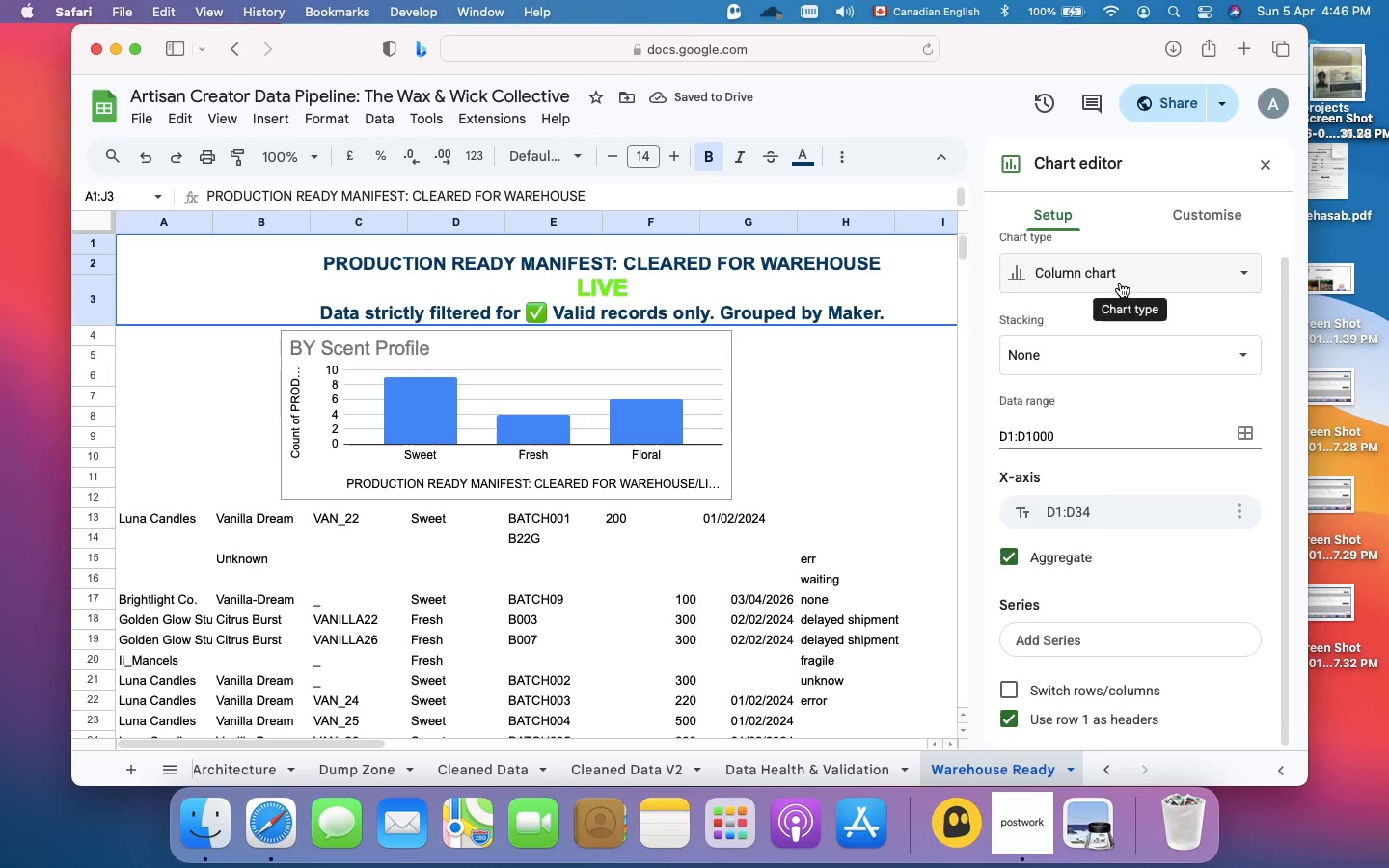 
left_click([1122, 282])
 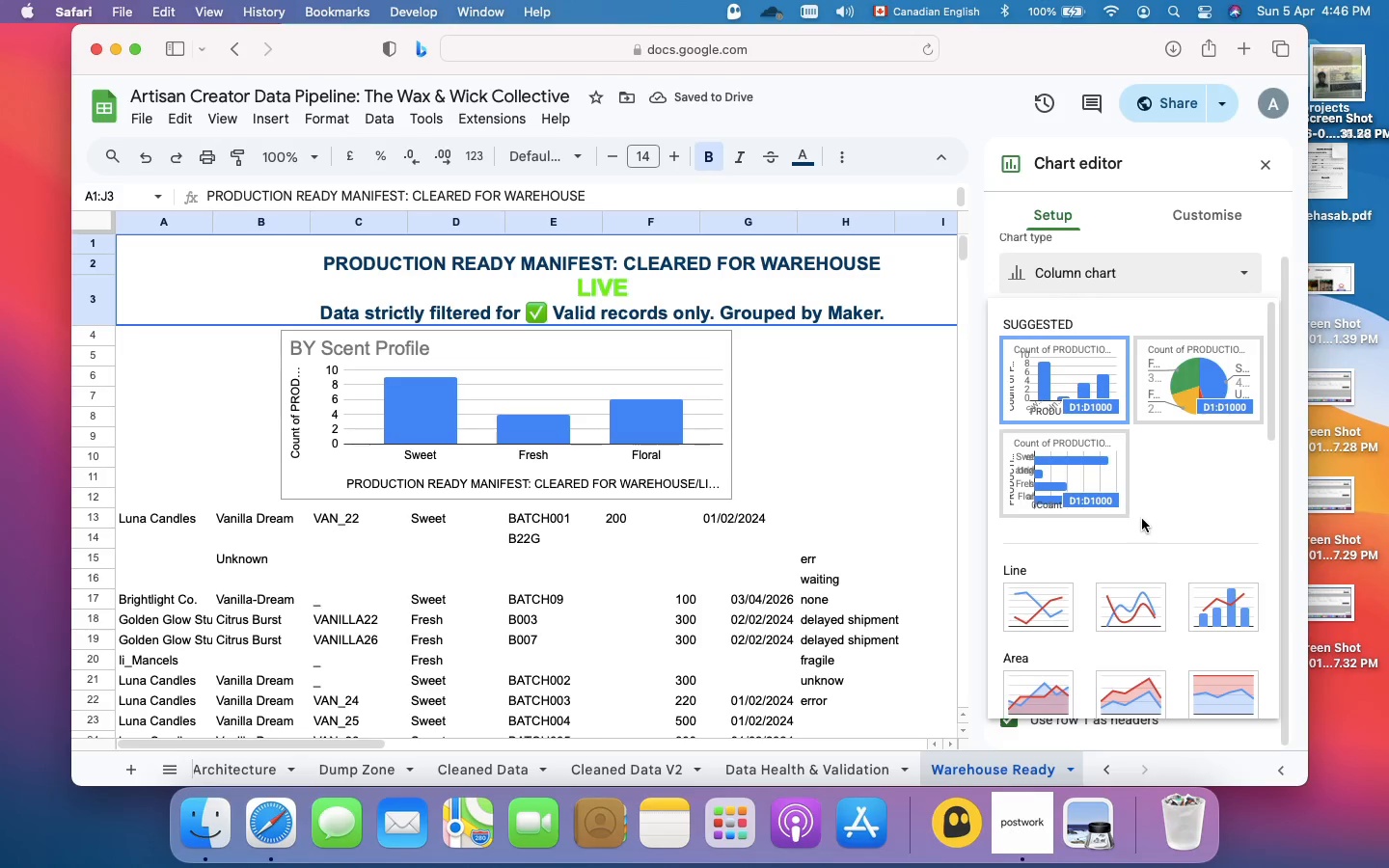 
scroll: coordinate [1122, 574], scroll_direction: down, amount: 36.0
 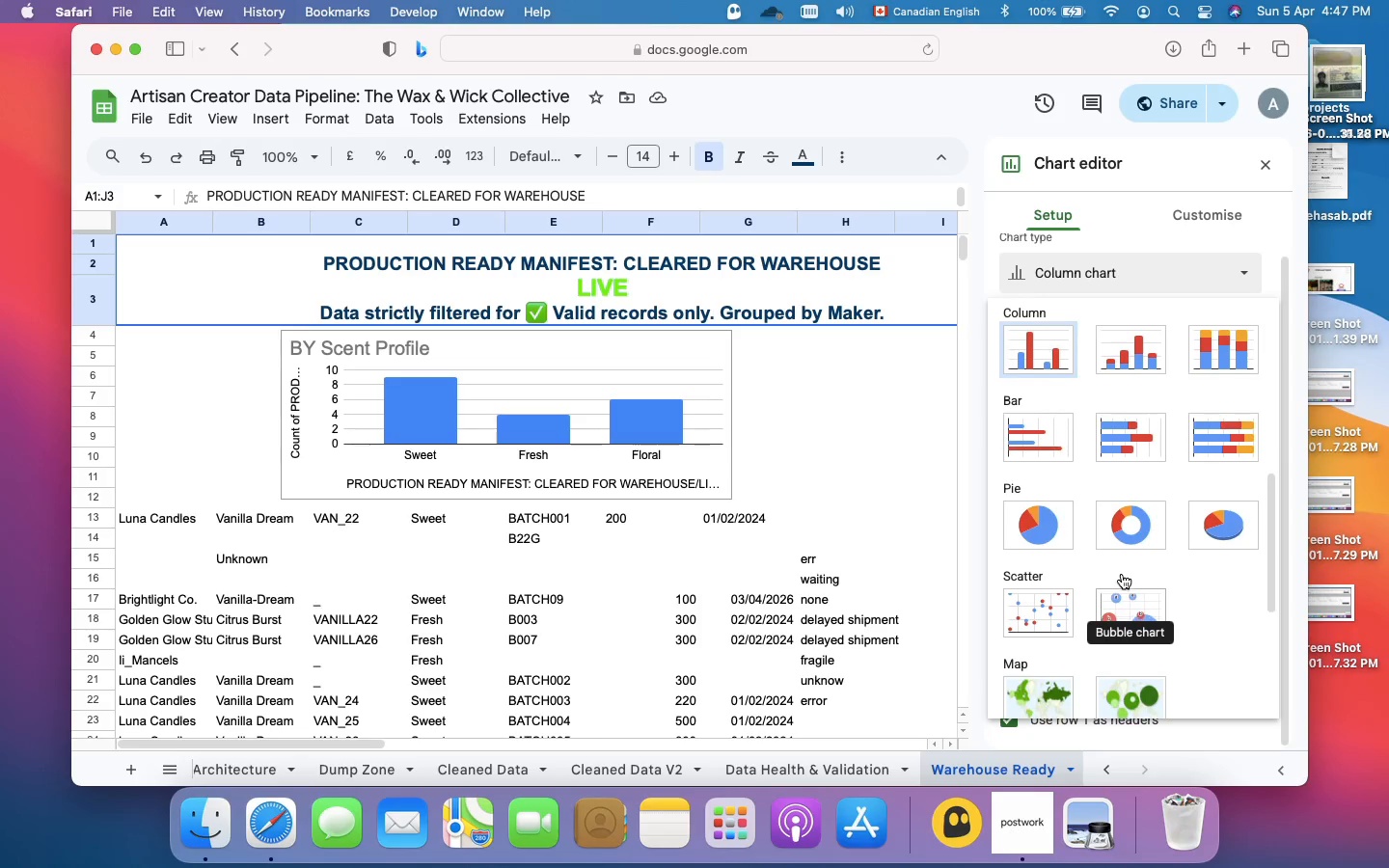 
scroll: coordinate [1122, 574], scroll_direction: up, amount: 26.0
 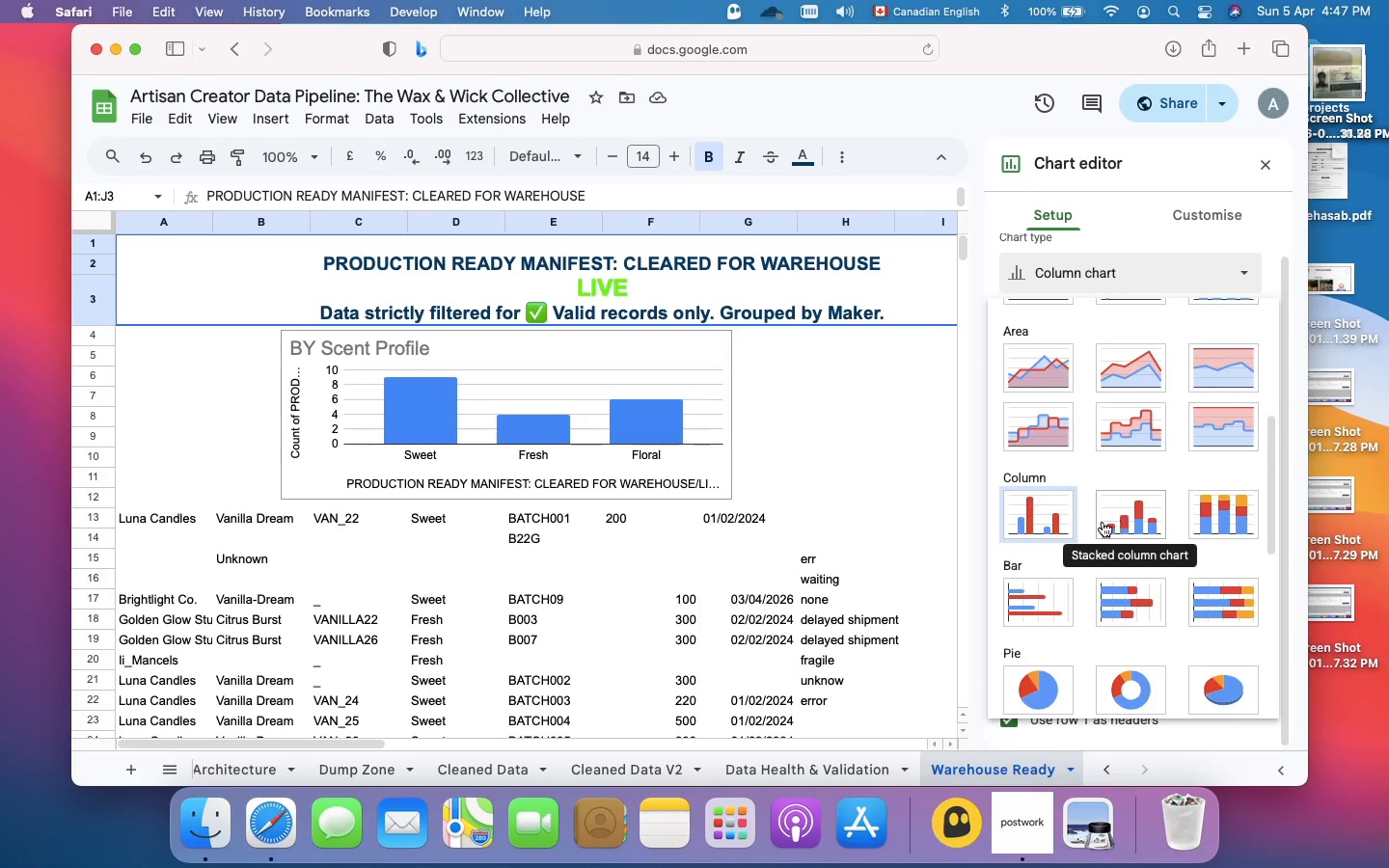 
left_click([1040, 527])
 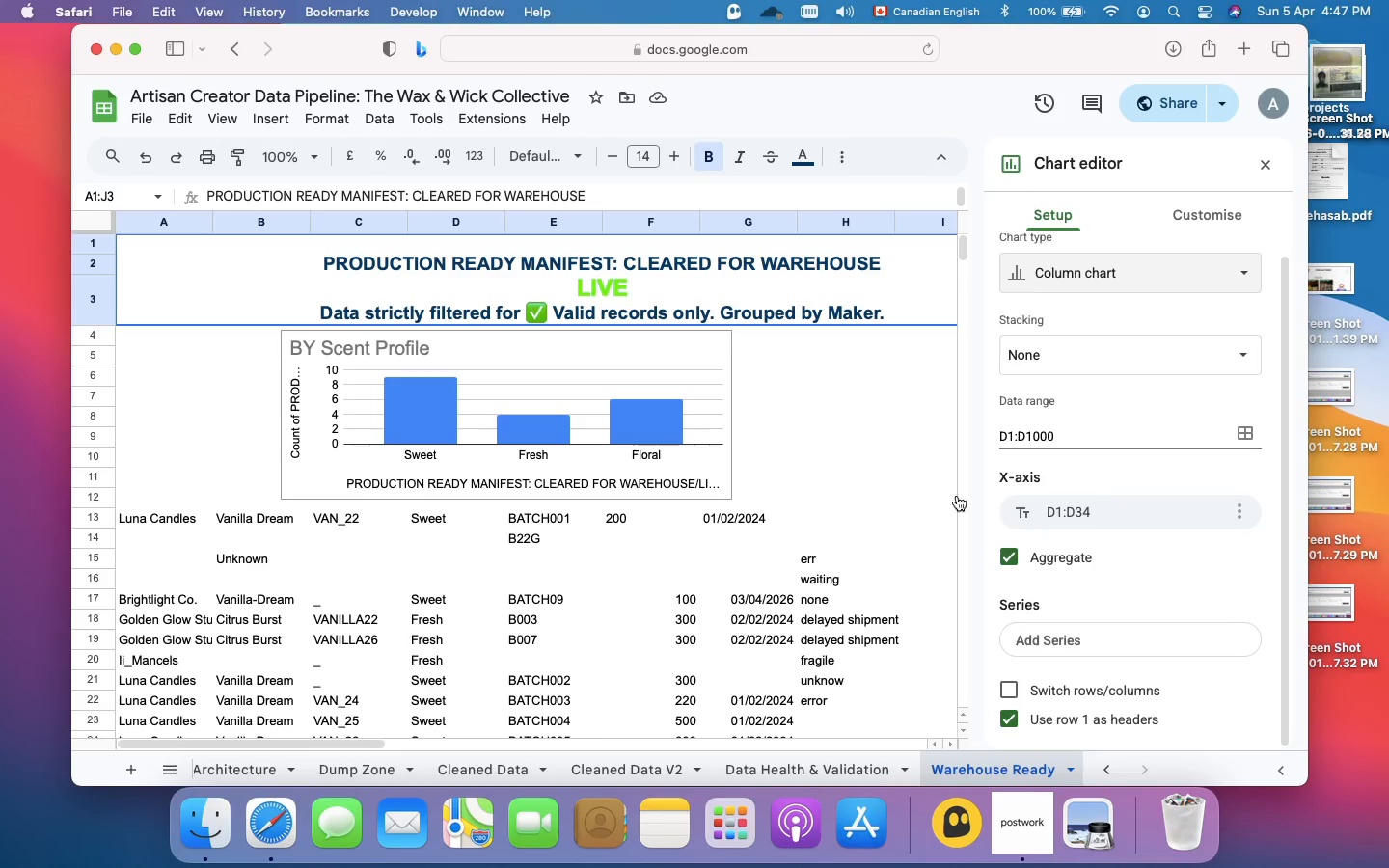 
scroll: coordinate [840, 468], scroll_direction: up, amount: 34.0
 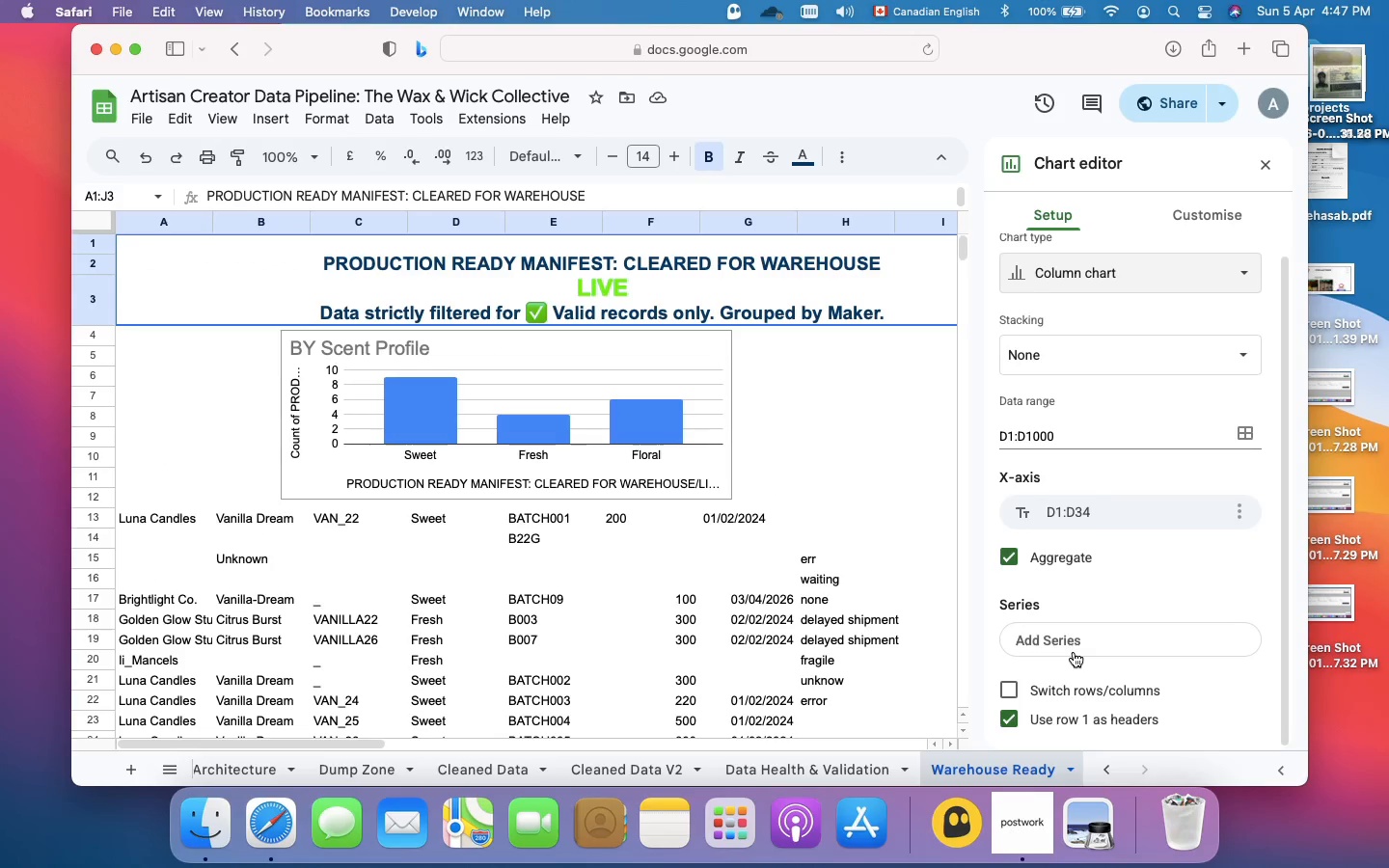 
scroll: coordinate [1074, 652], scroll_direction: down, amount: 35.0
 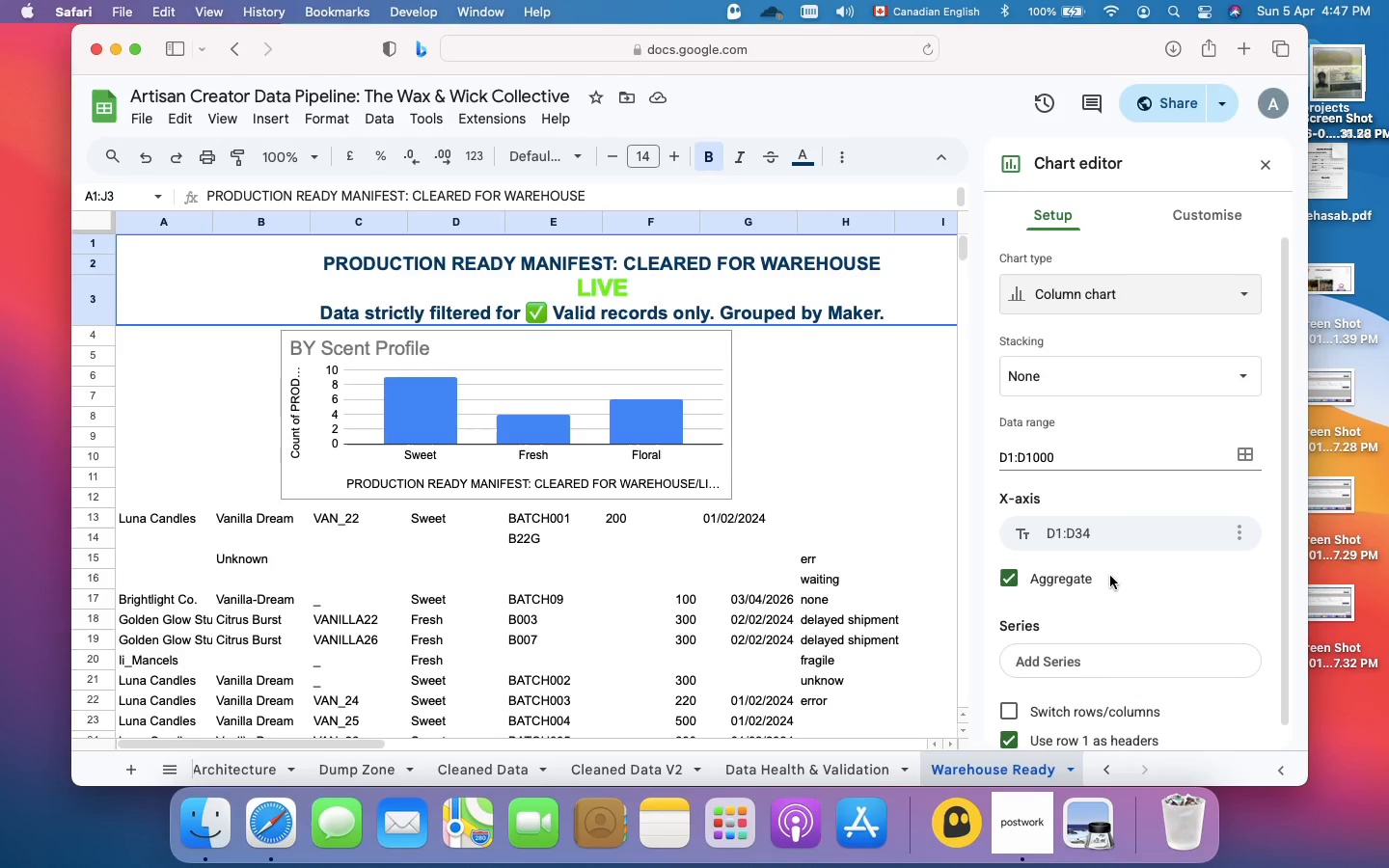 
scroll: coordinate [1111, 580], scroll_direction: up, amount: 23.0
 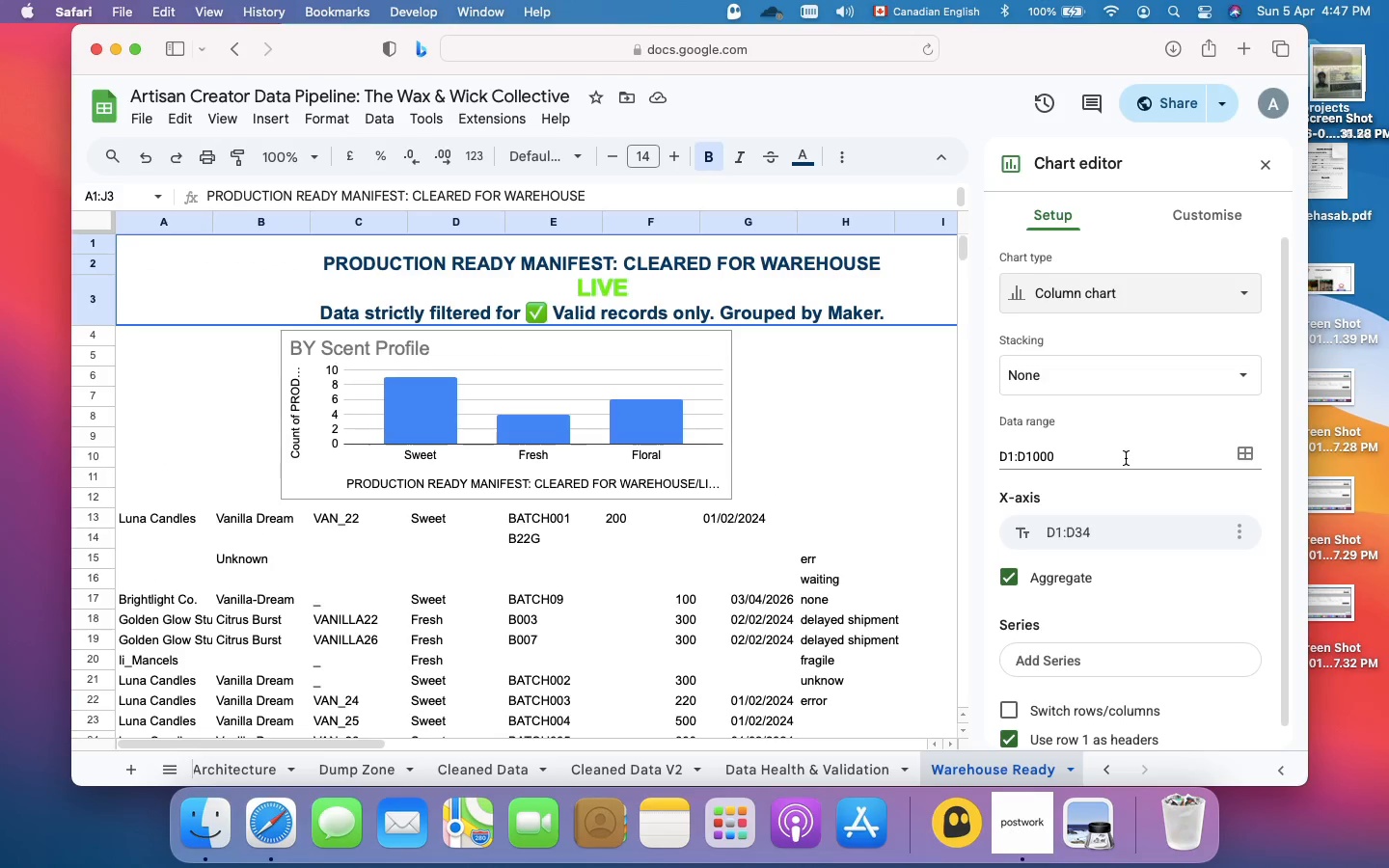 
scroll: coordinate [1122, 475], scroll_direction: down, amount: 57.0
 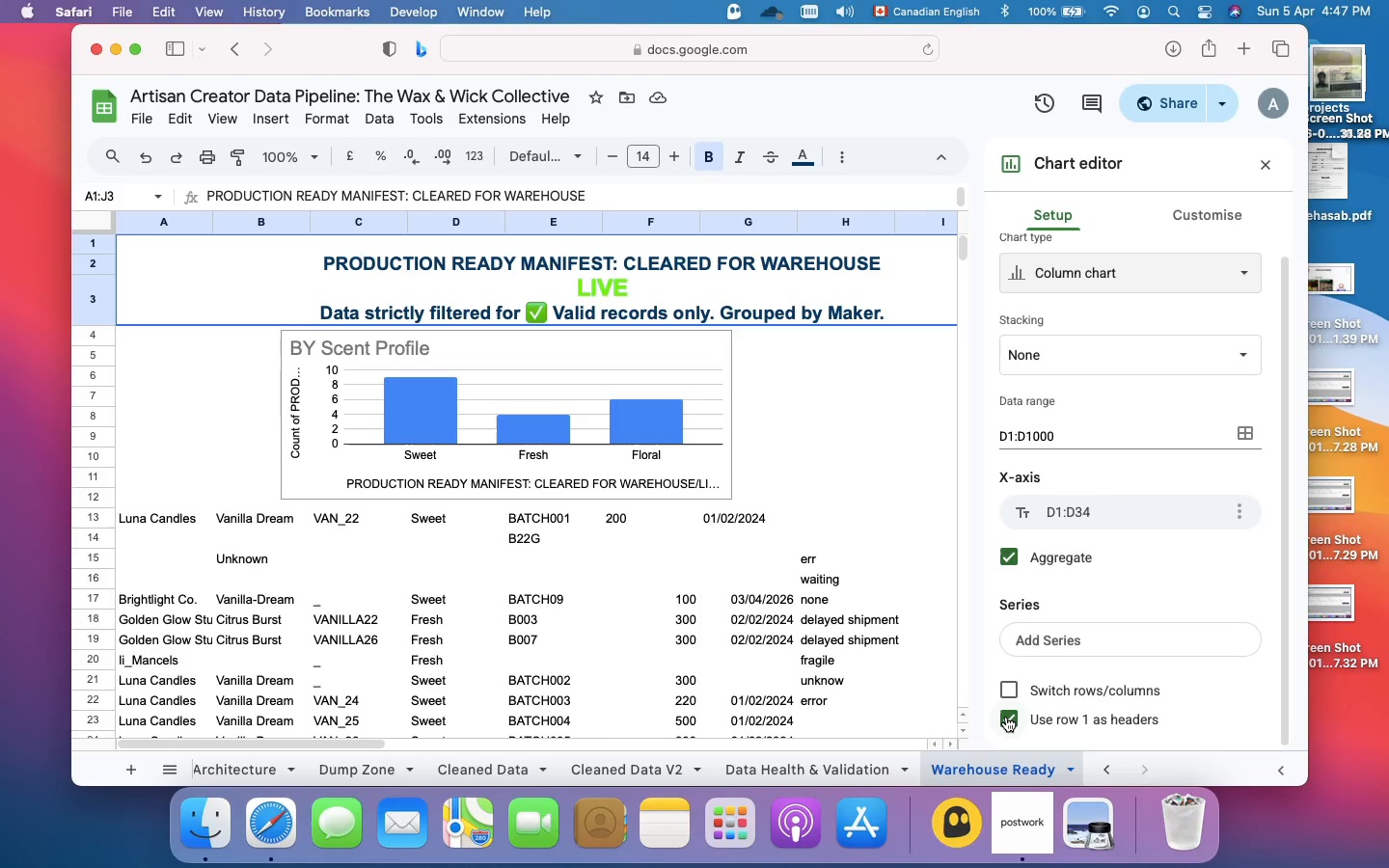 
left_click([1006, 717])
 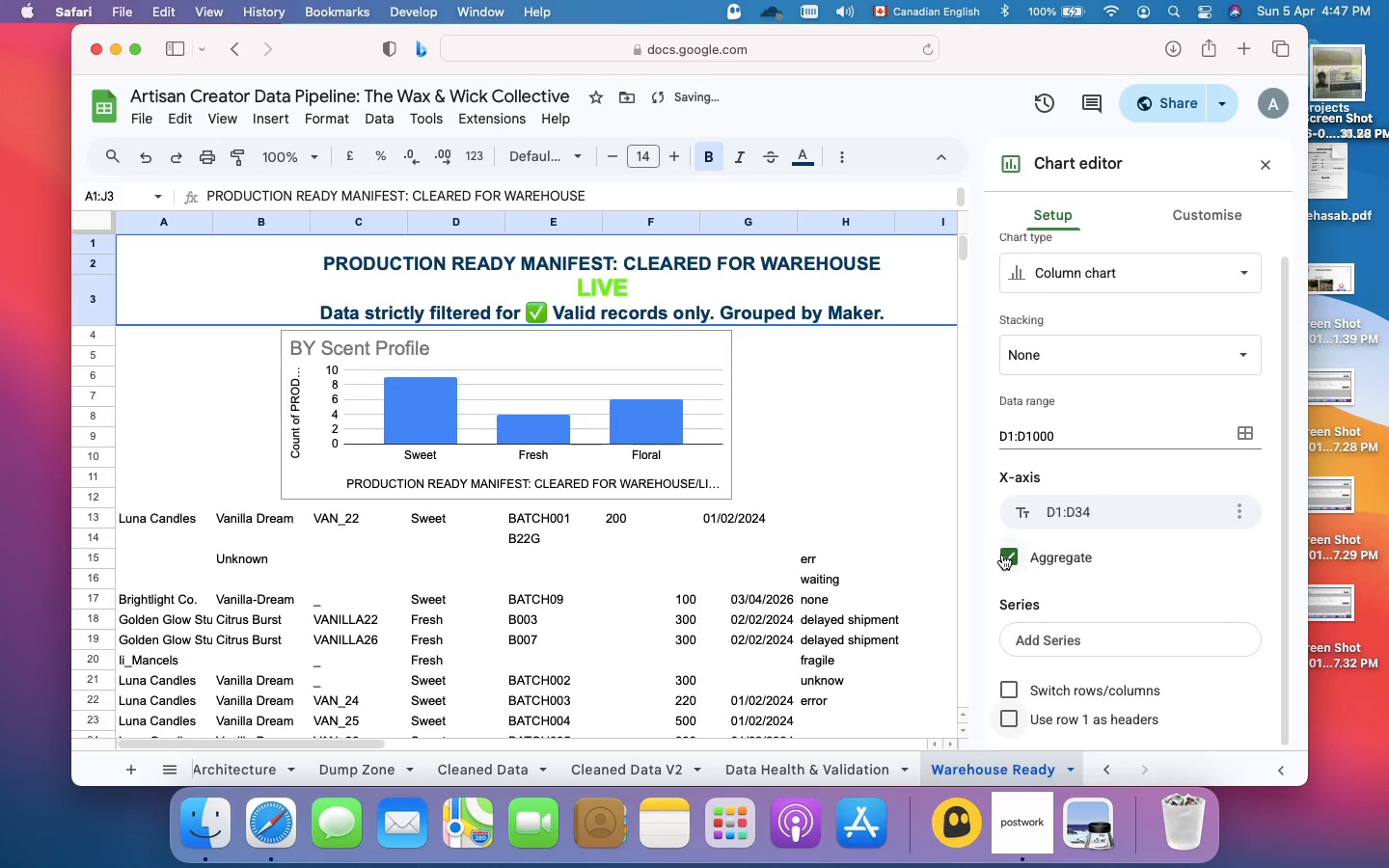 
left_click([1002, 555])
 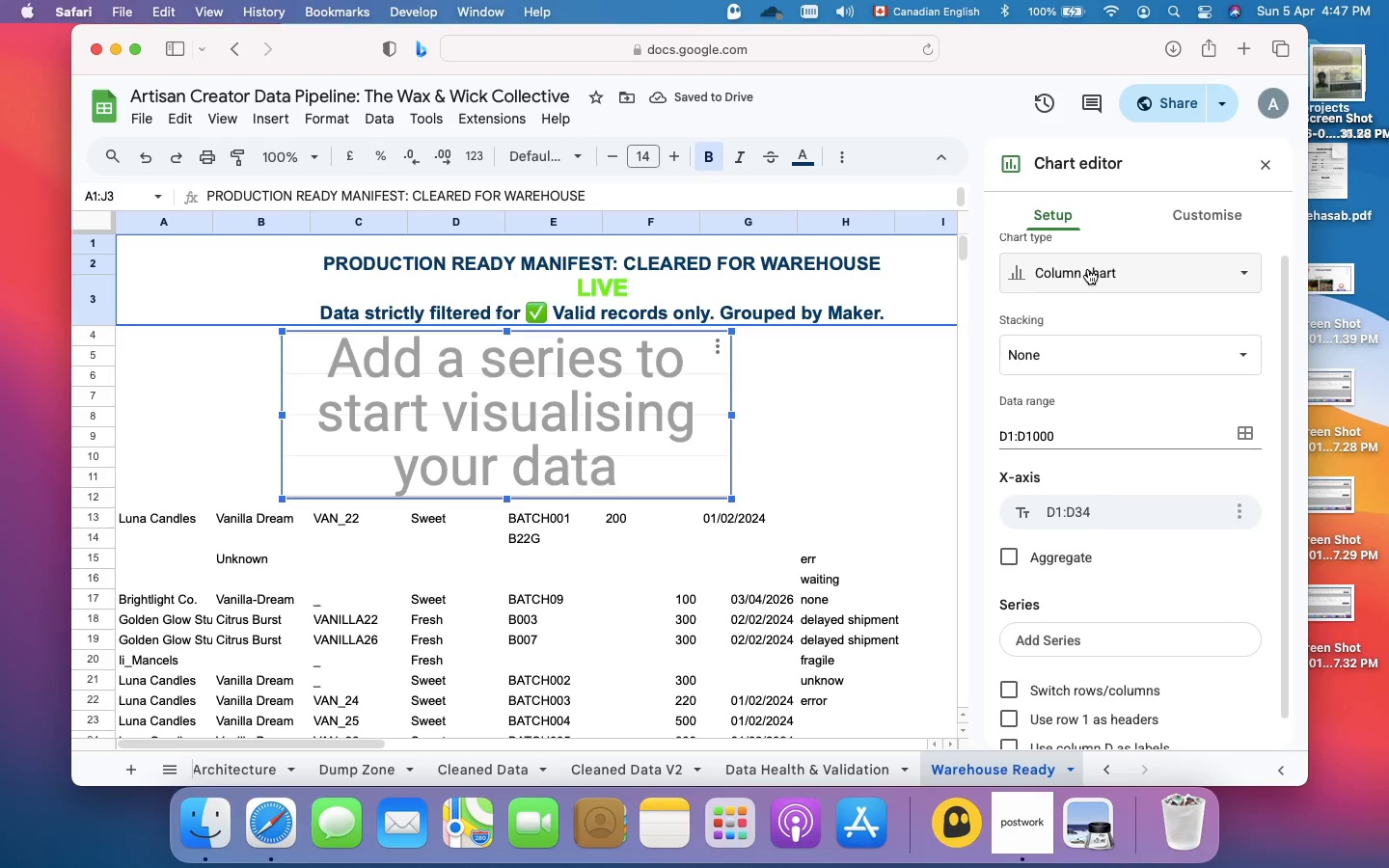 
left_click([1088, 269])
 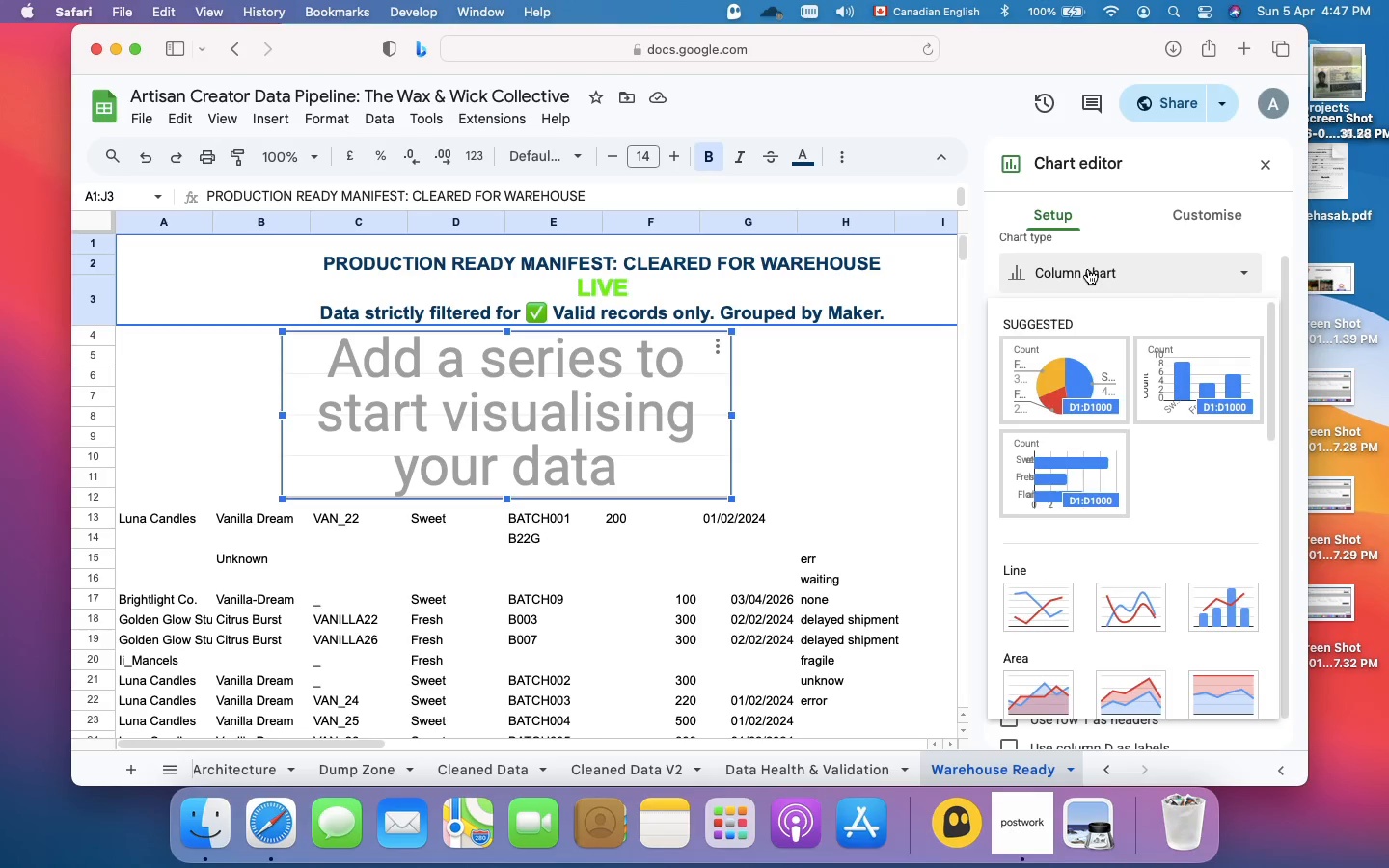 
left_click([1088, 269])
 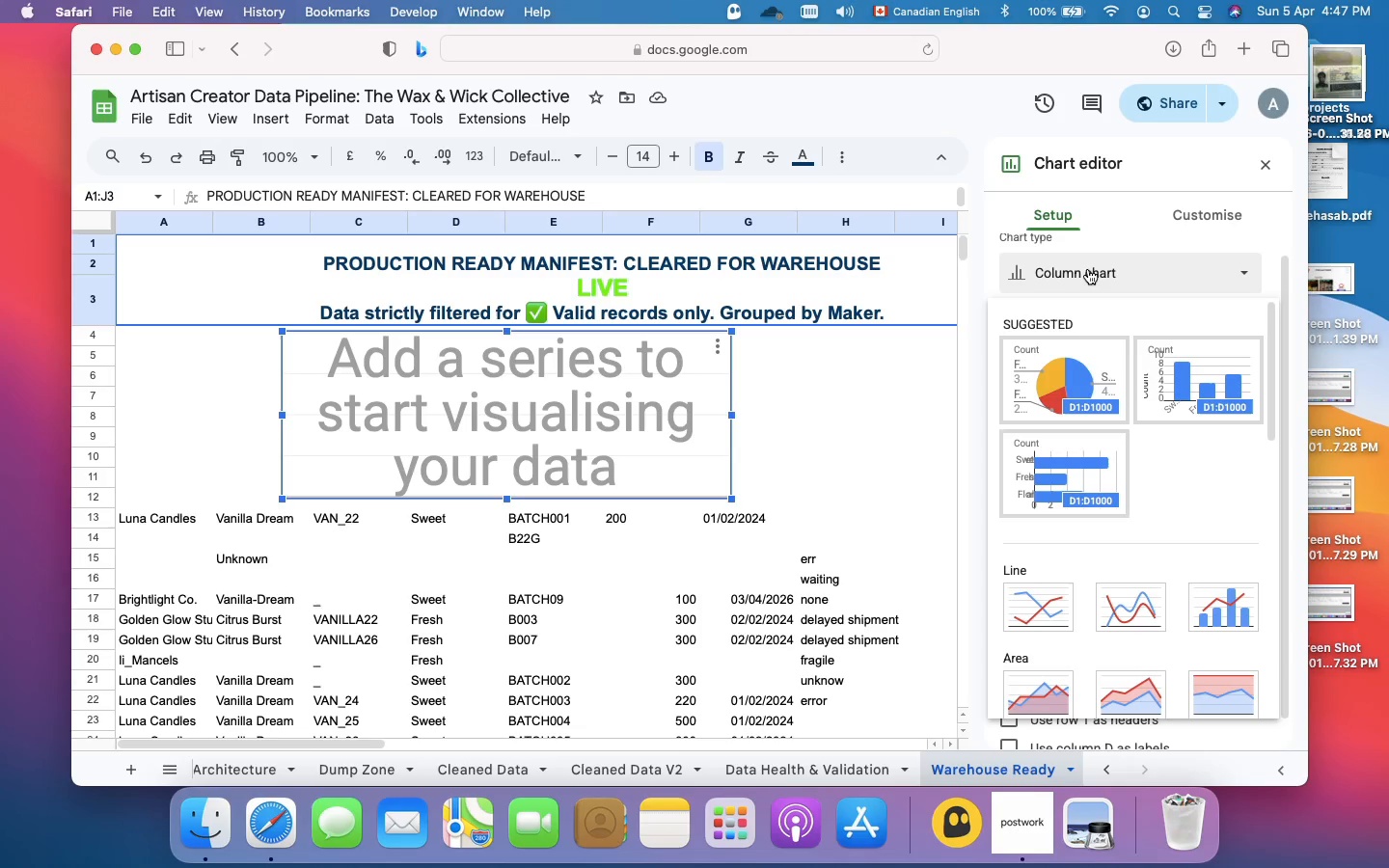 
left_click([1088, 269])
 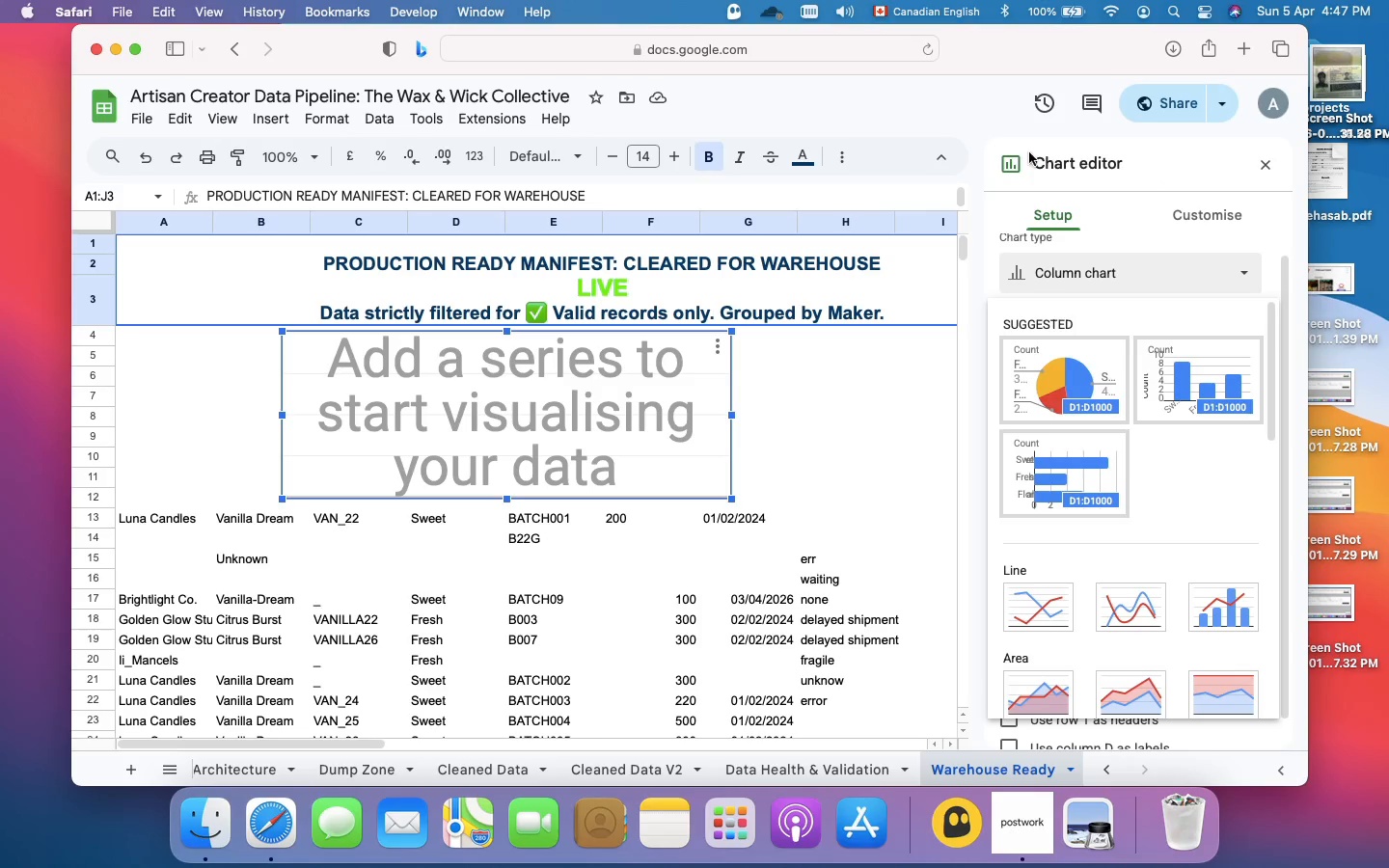 
left_click([1271, 168])
 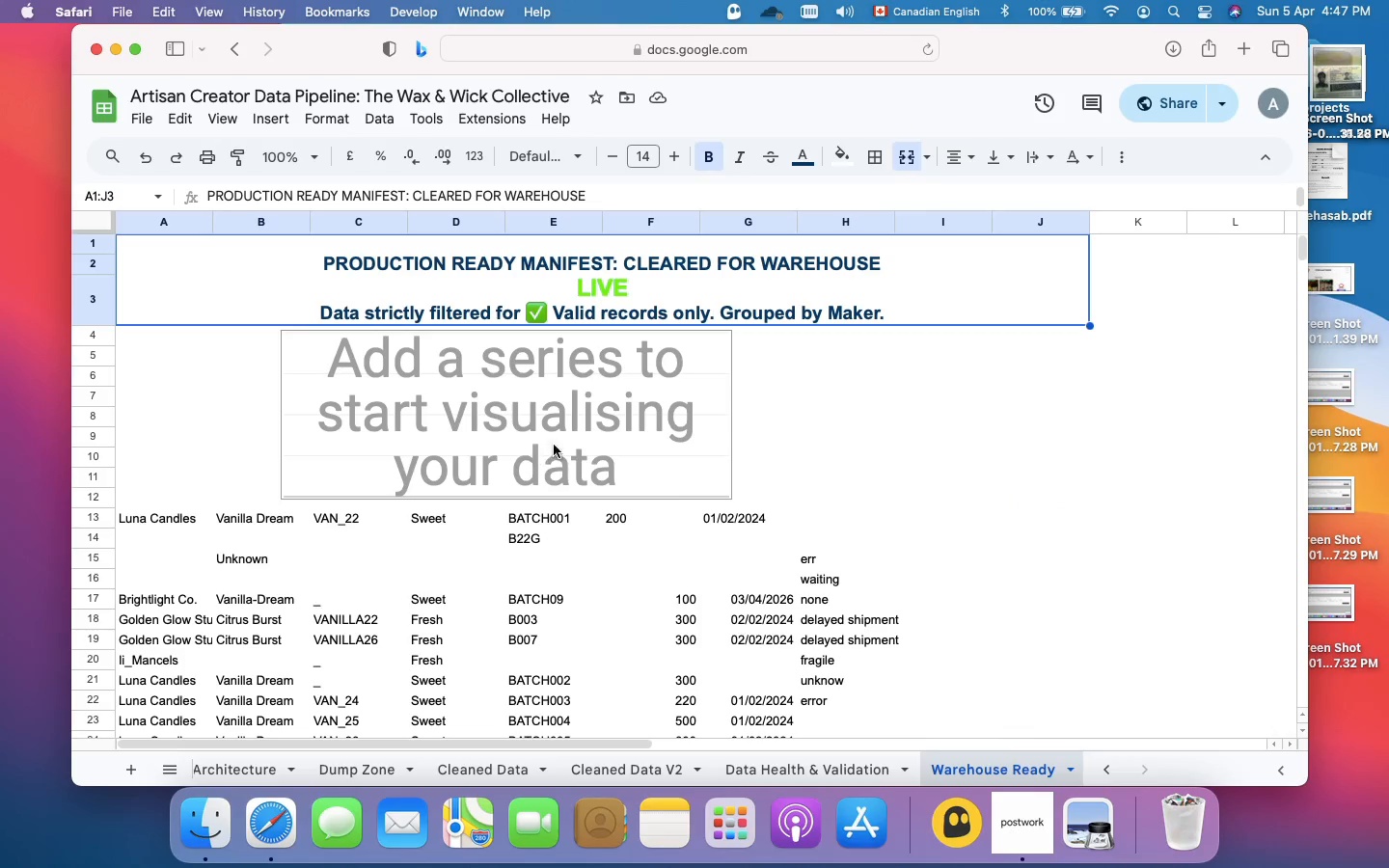 
left_click([562, 444])
 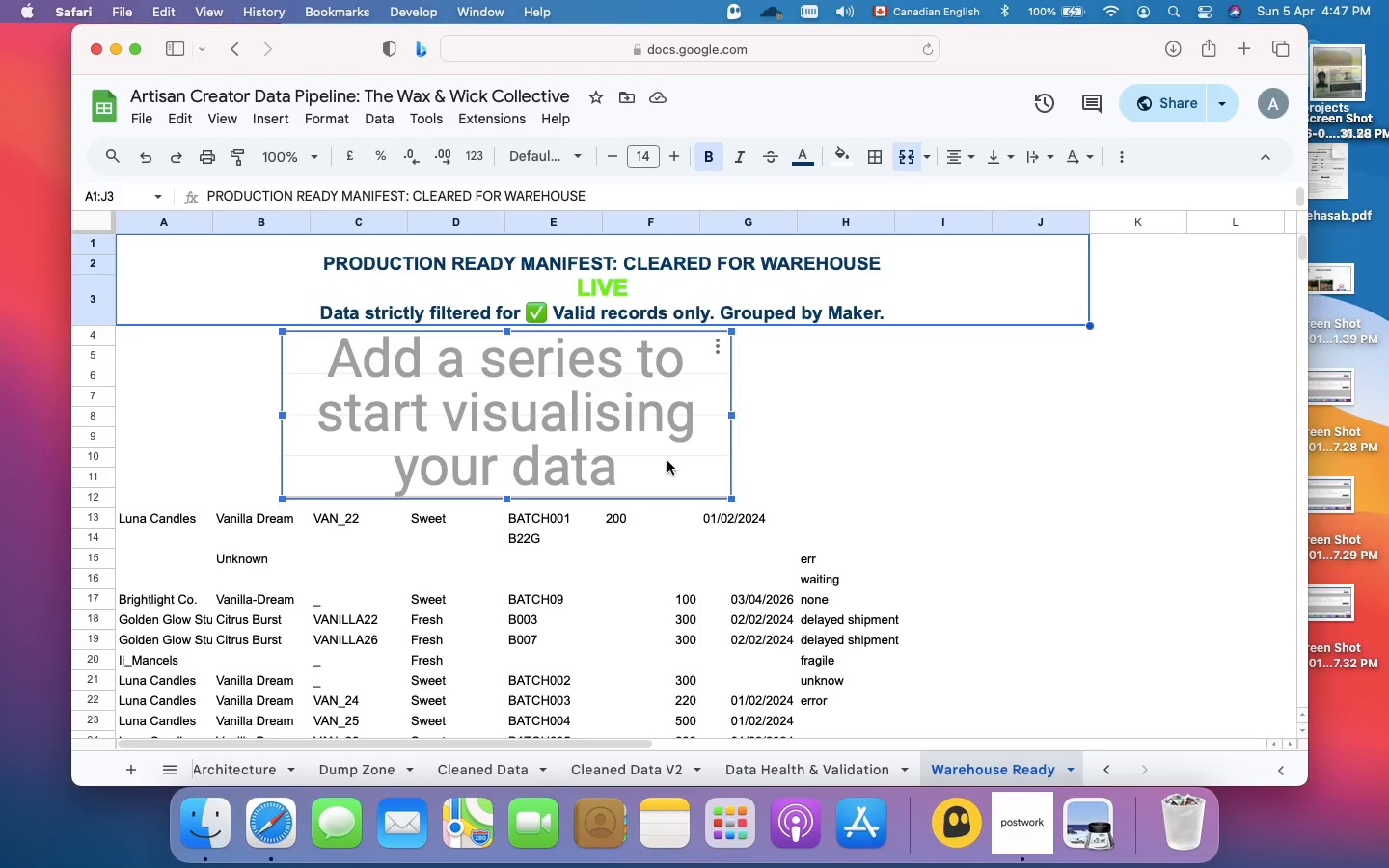 
right_click([673, 461])
 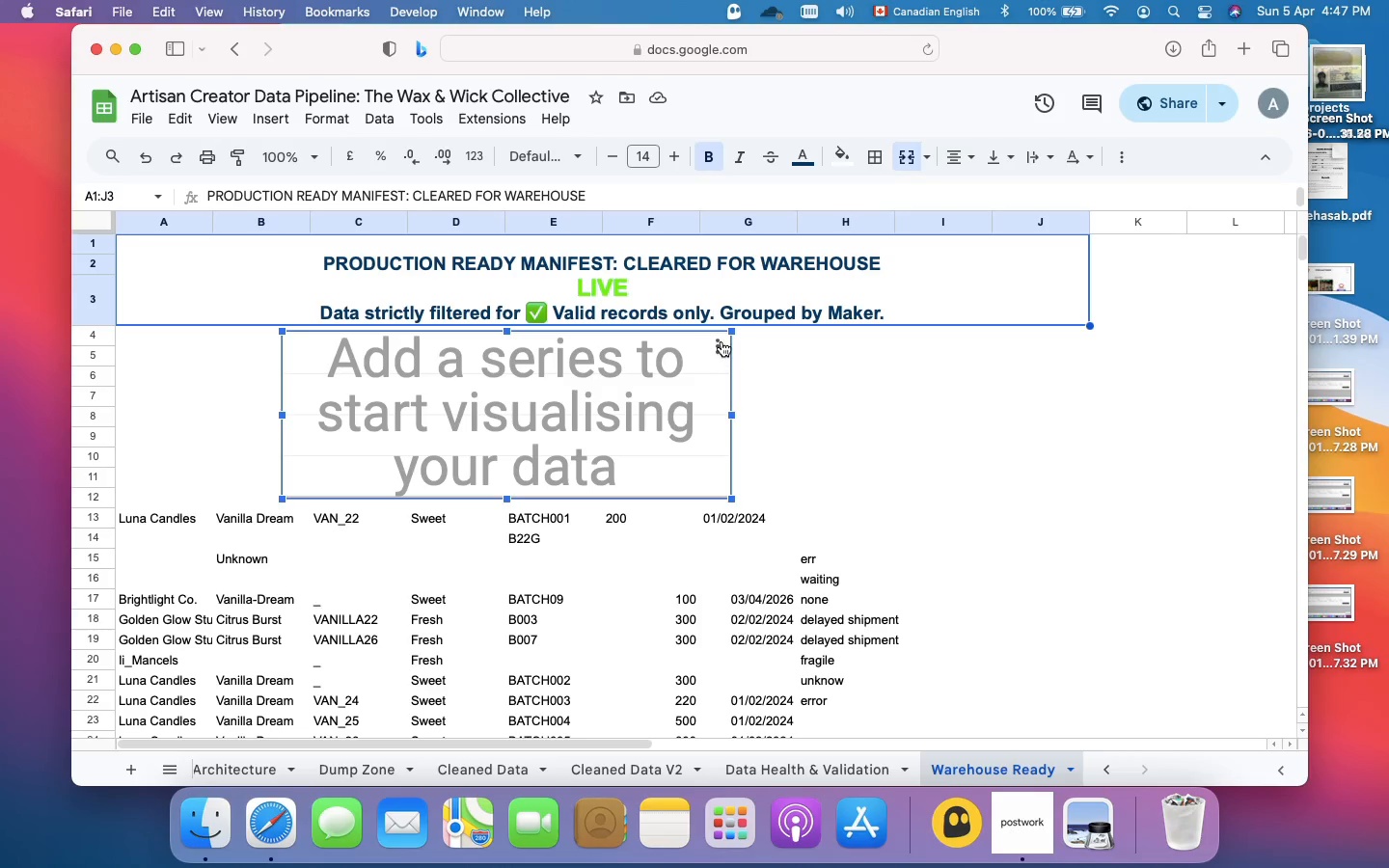 
left_click([722, 341])
 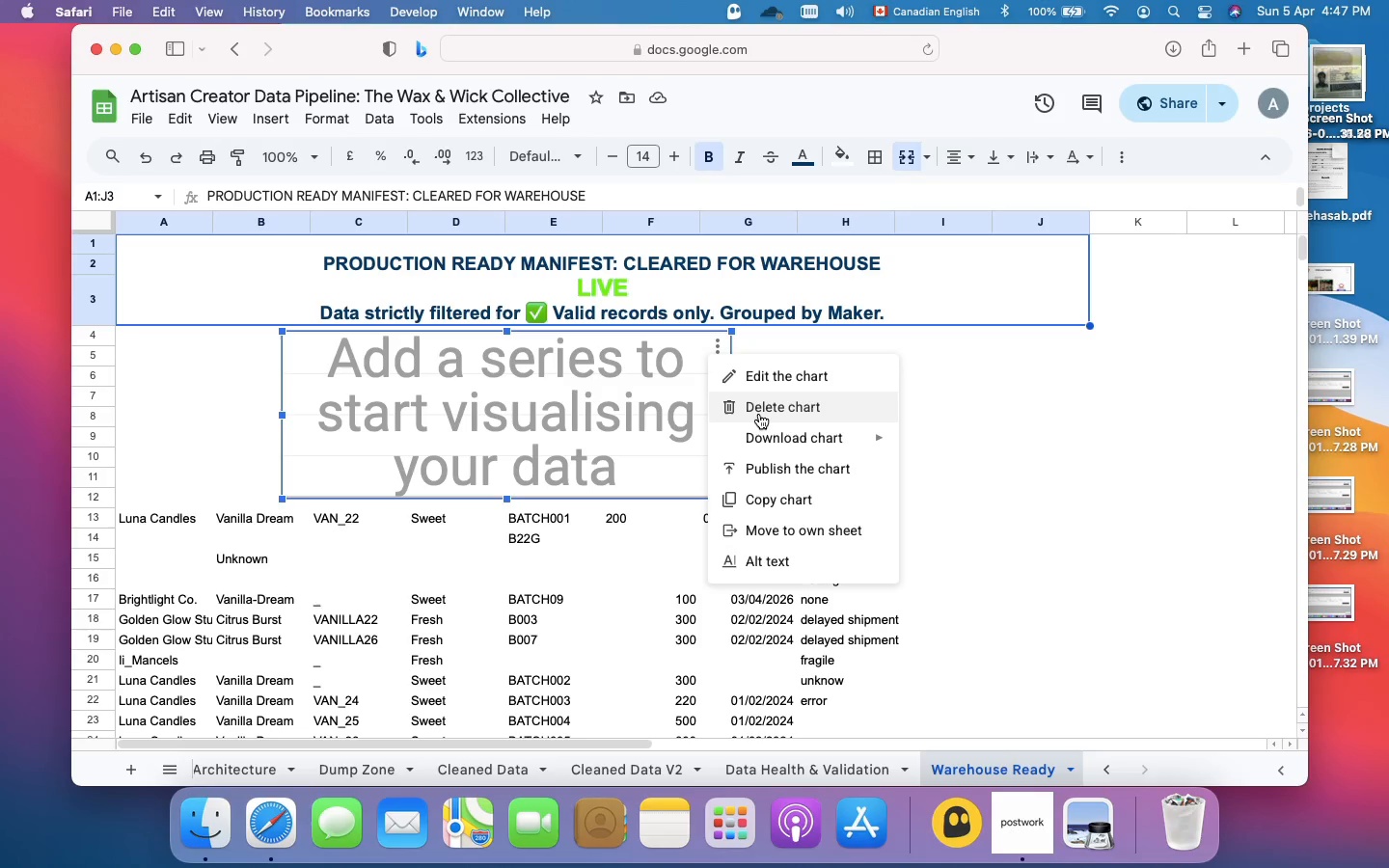 
left_click([759, 414])
 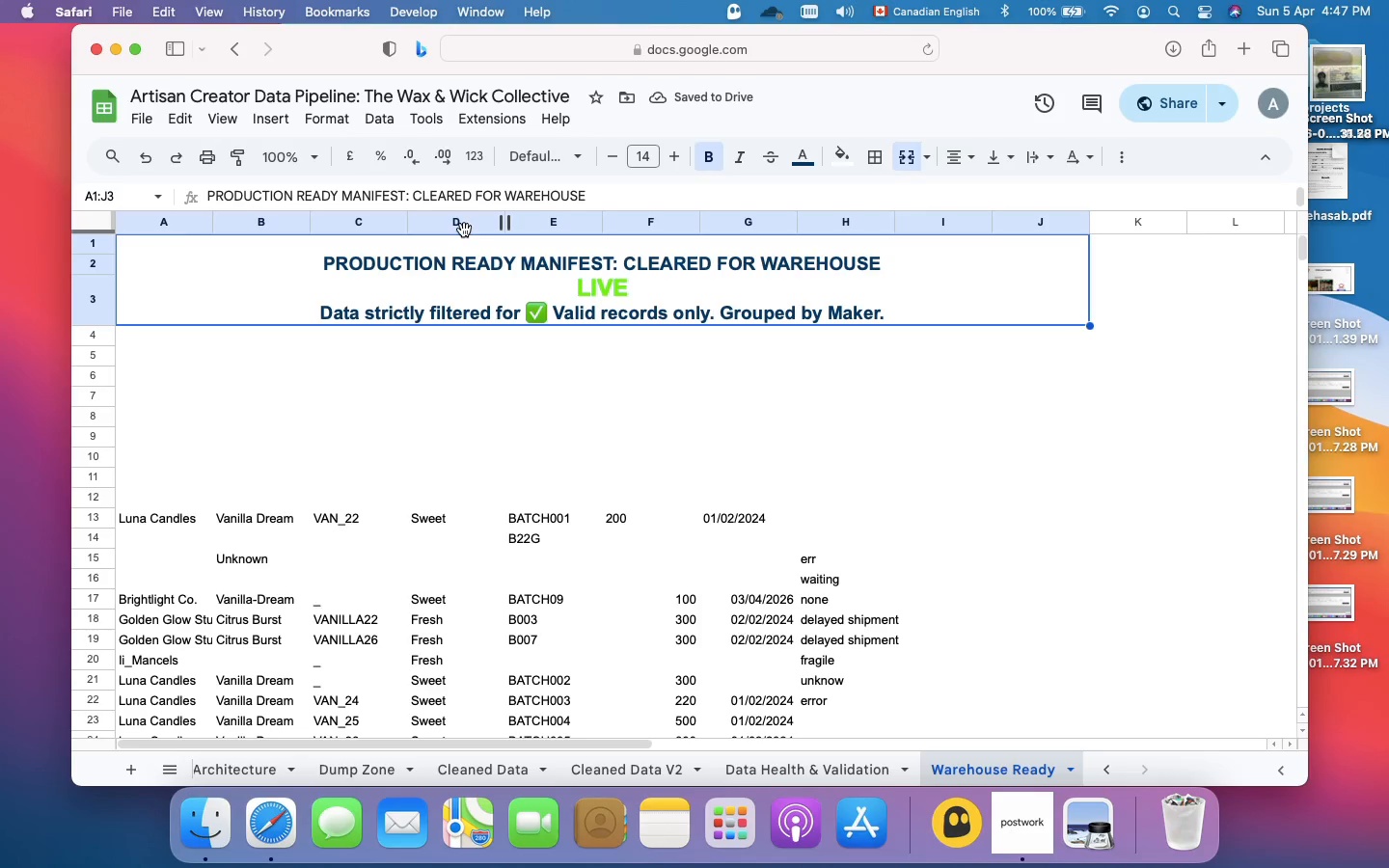 
wait(10.12)
 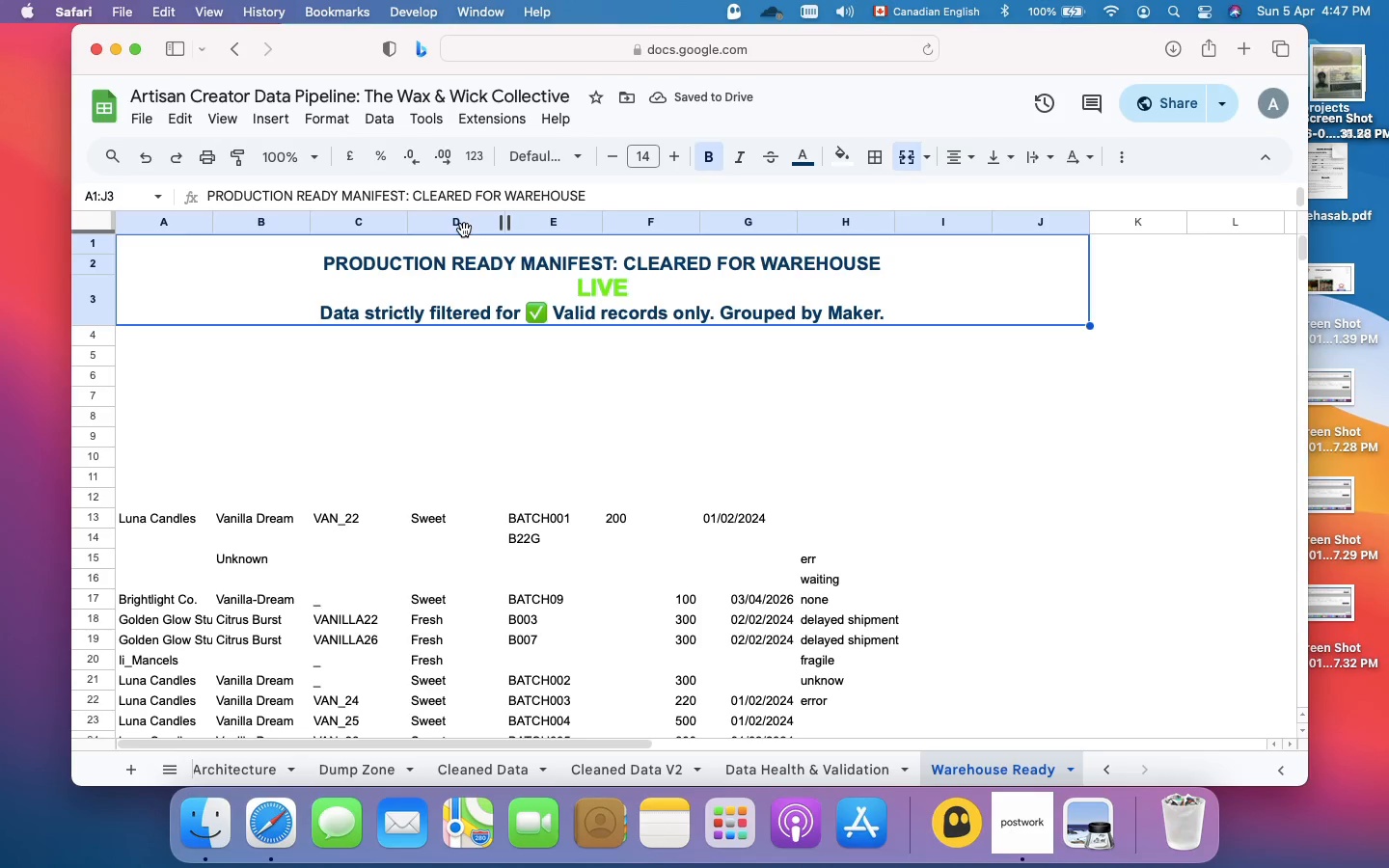 
left_click([452, 222])
 